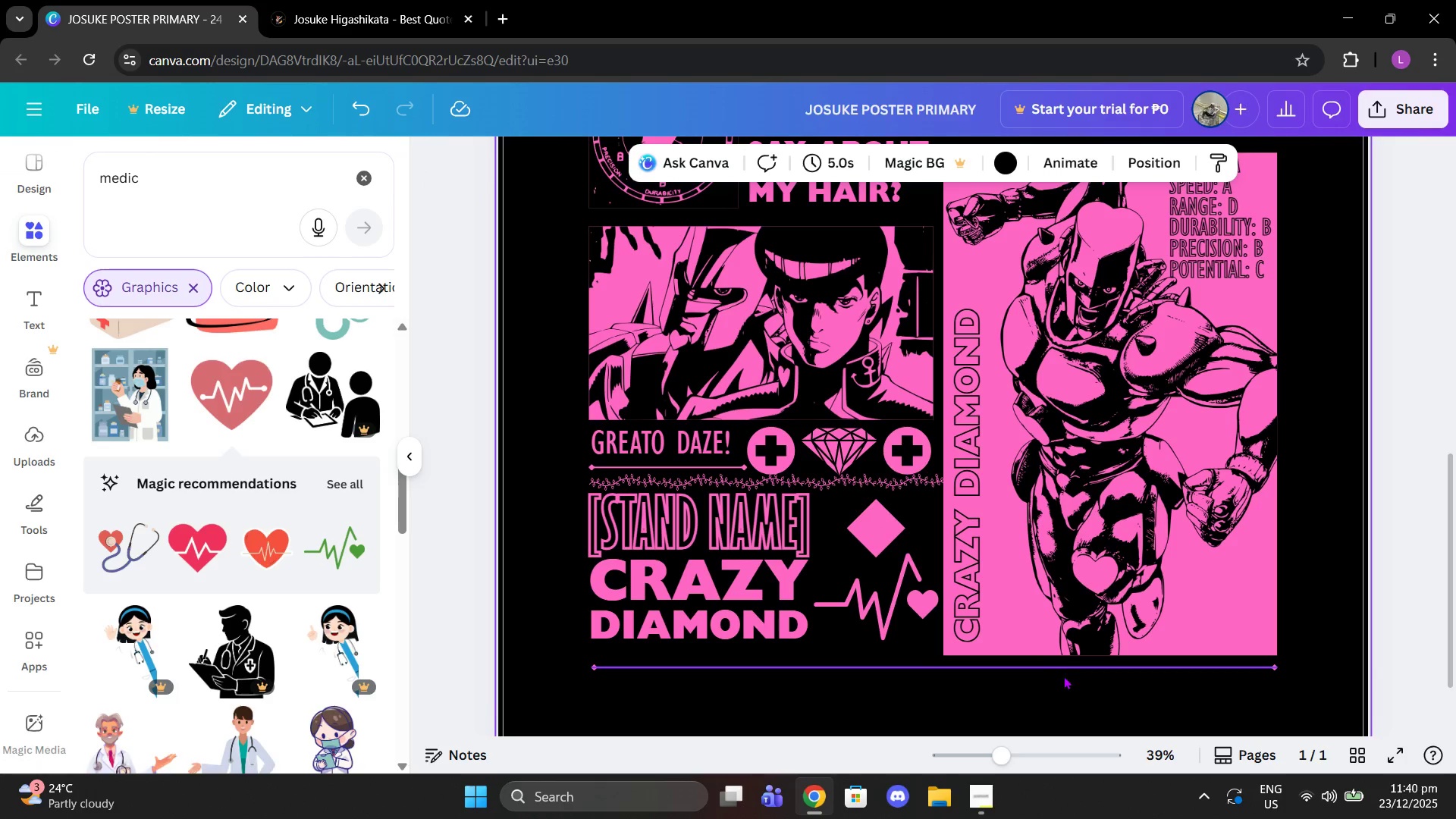 
scroll: coordinate [1065, 604], scroll_direction: up, amount: 5.0
 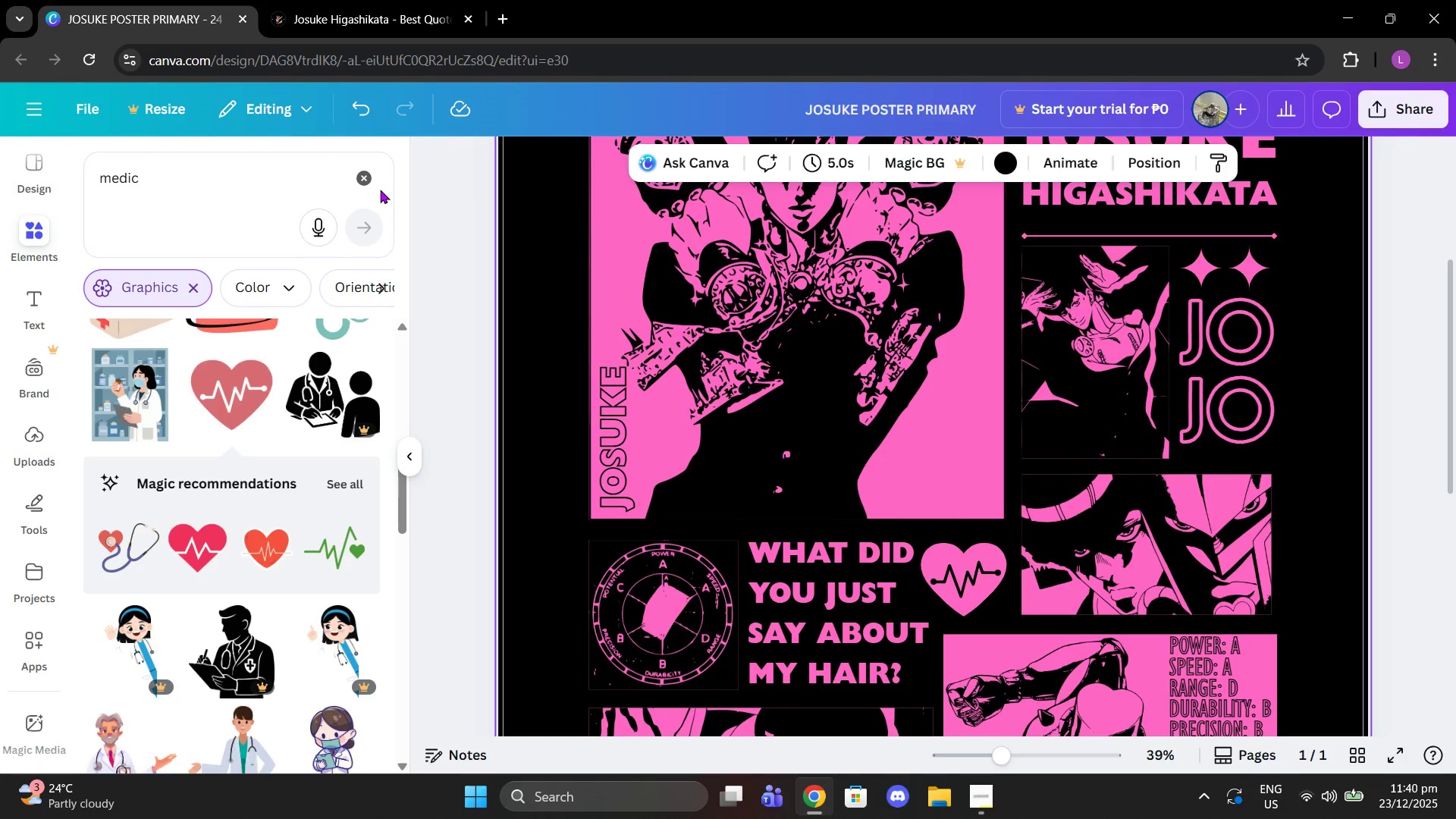 
double_click([359, 177])
 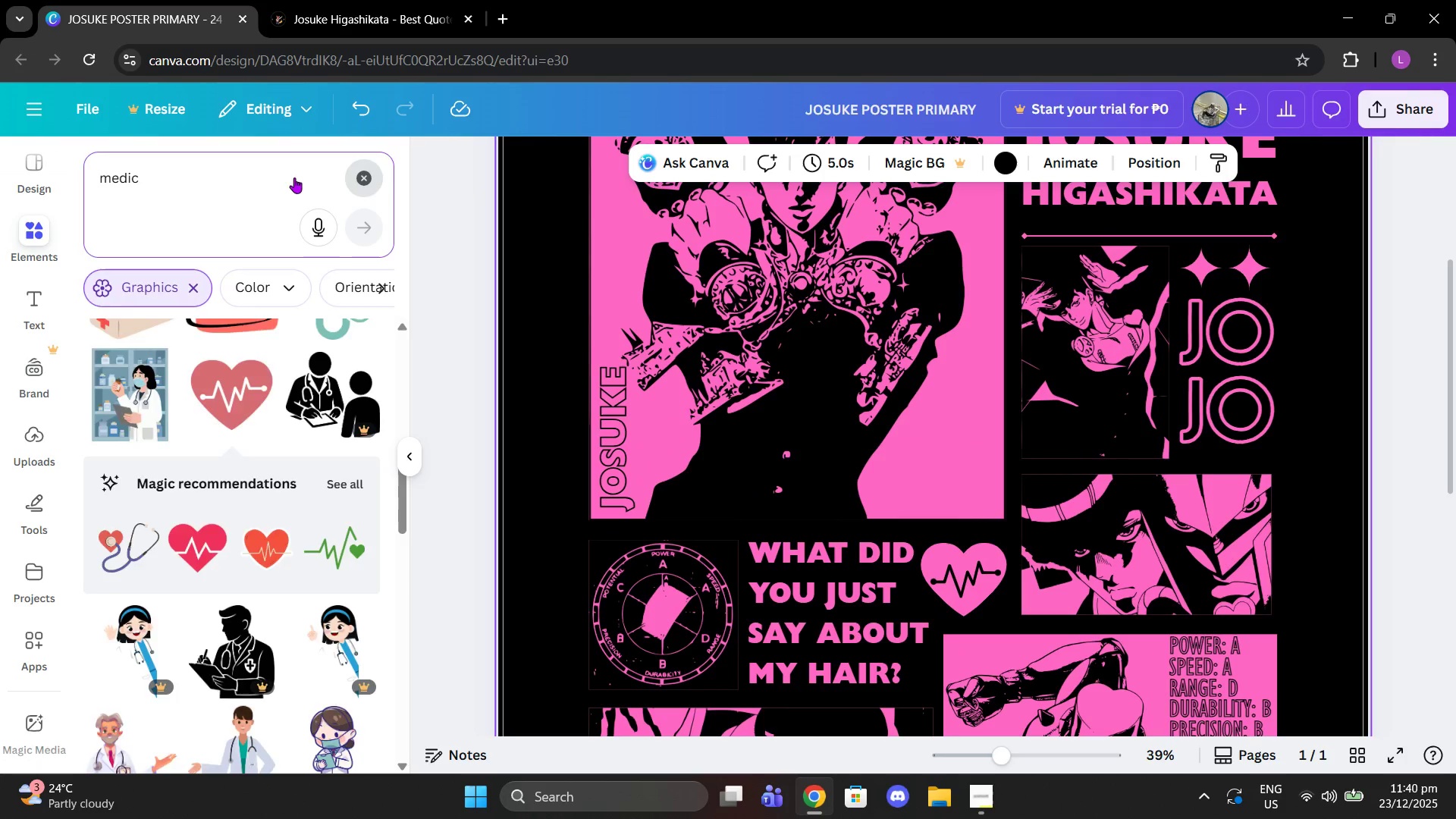 
triple_click([294, 177])
 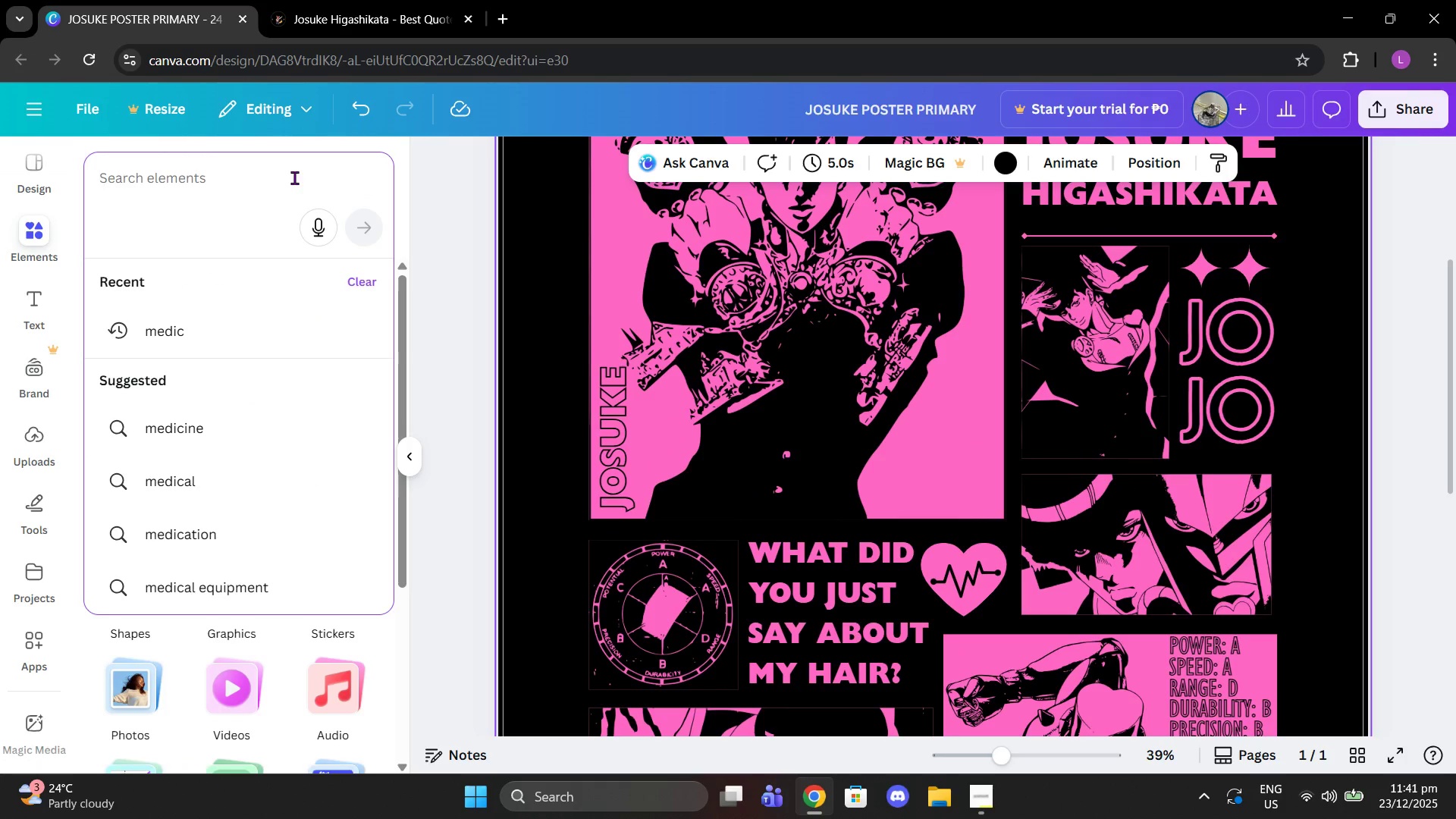 
type(sparkle)
 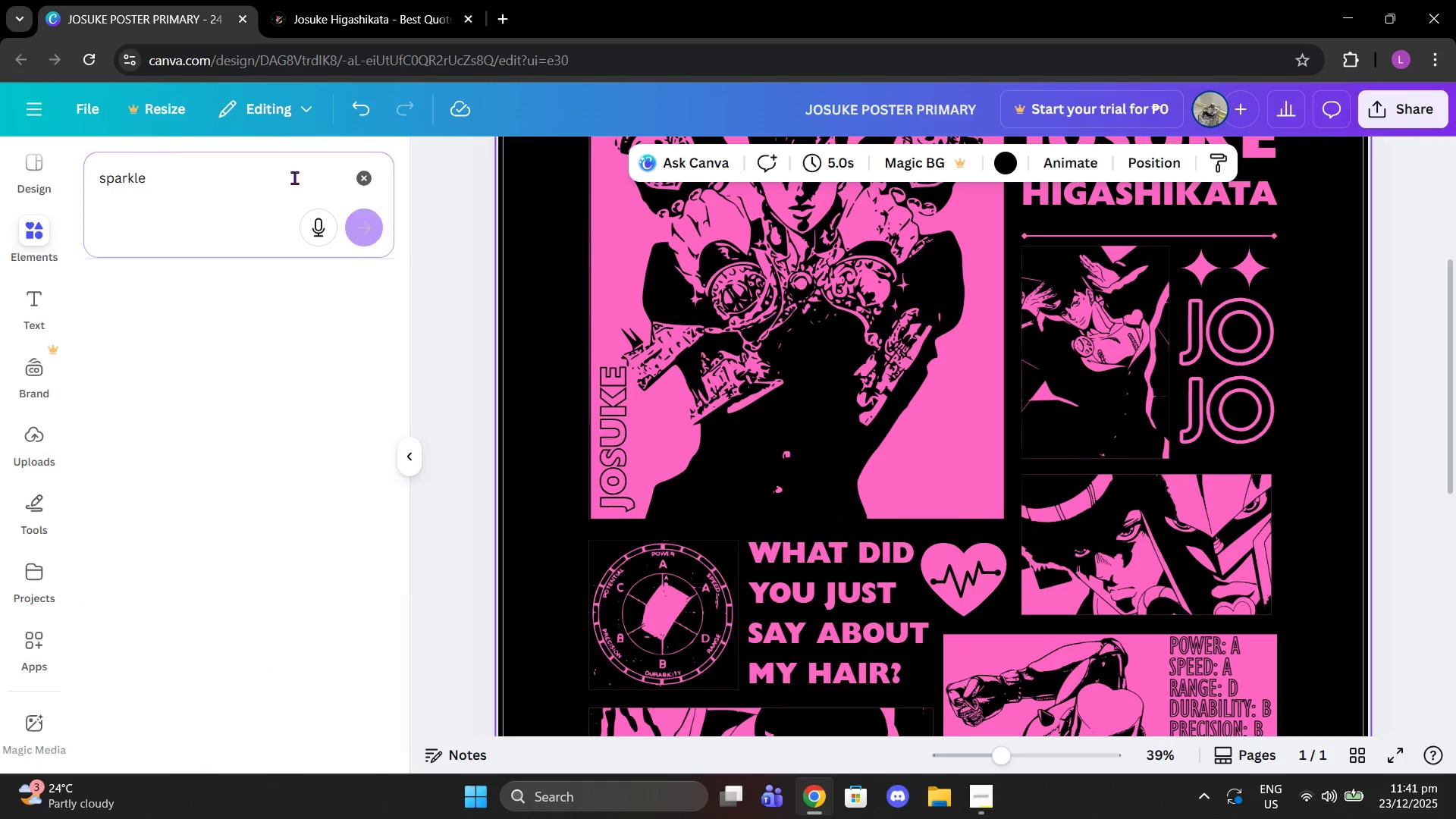 
key(Enter)
 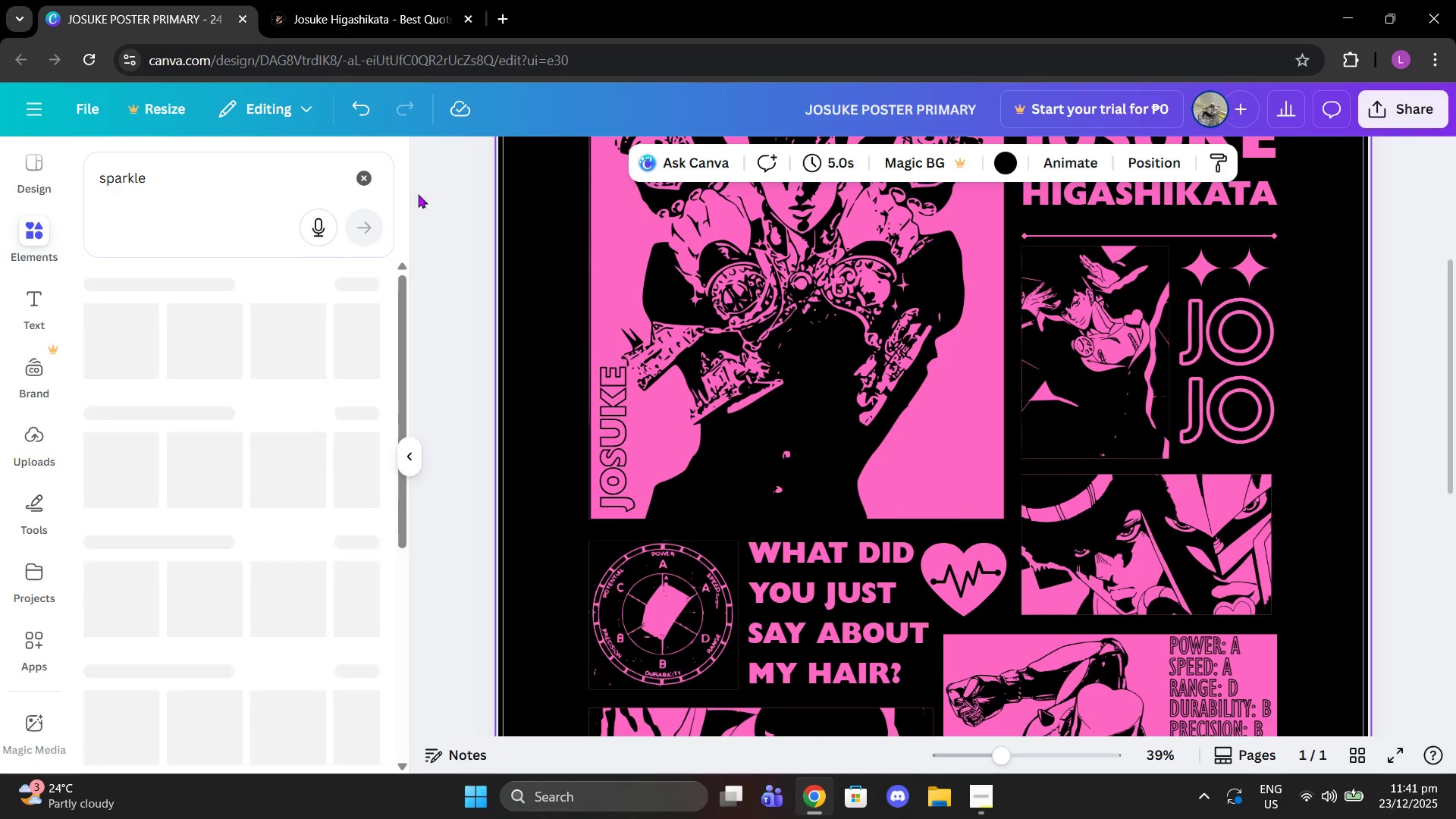 
scroll: coordinate [1056, 556], scroll_direction: down, amount: 6.0
 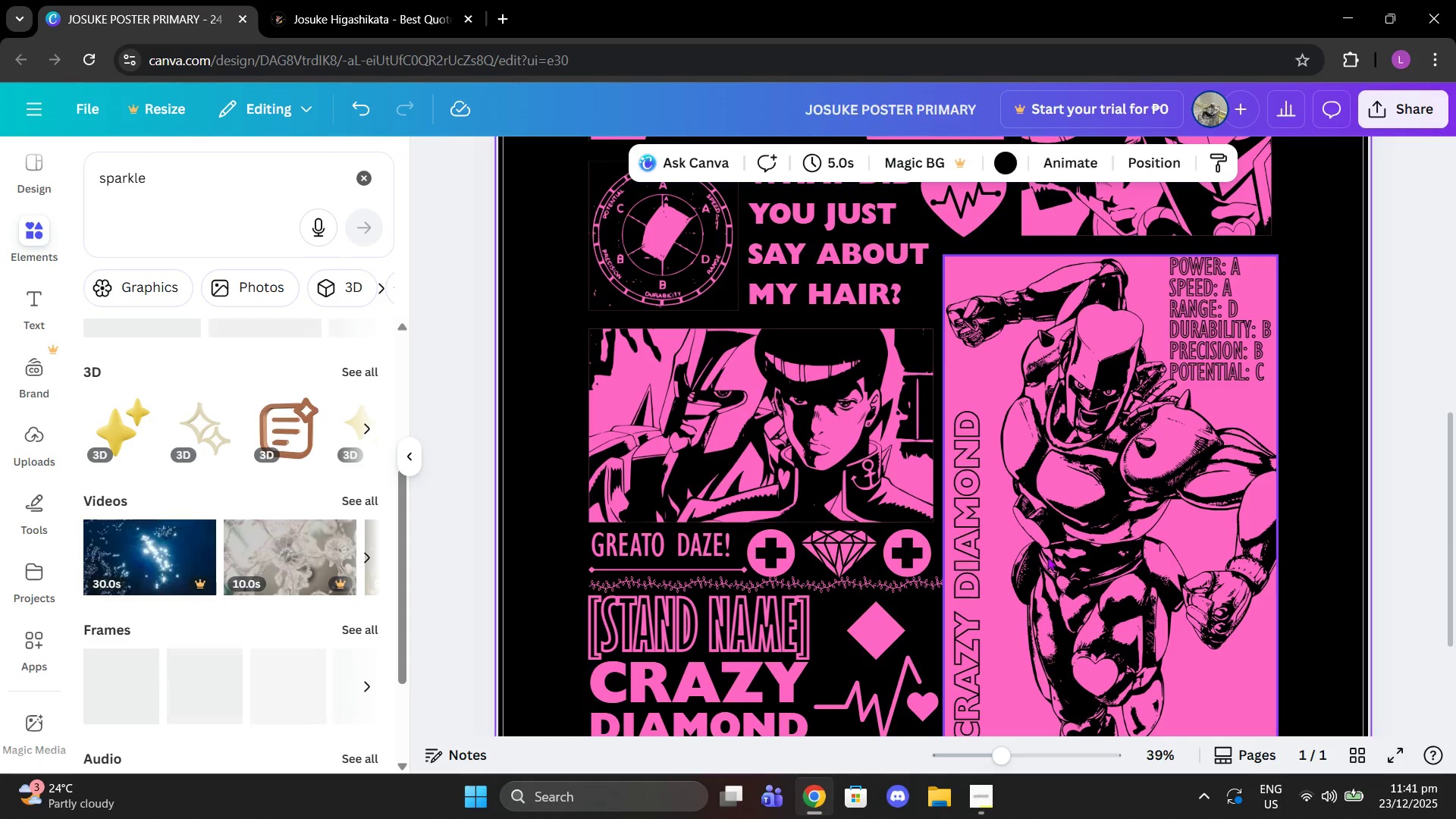 
scroll: coordinate [1053, 559], scroll_direction: none, amount: 0.0
 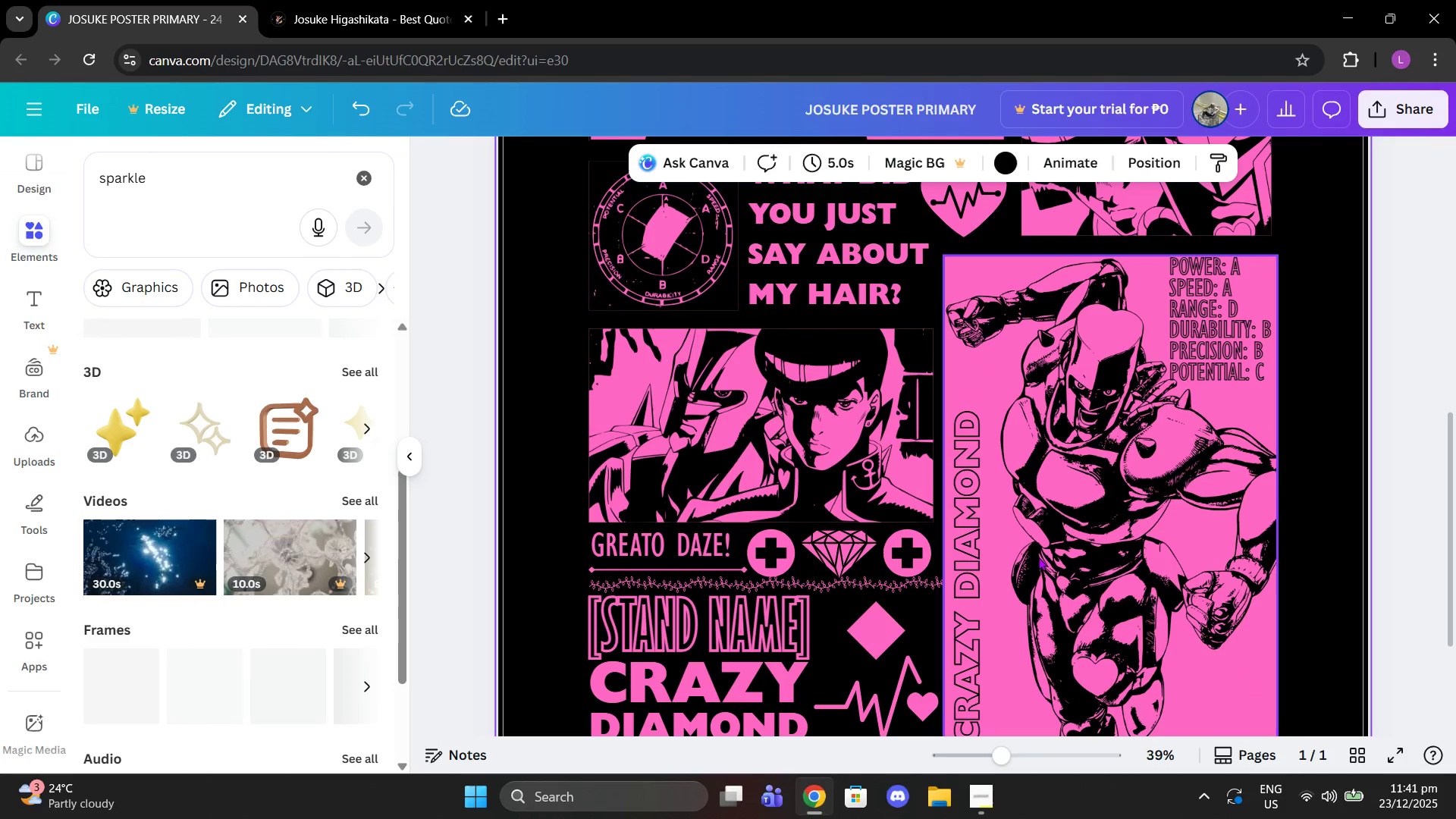 
scroll: coordinate [1031, 564], scroll_direction: down, amount: 2.0
 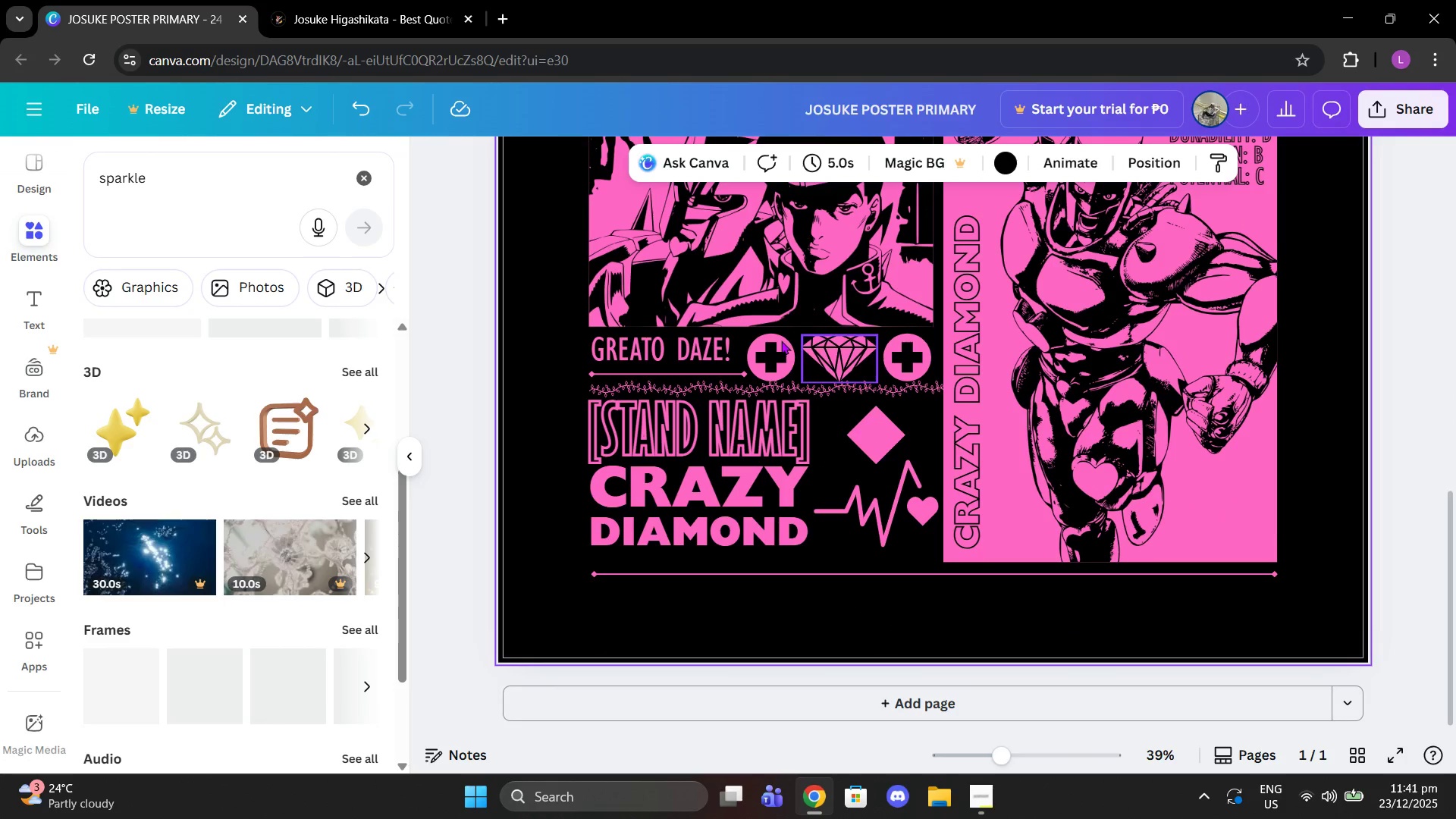 
left_click([765, 344])
 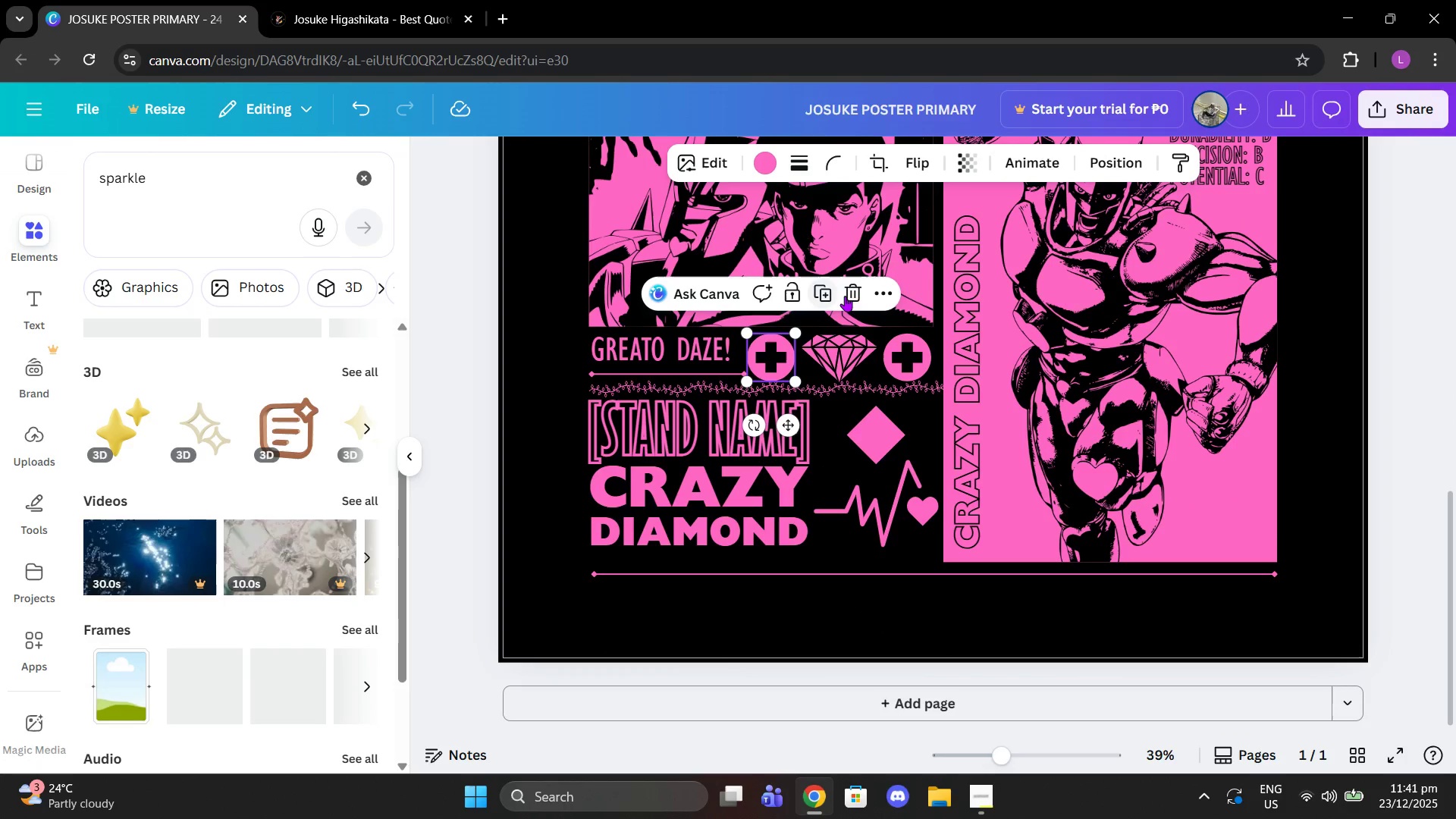 
left_click([849, 293])
 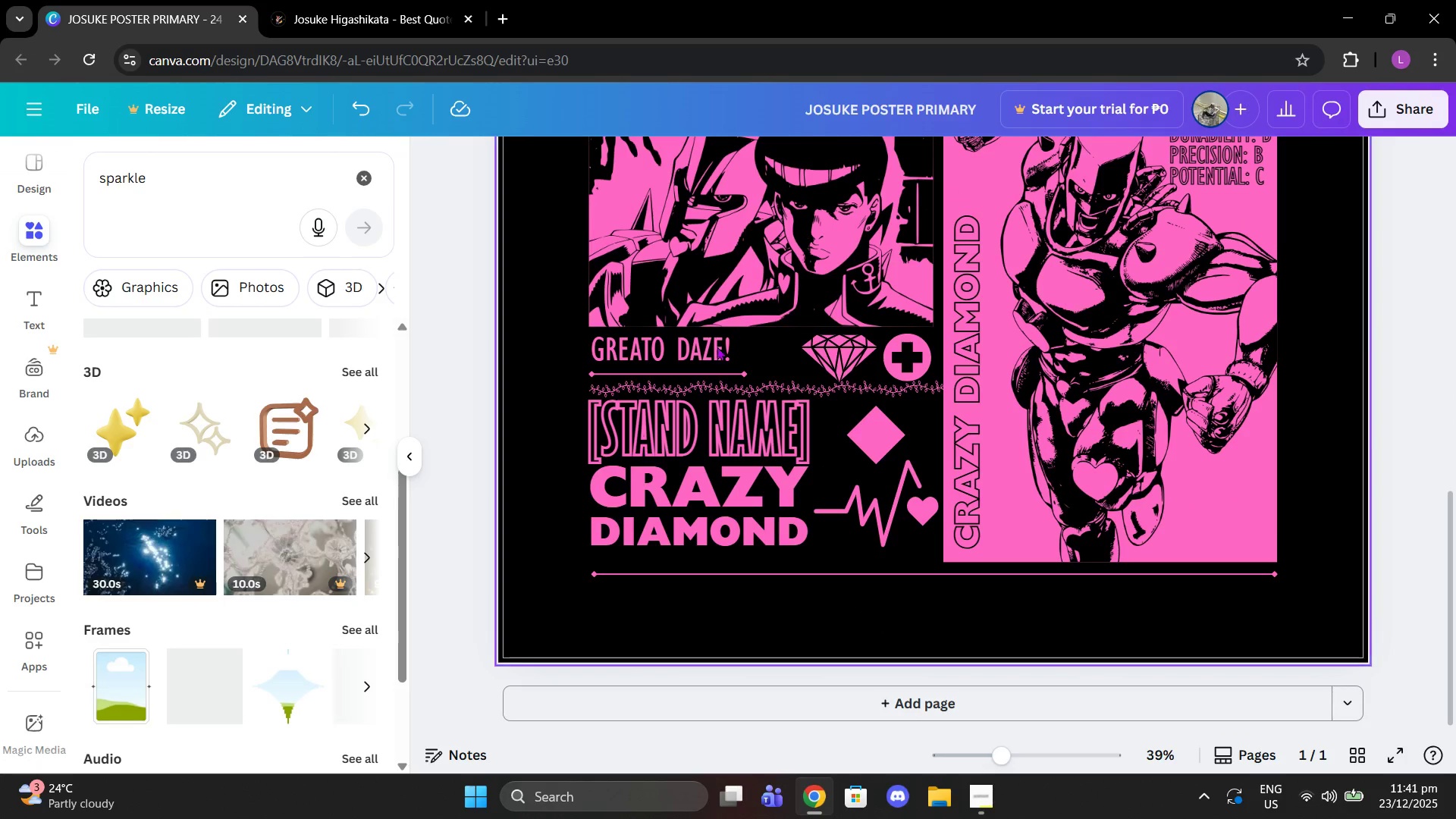 
left_click([716, 348])
 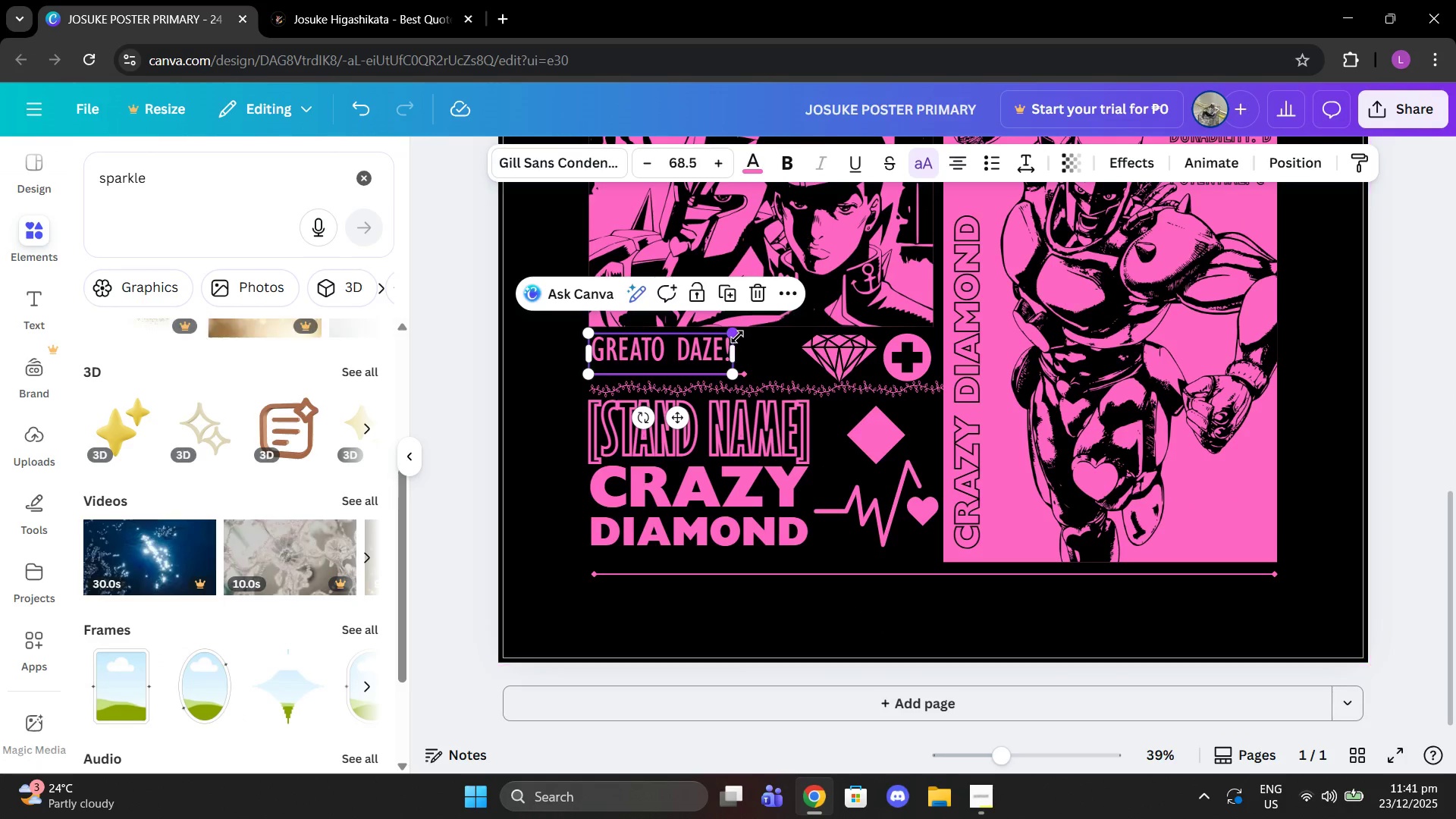 
left_click_drag(start_coordinate=[736, 337], to_coordinate=[789, 327])
 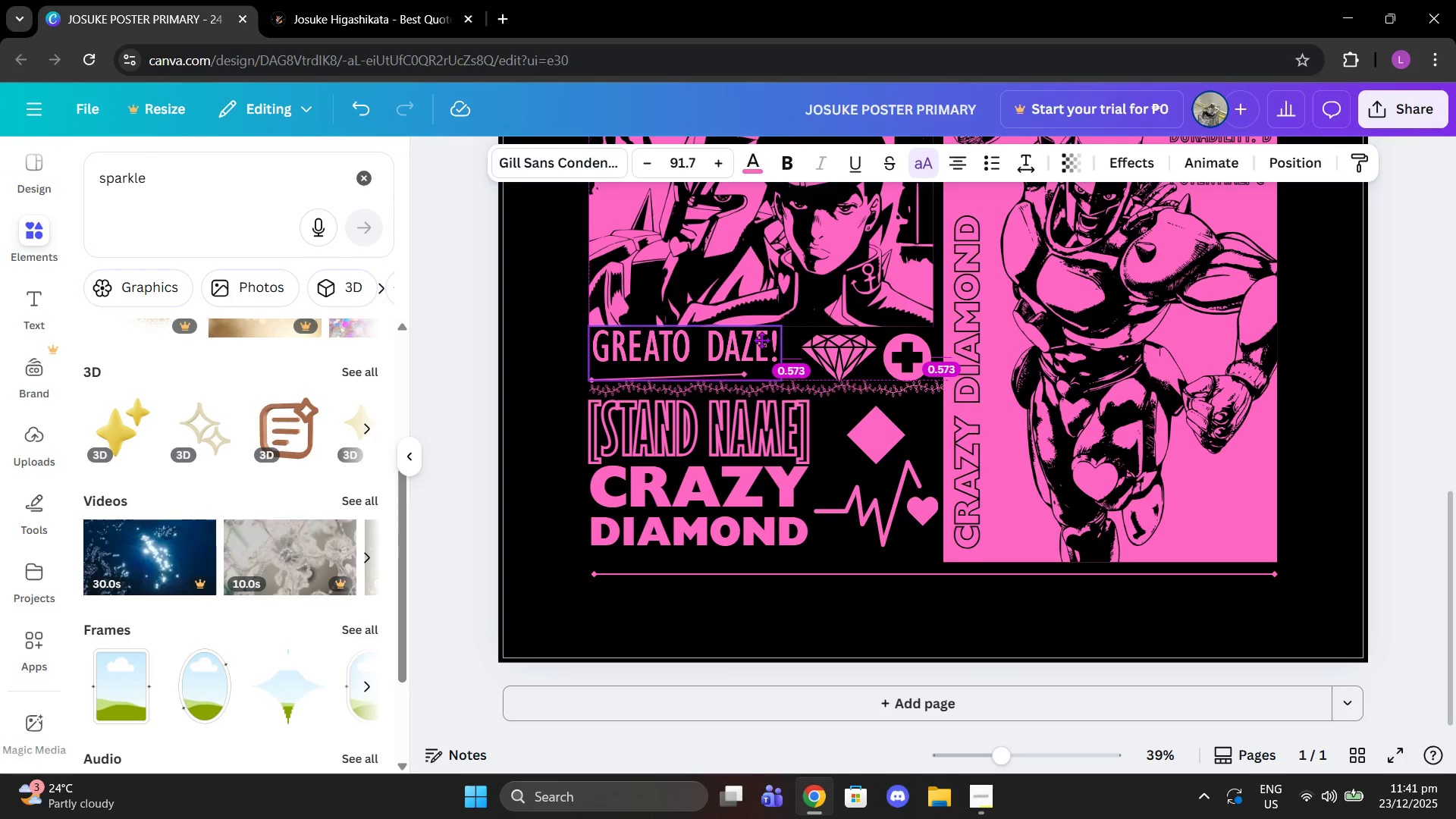 
left_click([761, 336])
 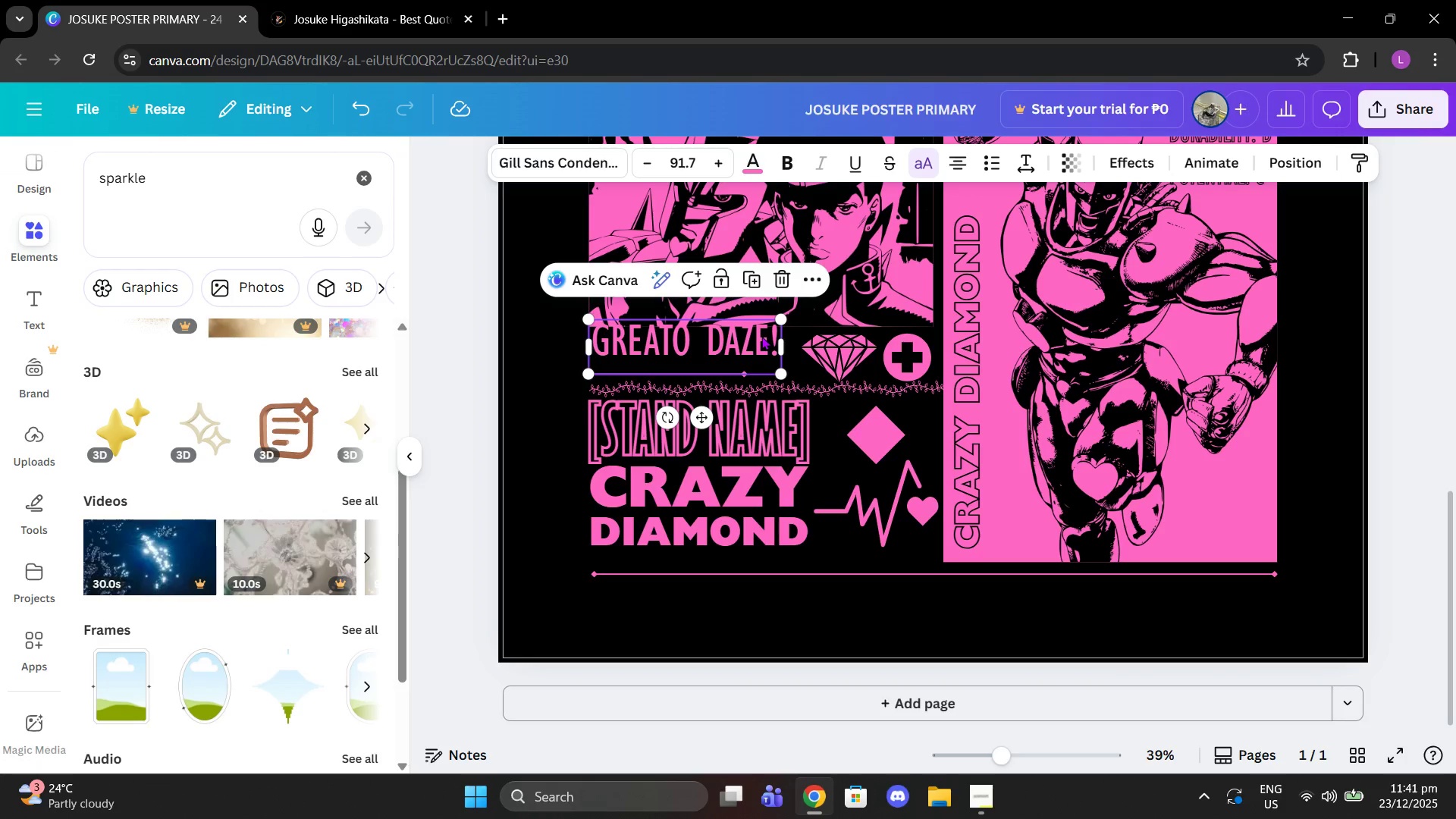 
key(Control+Z)
 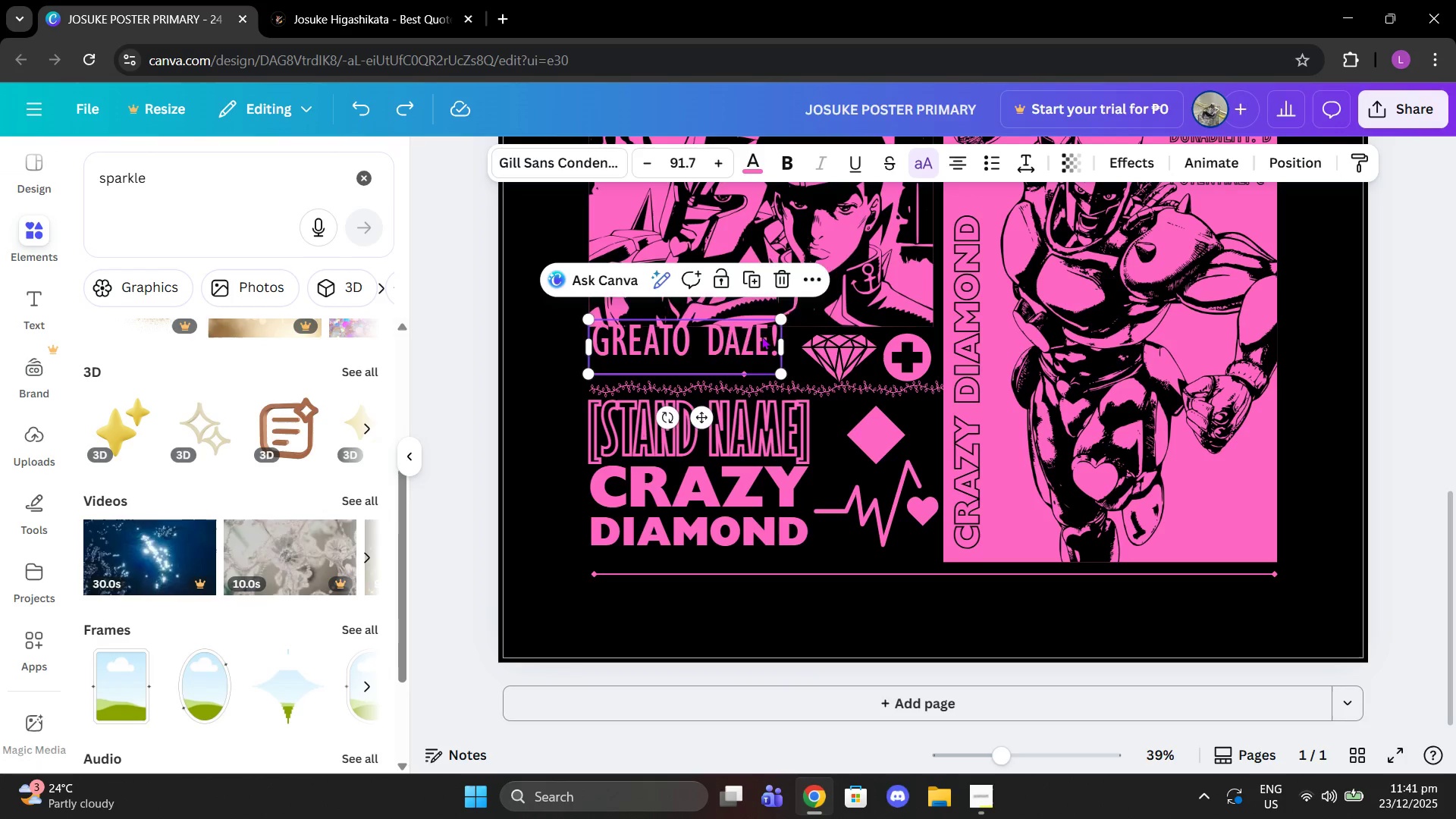 
key(Control+Z)
 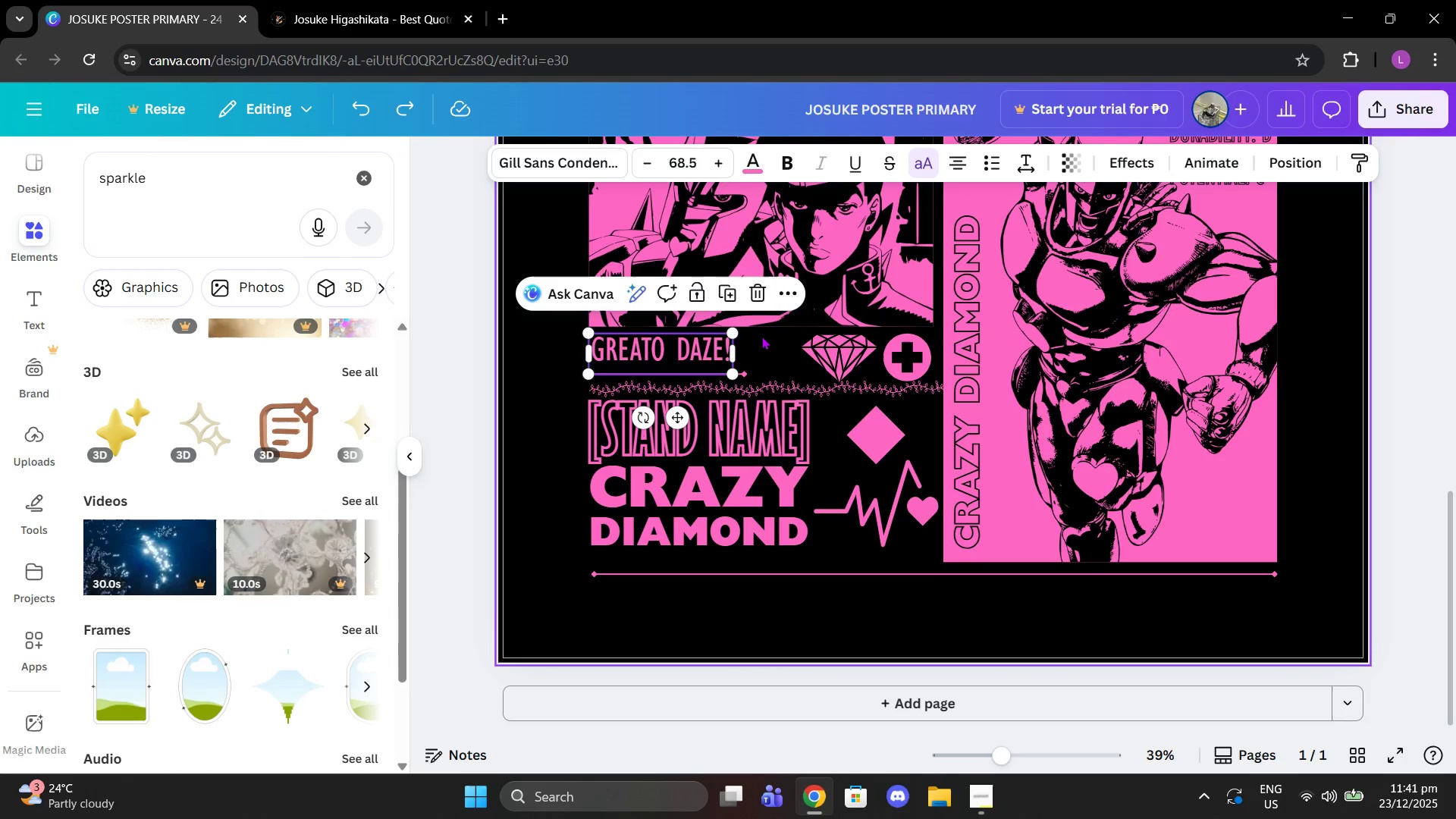 
key(Control+Z)
 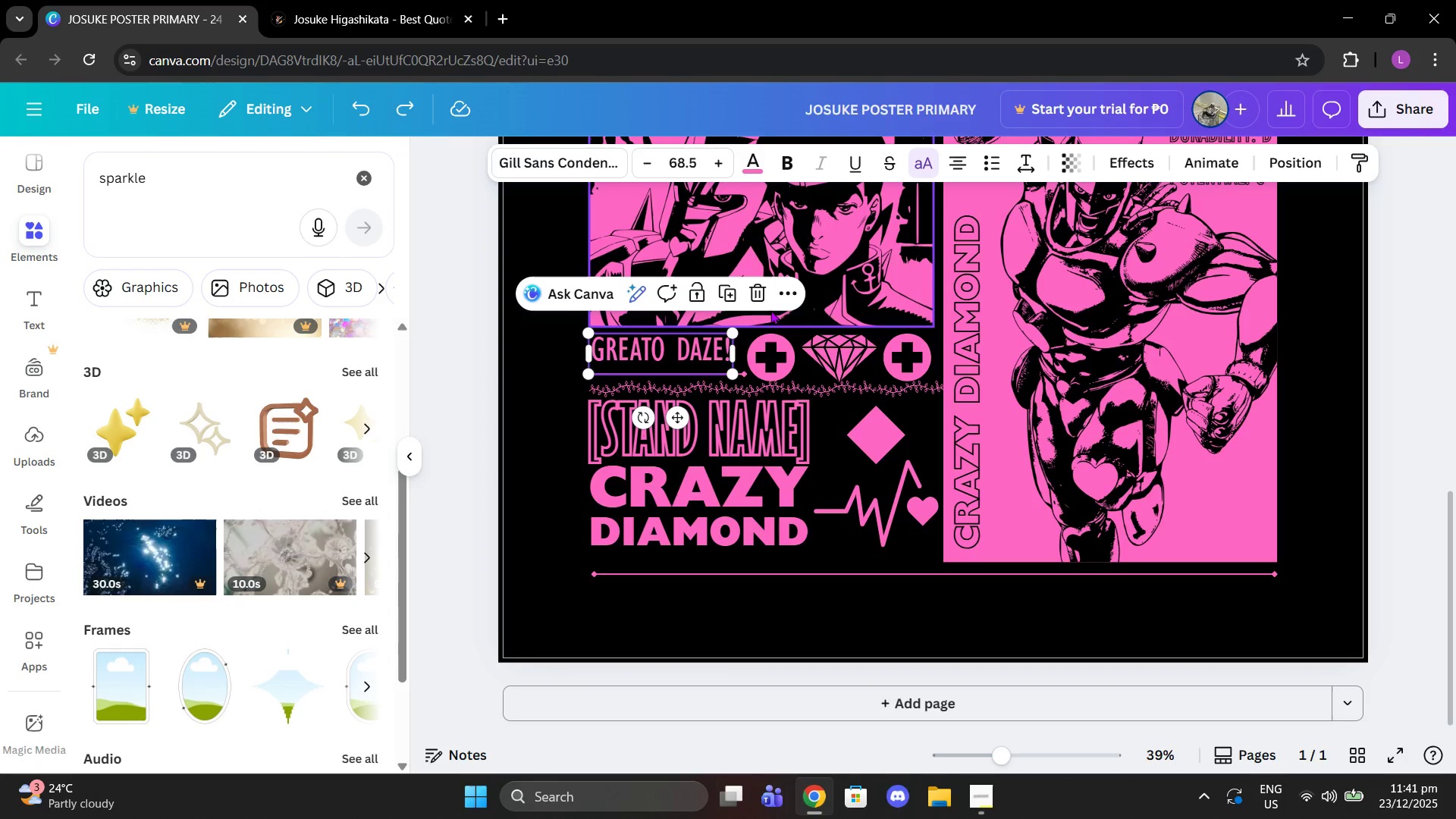 
left_click([755, 296])
 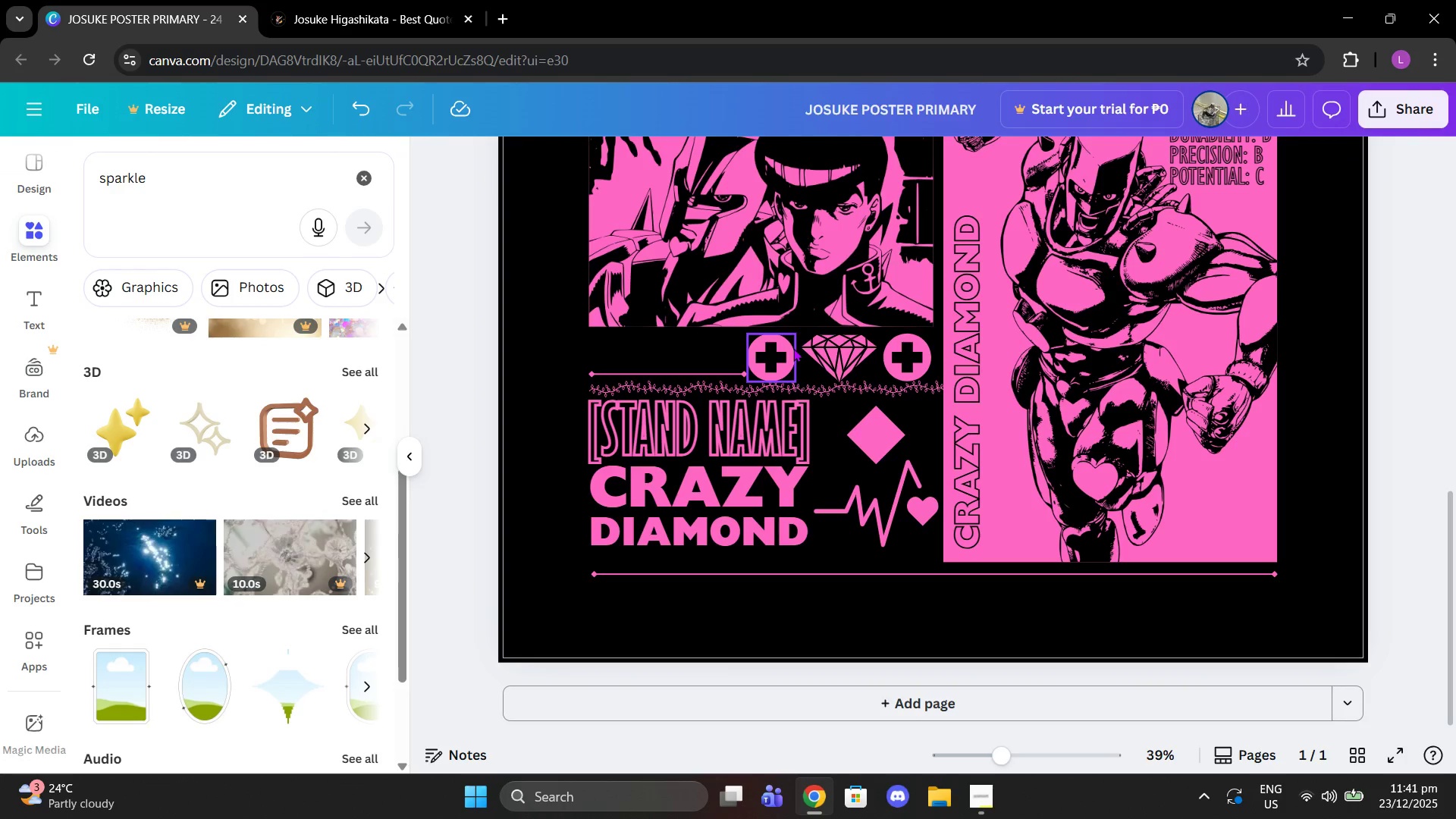 
key(Control+Z)
 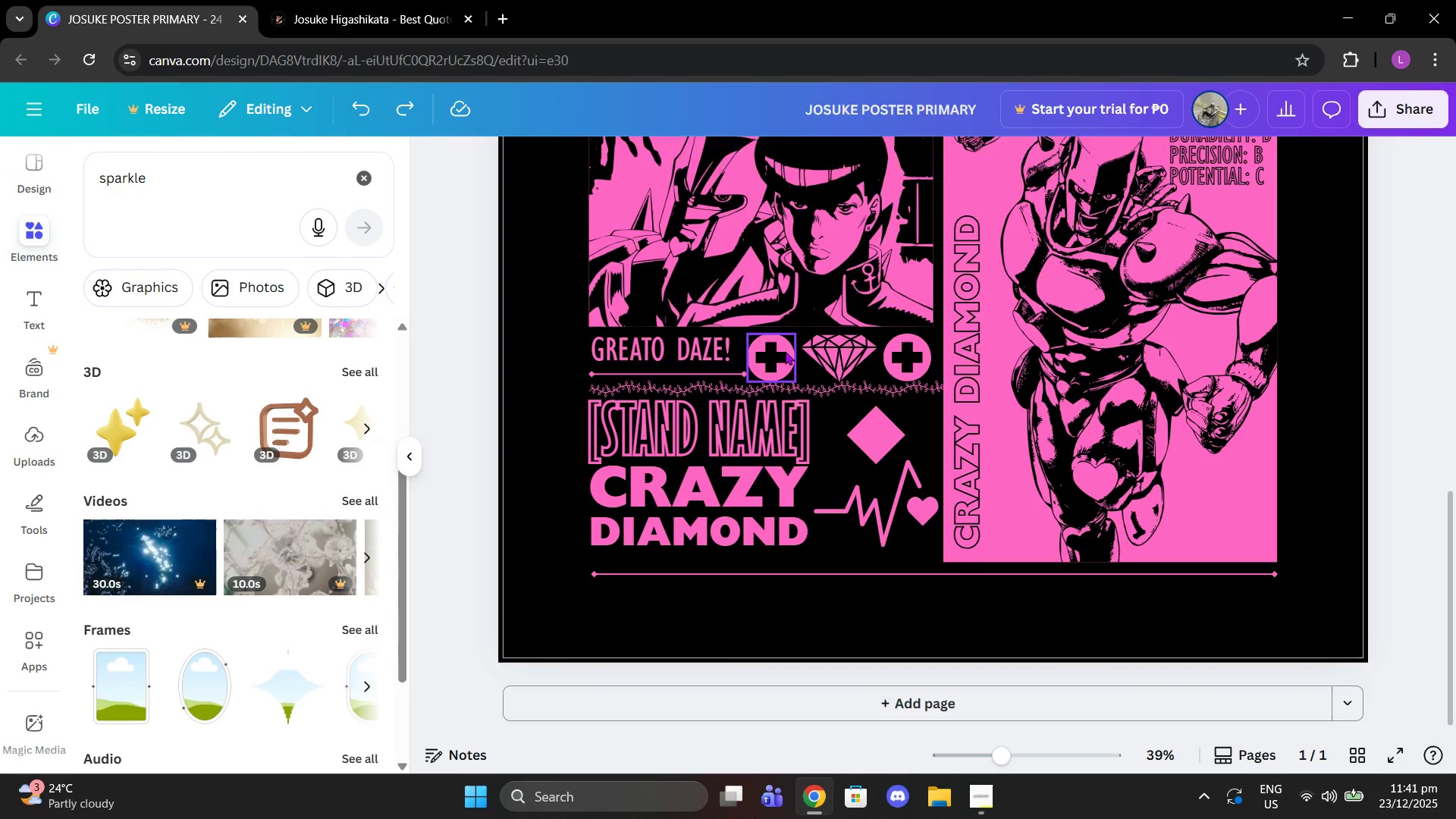 
left_click([785, 351])
 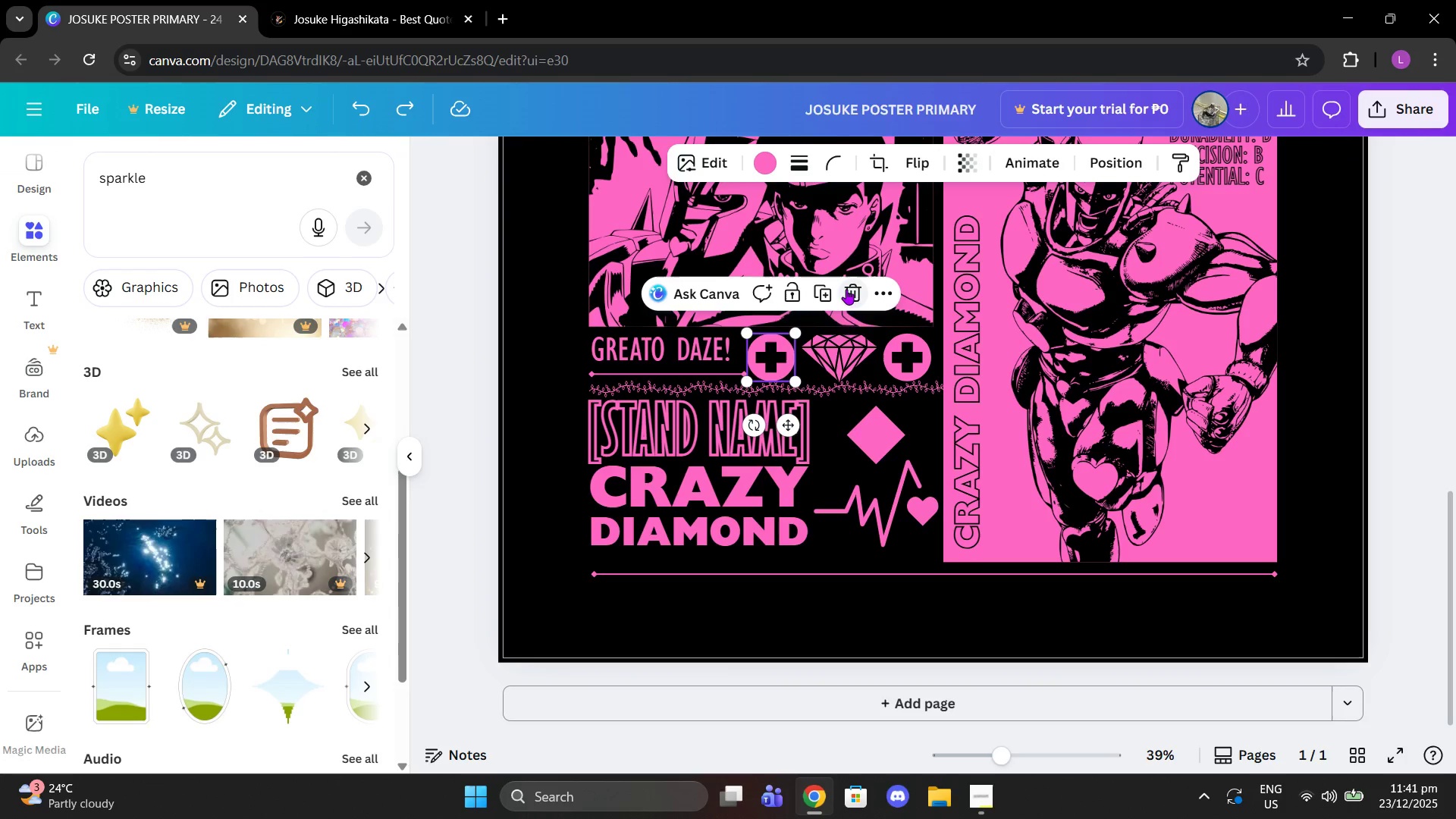 
left_click([849, 289])
 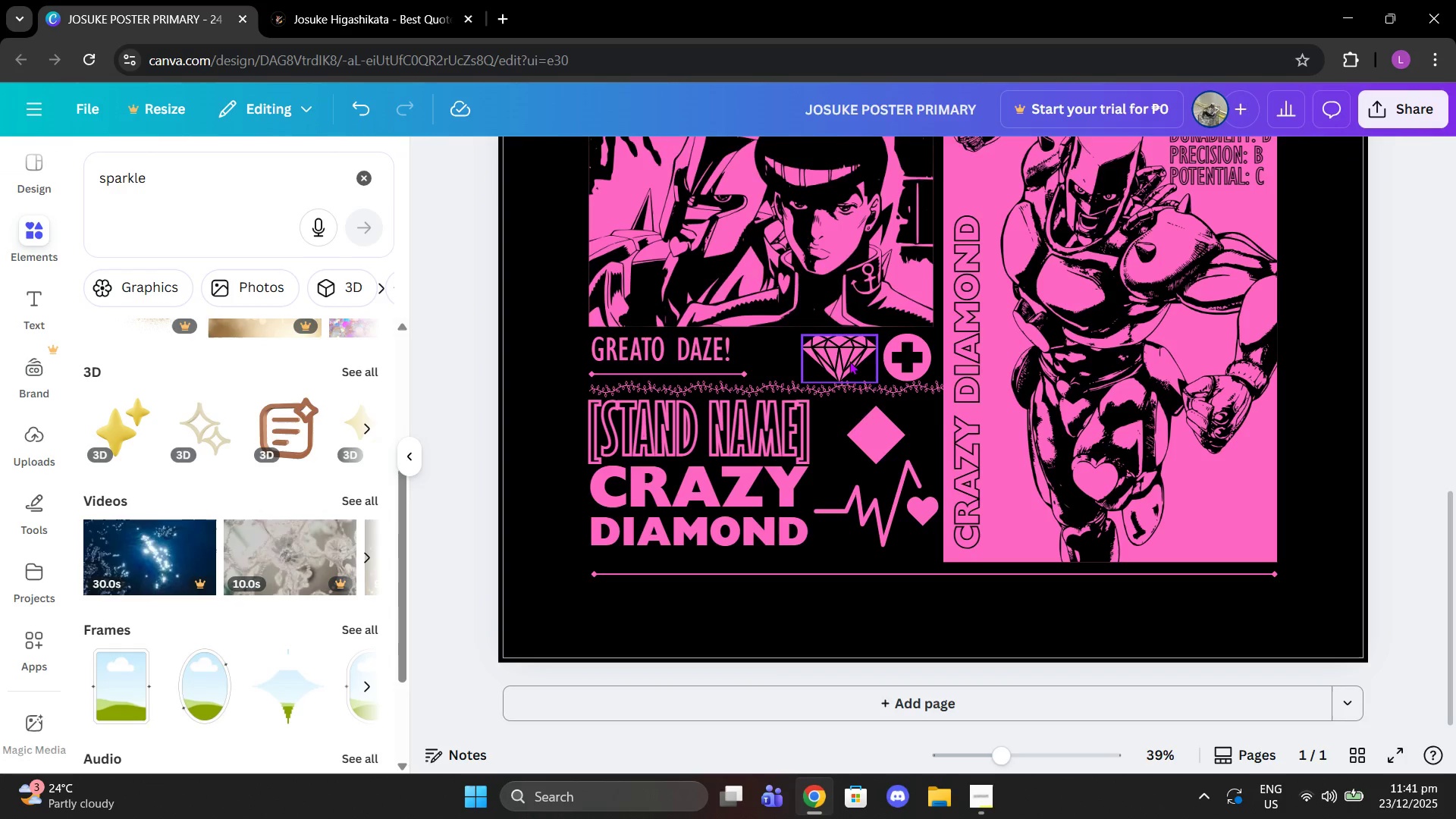 
left_click_drag(start_coordinate=[849, 361], to_coordinate=[808, 361])
 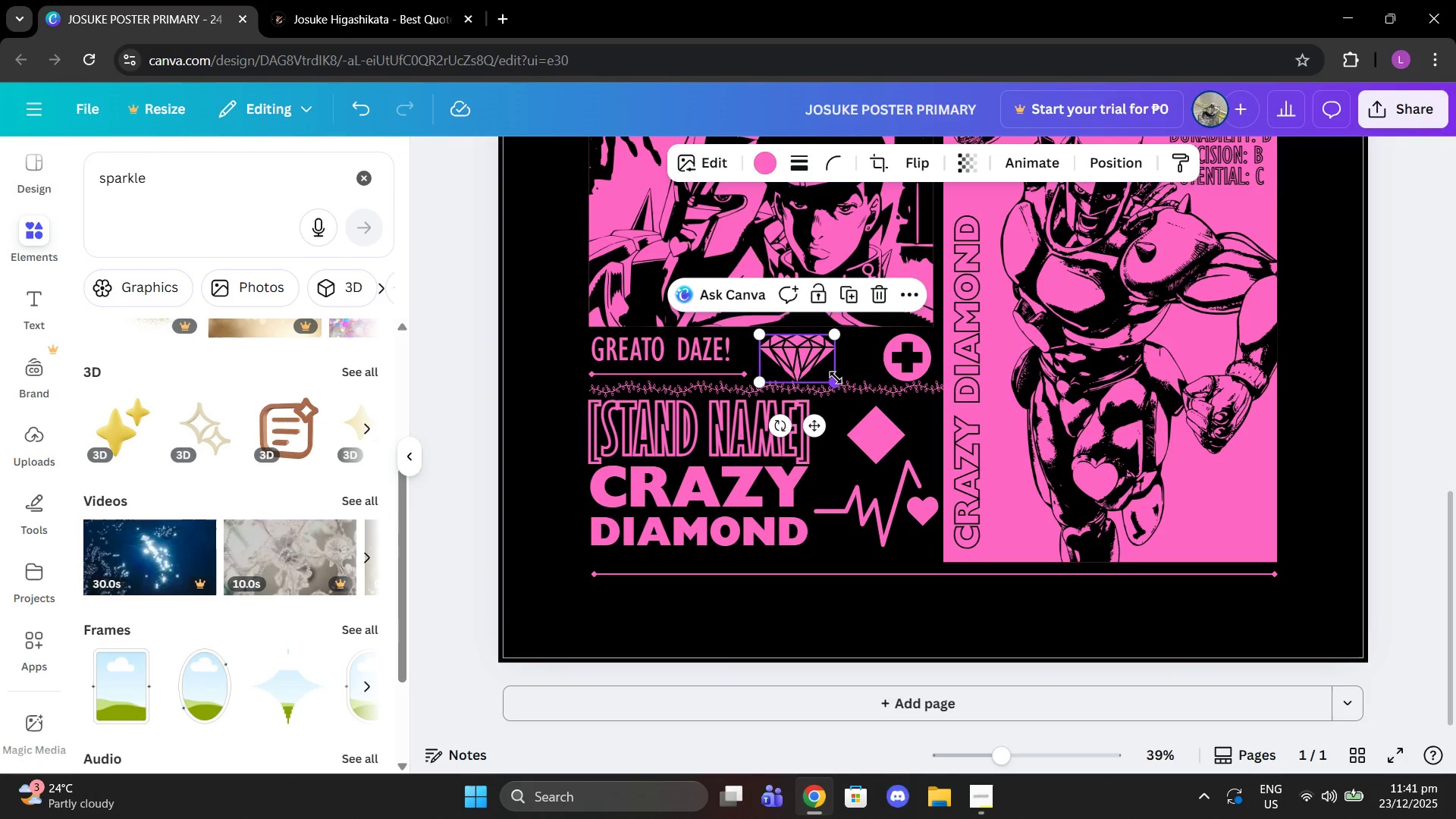 
left_click_drag(start_coordinate=[836, 378], to_coordinate=[814, 374])
 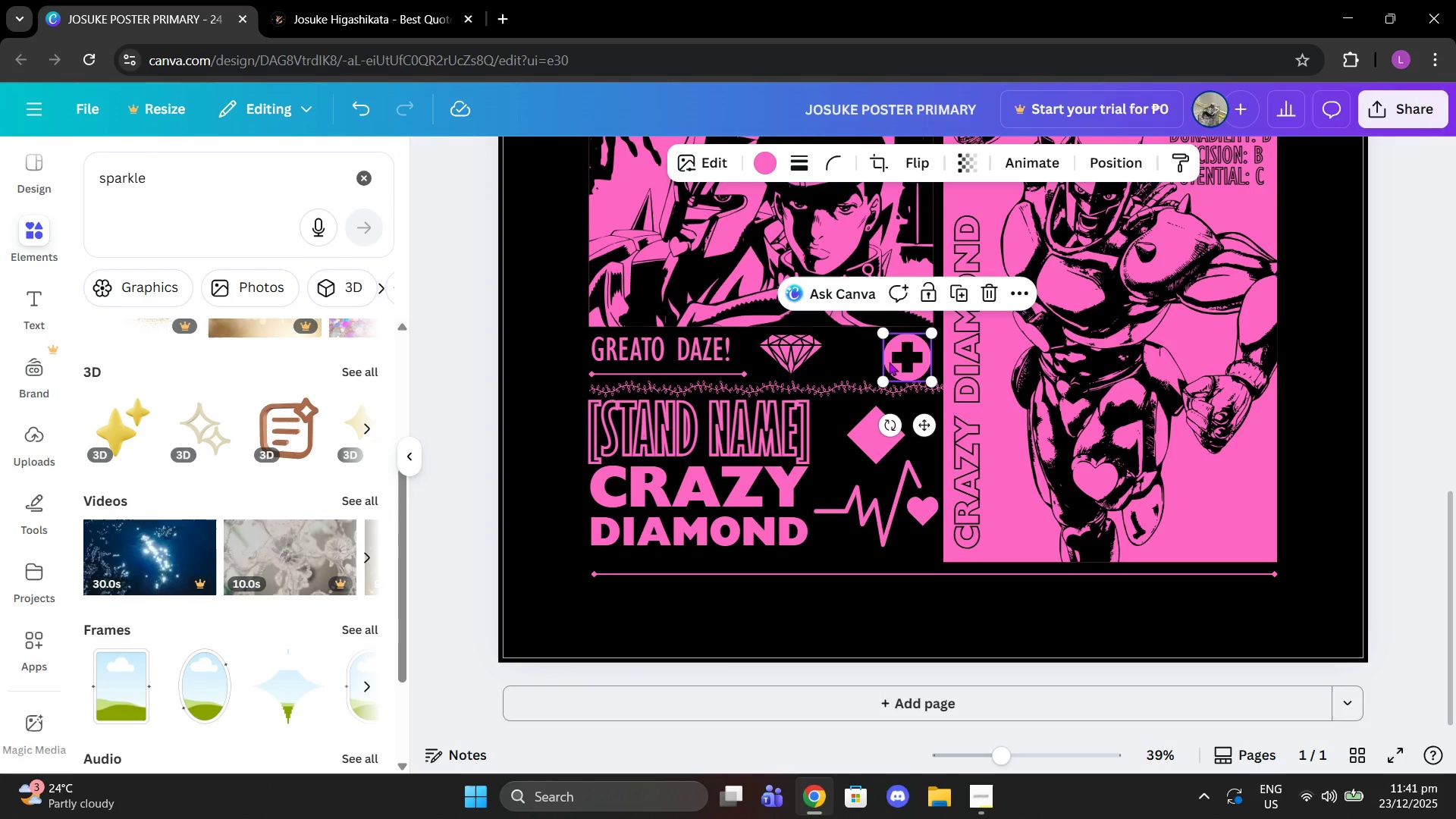 
left_click_drag(start_coordinate=[889, 362], to_coordinate=[834, 356])
 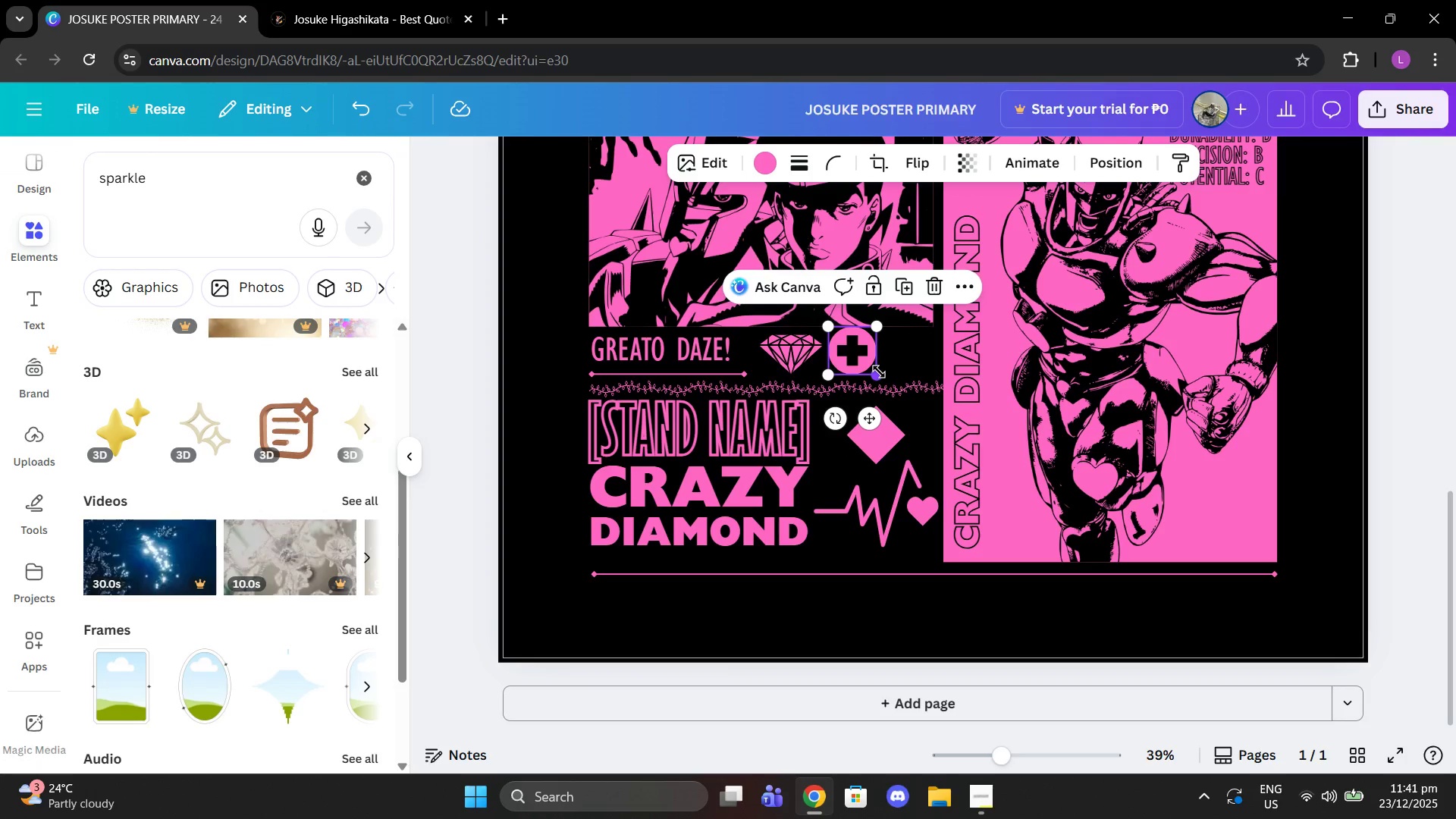 
left_click_drag(start_coordinate=[879, 372], to_coordinate=[865, 370])
 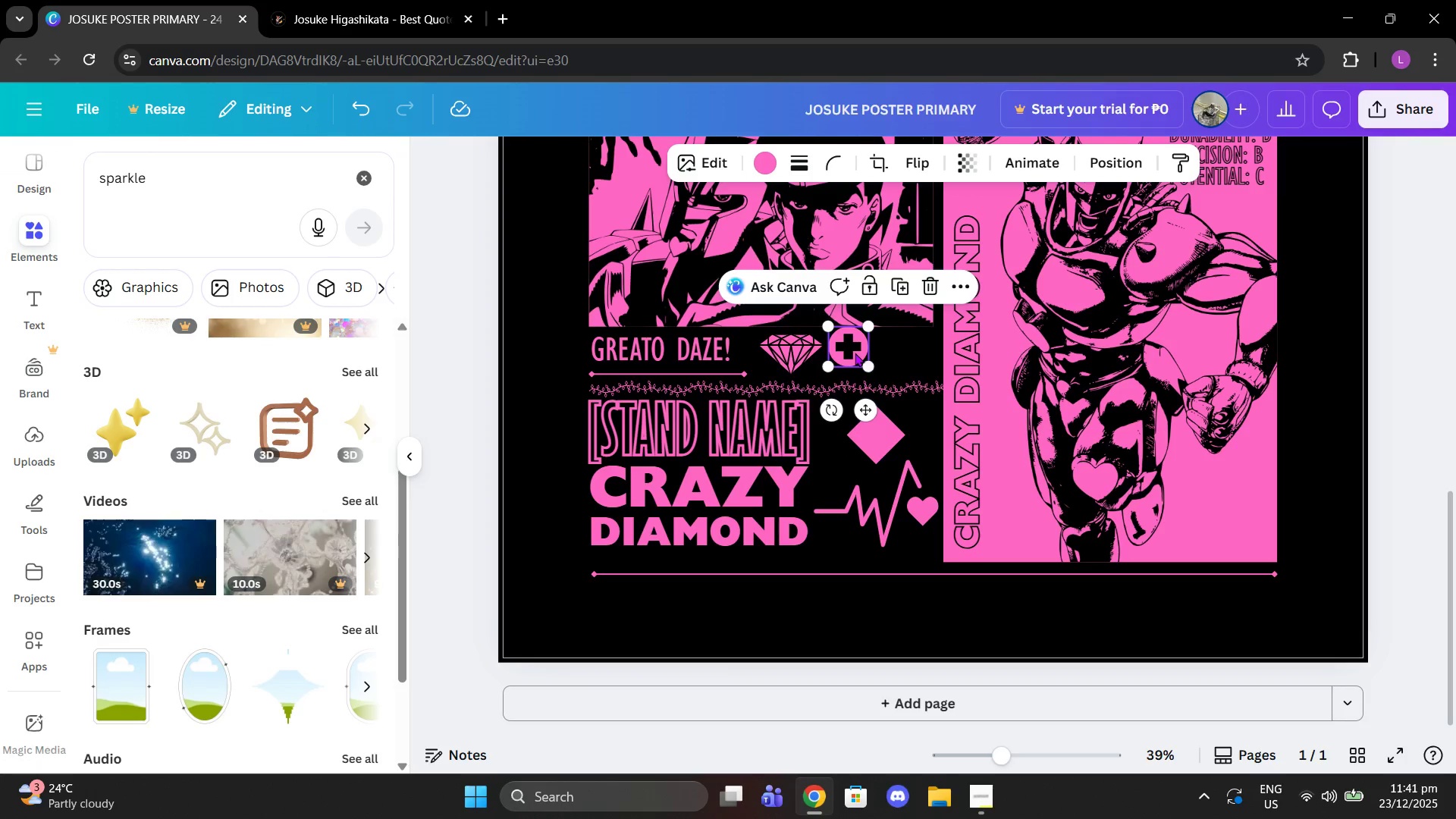 
left_click_drag(start_coordinate=[855, 353], to_coordinate=[855, 359])
 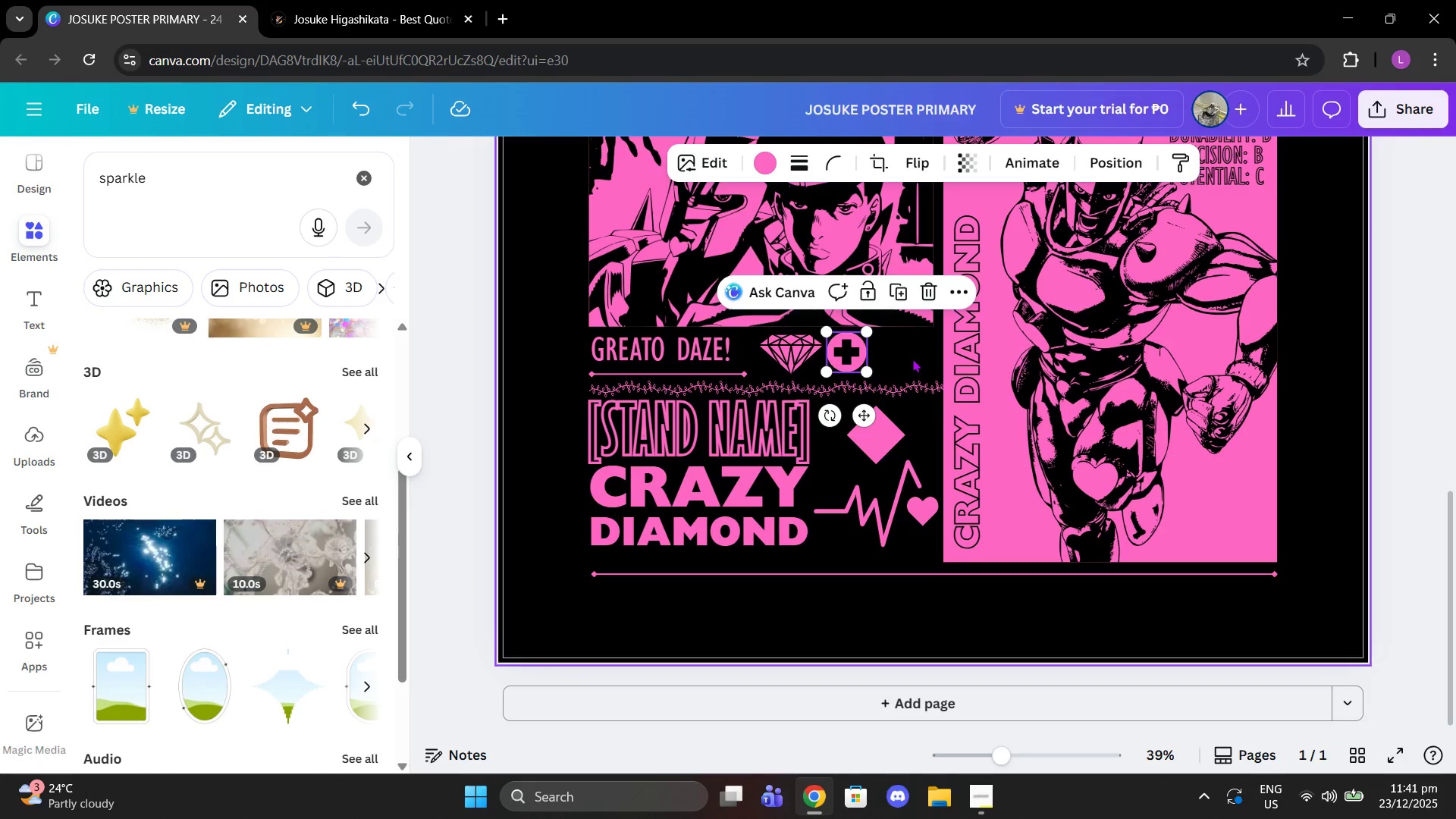 
left_click([912, 359])
 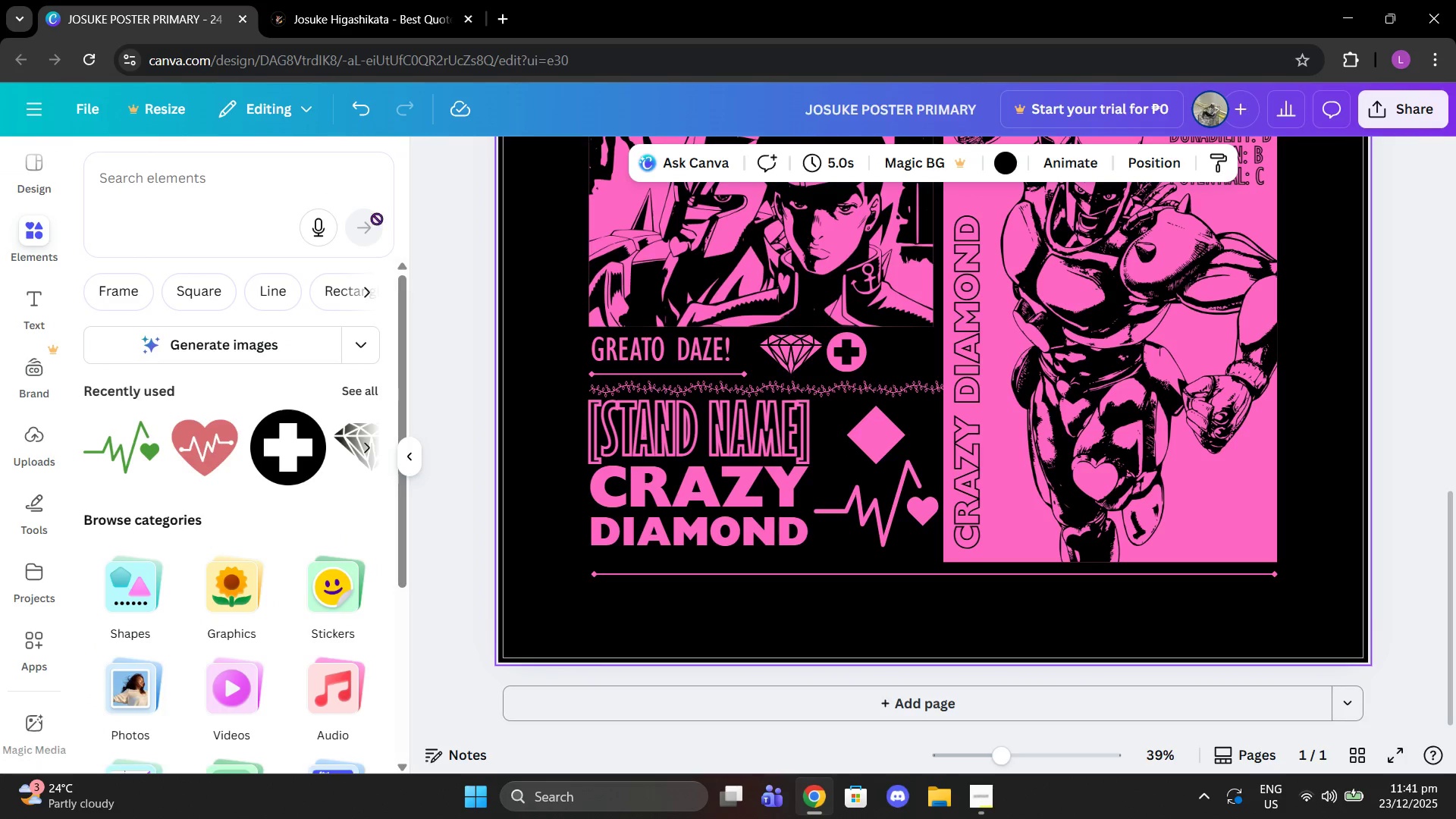 
left_click_drag(start_coordinate=[884, 433], to_coordinate=[908, 360])
 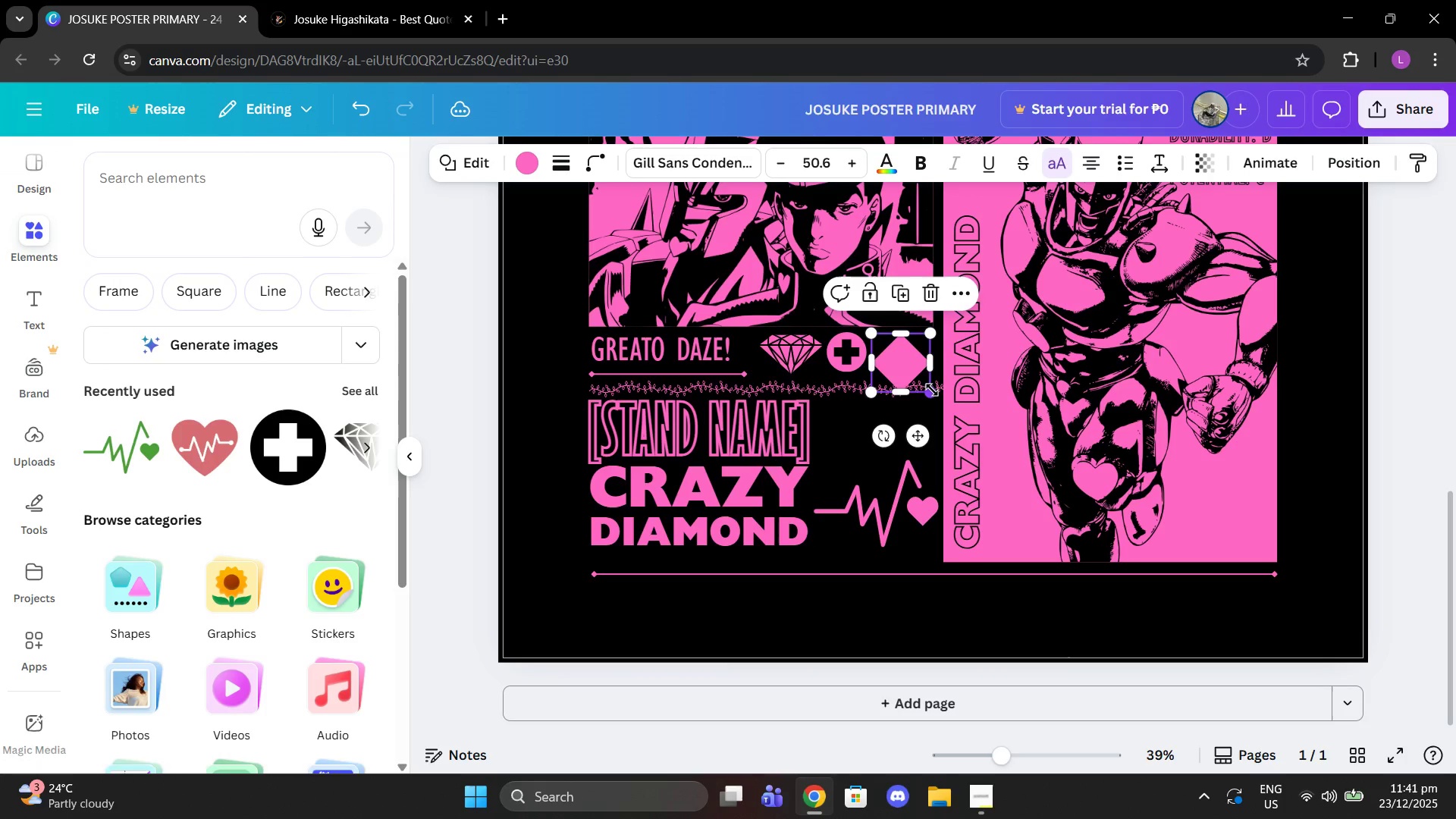 
left_click_drag(start_coordinate=[931, 390], to_coordinate=[901, 380])
 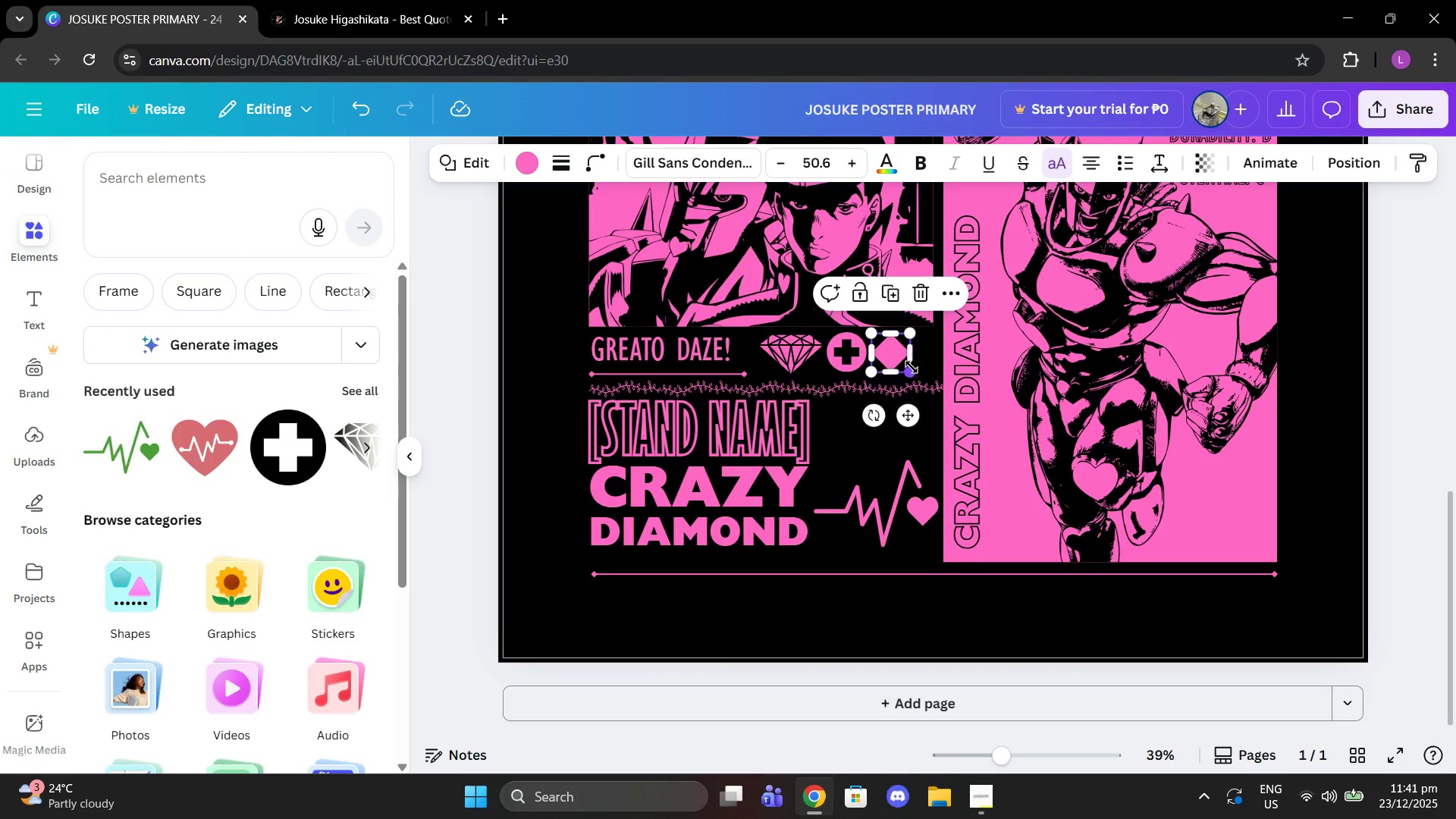 
left_click_drag(start_coordinate=[911, 370], to_coordinate=[921, 375])
 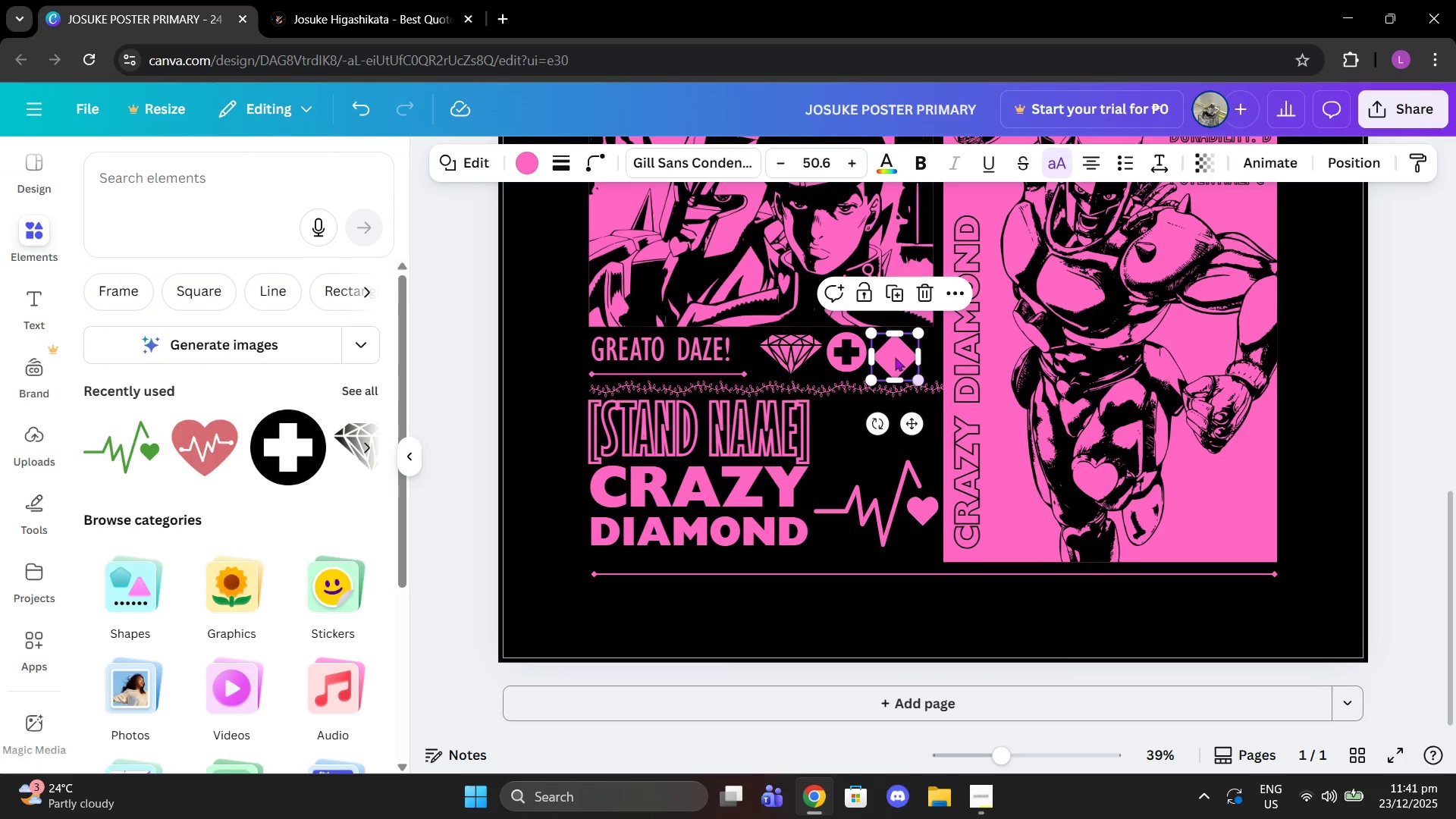 
left_click_drag(start_coordinate=[895, 357], to_coordinate=[910, 356])
 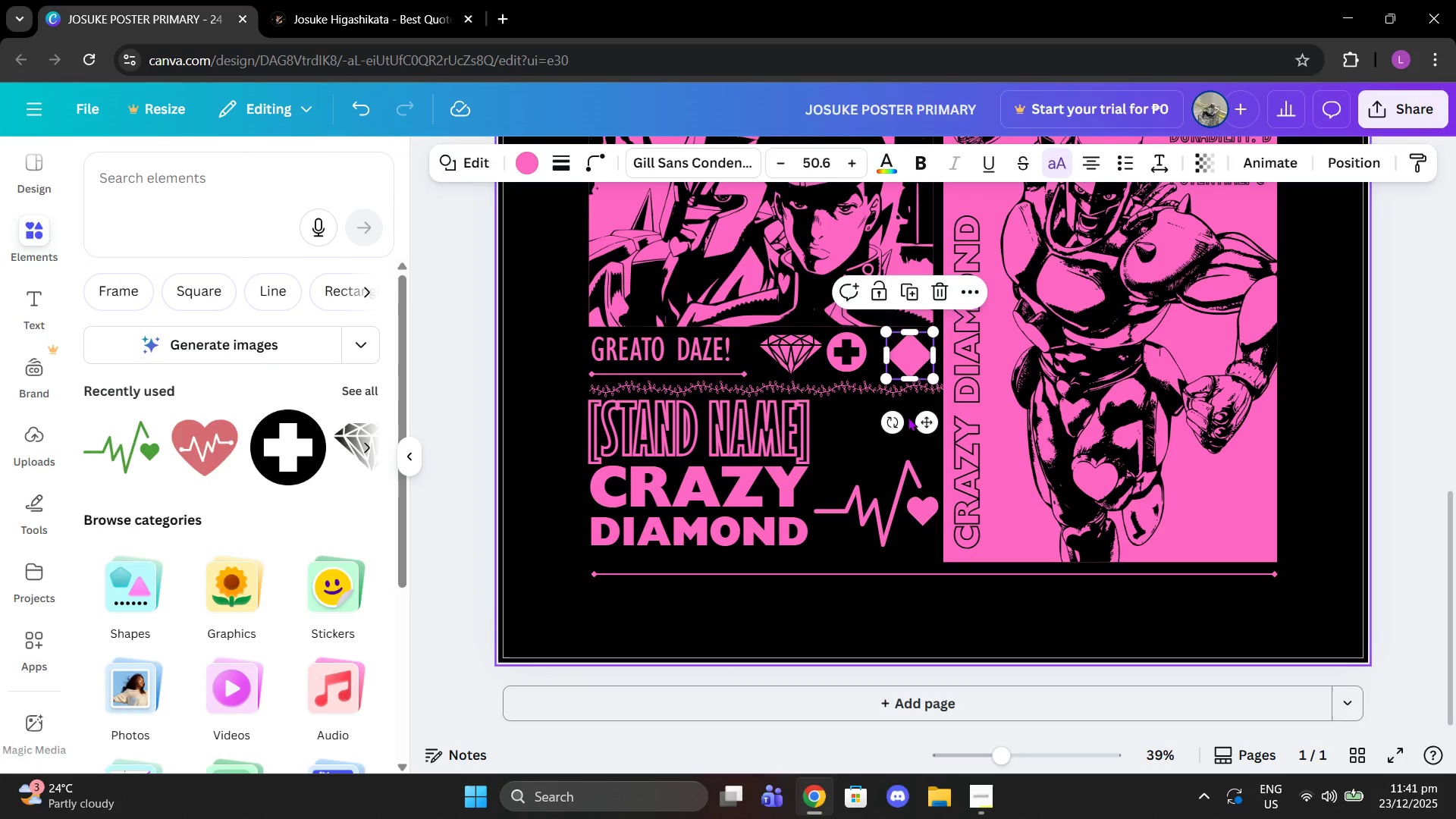 
left_click([908, 417])
 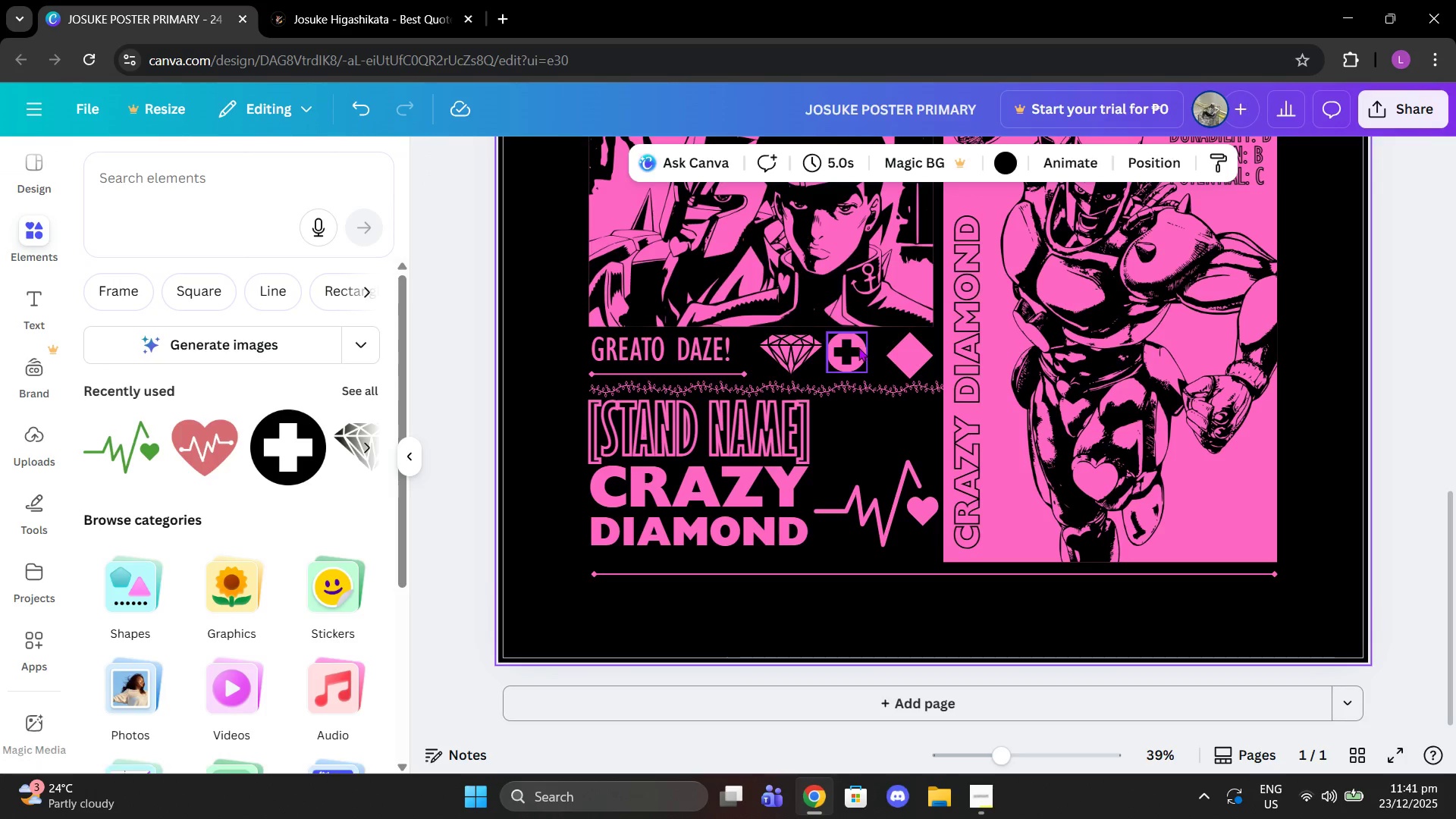 
left_click_drag(start_coordinate=[858, 347], to_coordinate=[868, 347])
 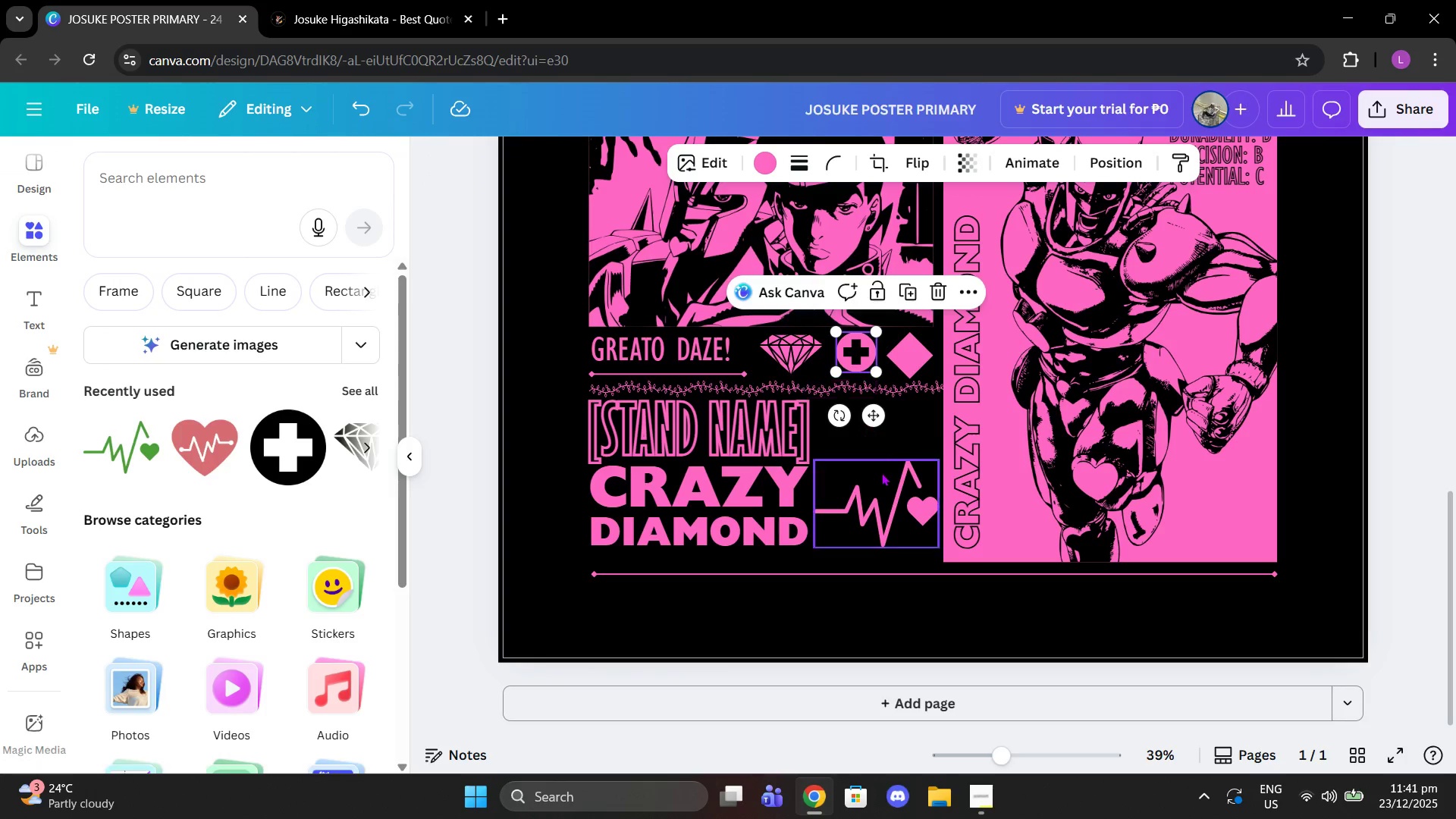 
left_click([881, 472])
 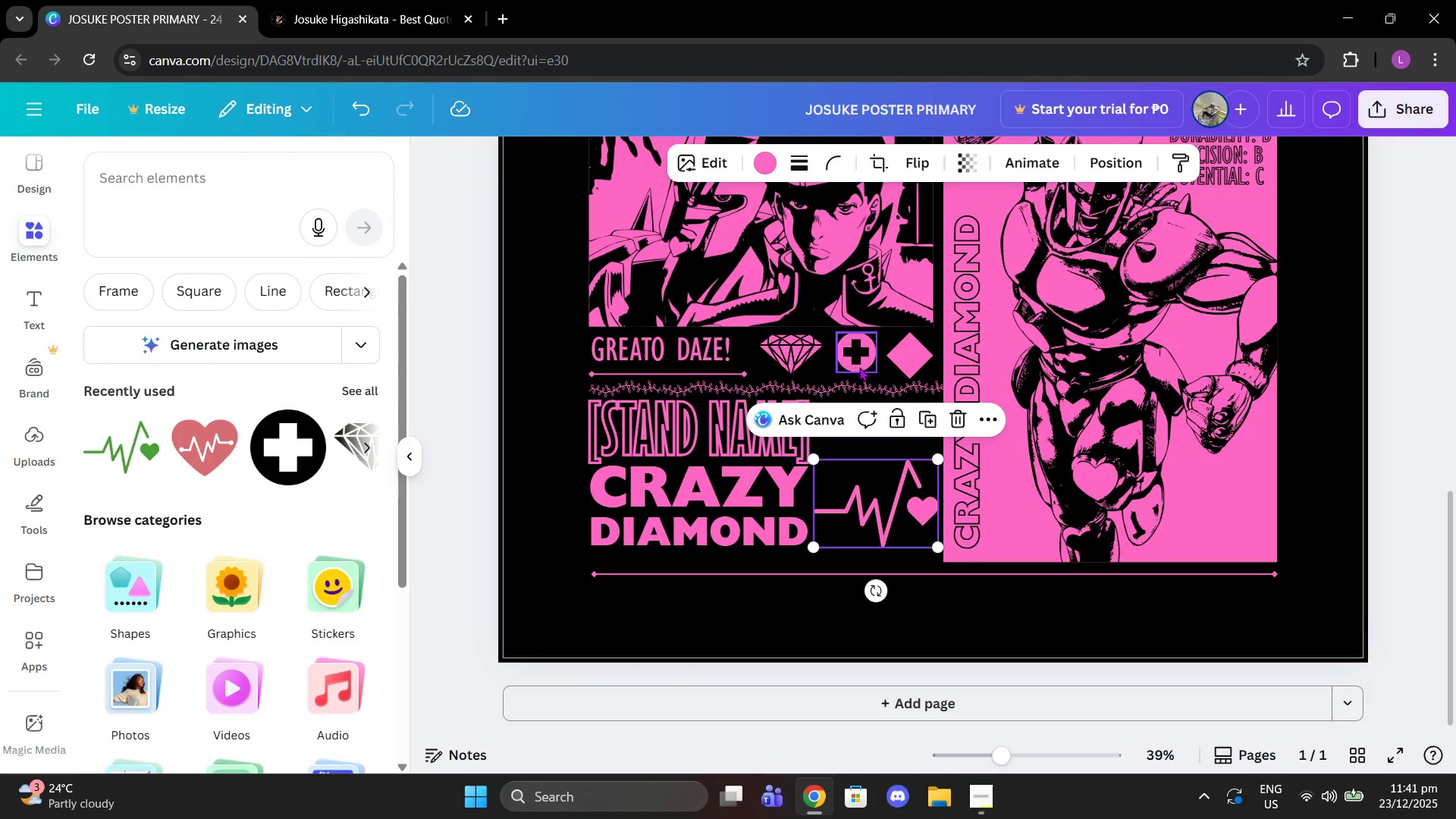 
left_click_drag(start_coordinate=[861, 362], to_coordinate=[858, 362])
 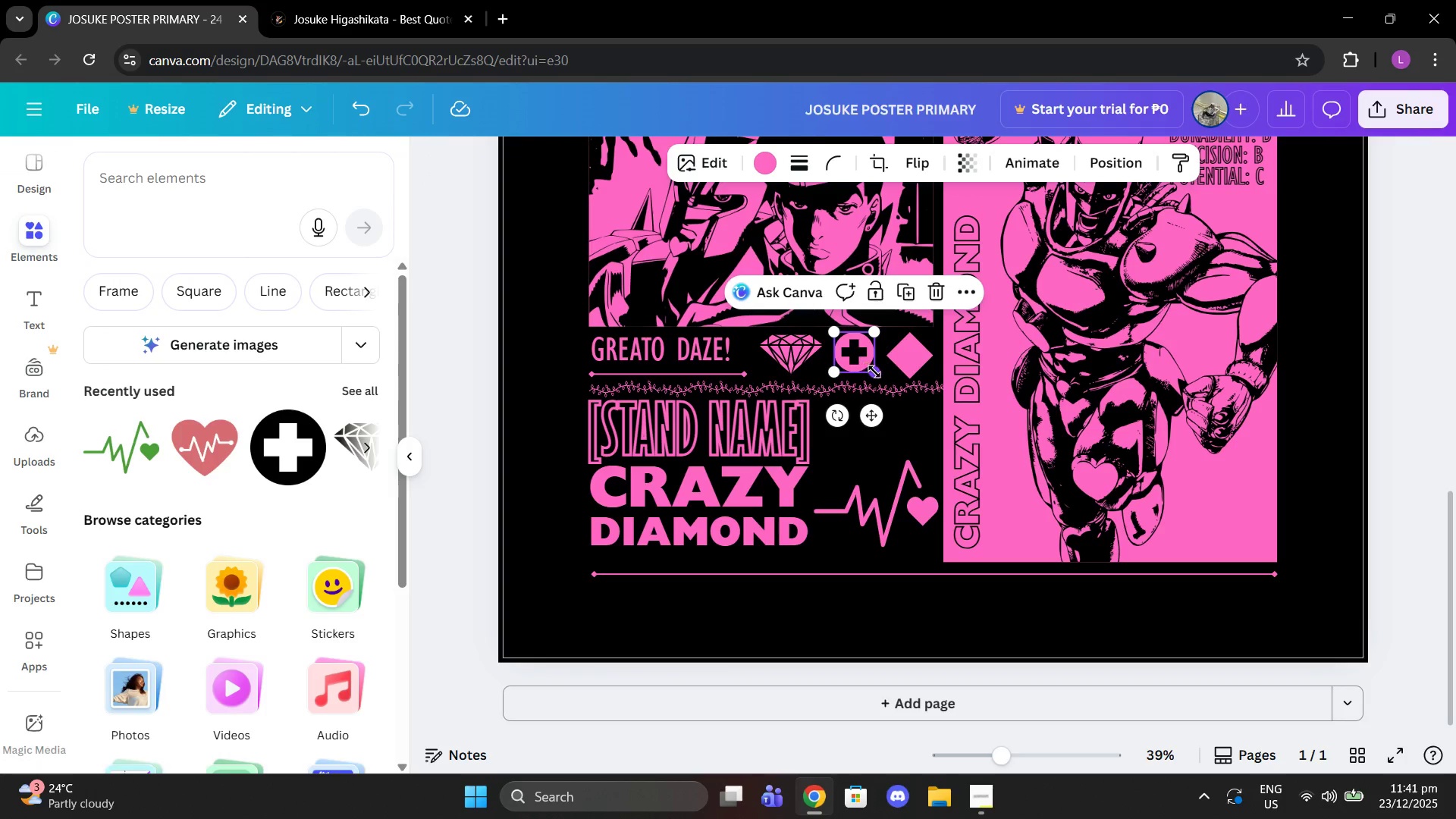 
left_click_drag(start_coordinate=[874, 372], to_coordinate=[885, 375])
 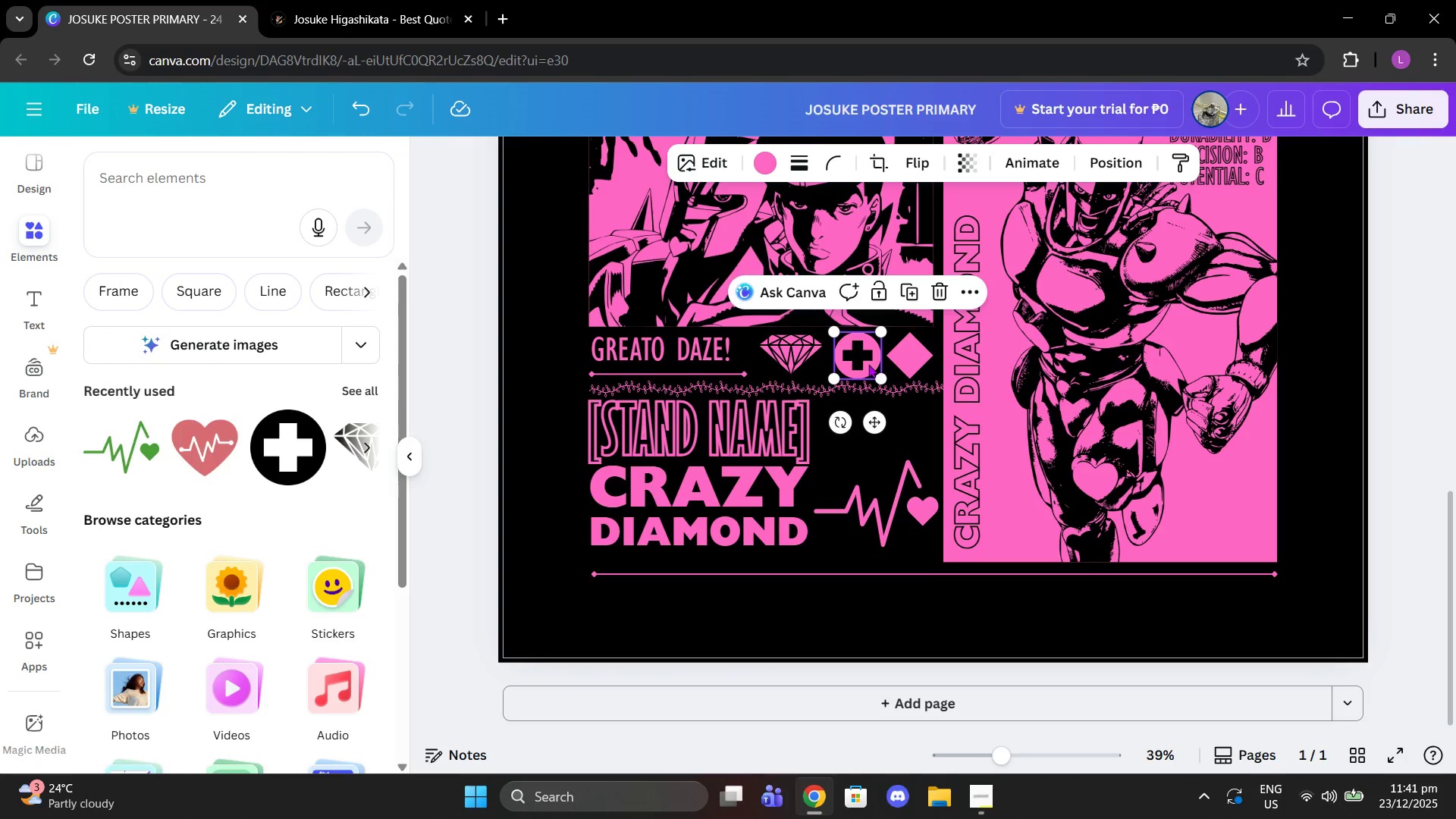 
left_click_drag(start_coordinate=[868, 364], to_coordinate=[864, 364])
 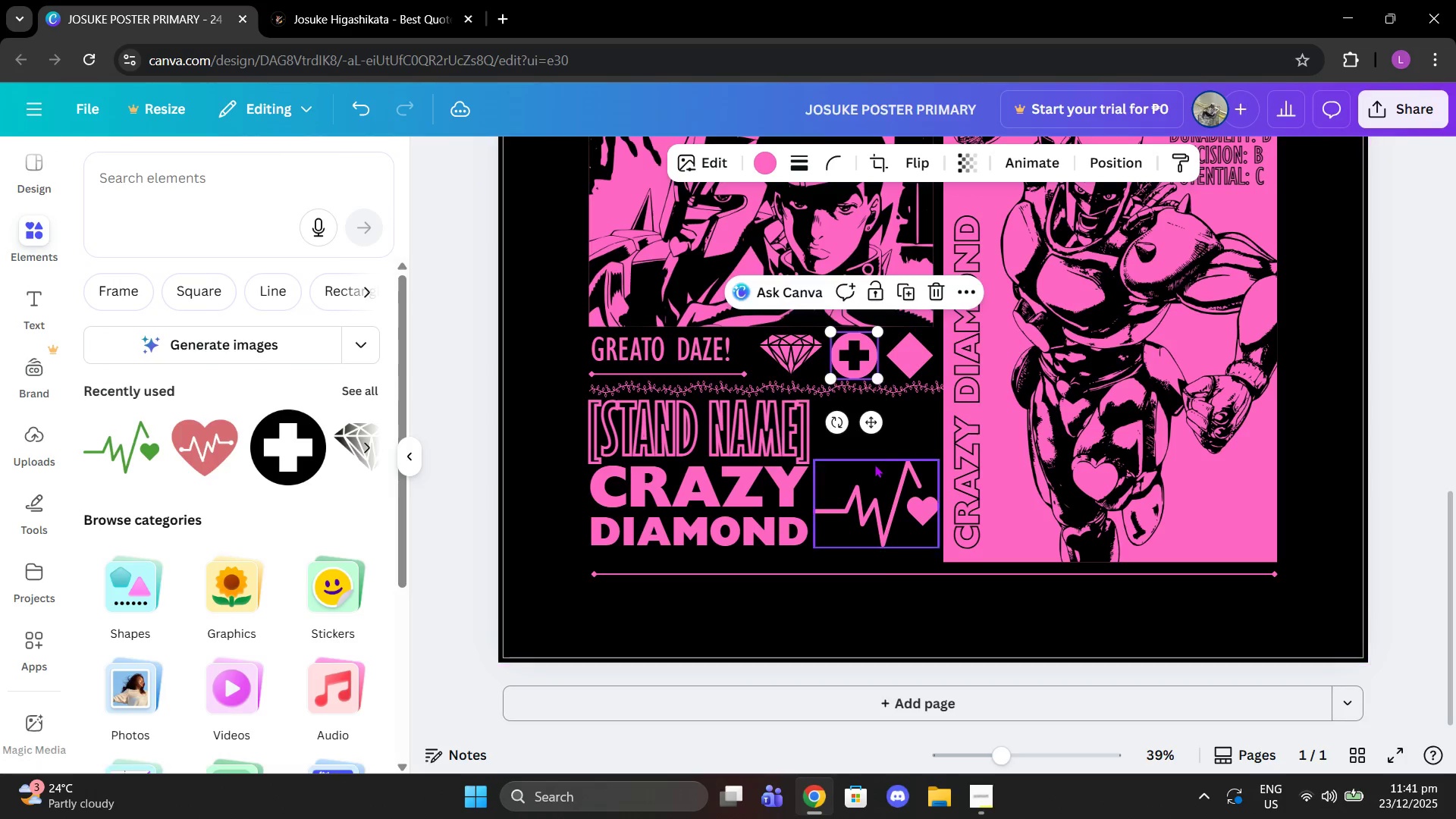 
left_click([874, 465])
 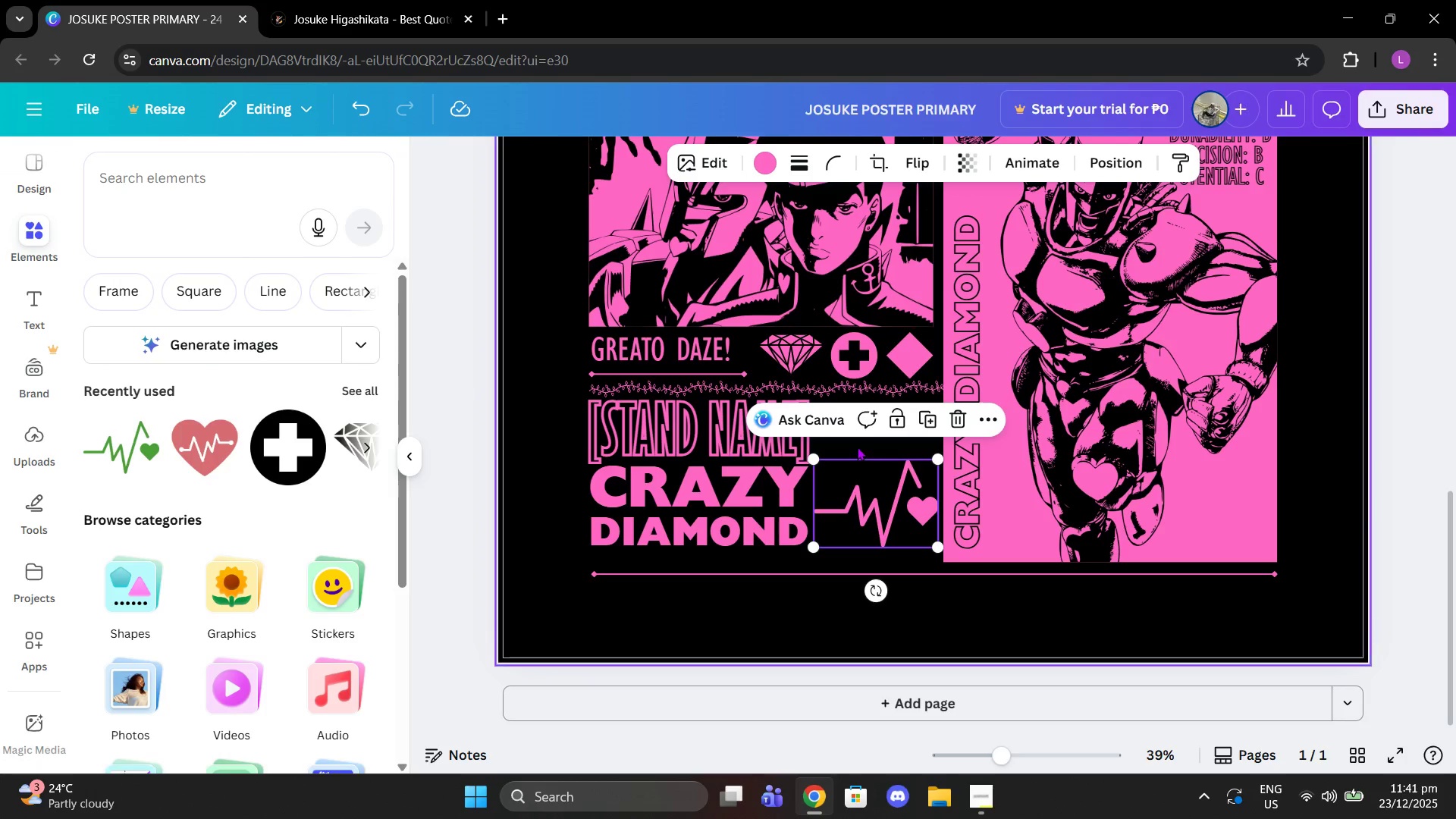 
left_click([857, 447])
 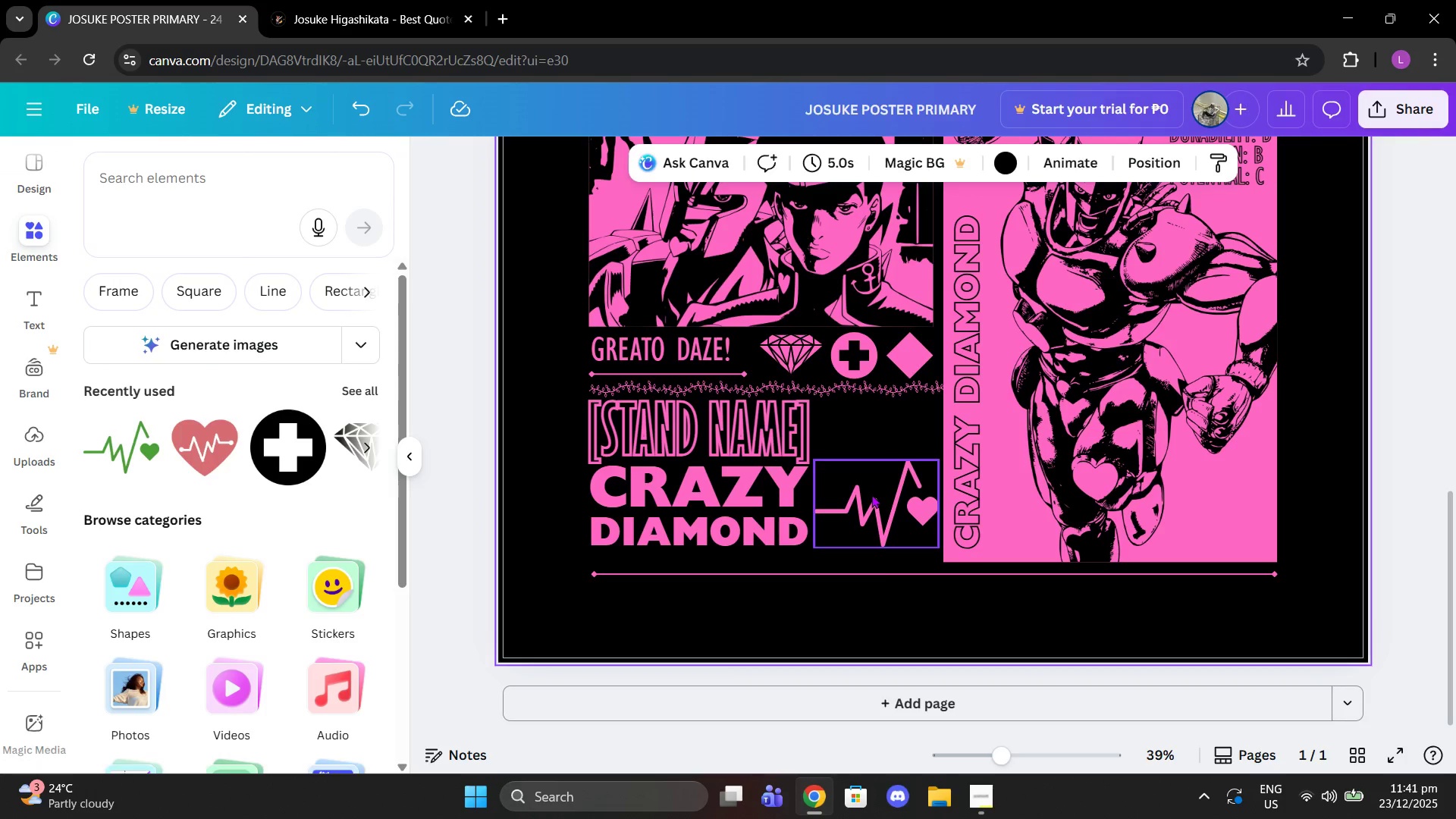 
left_click_drag(start_coordinate=[871, 494], to_coordinate=[878, 509])
 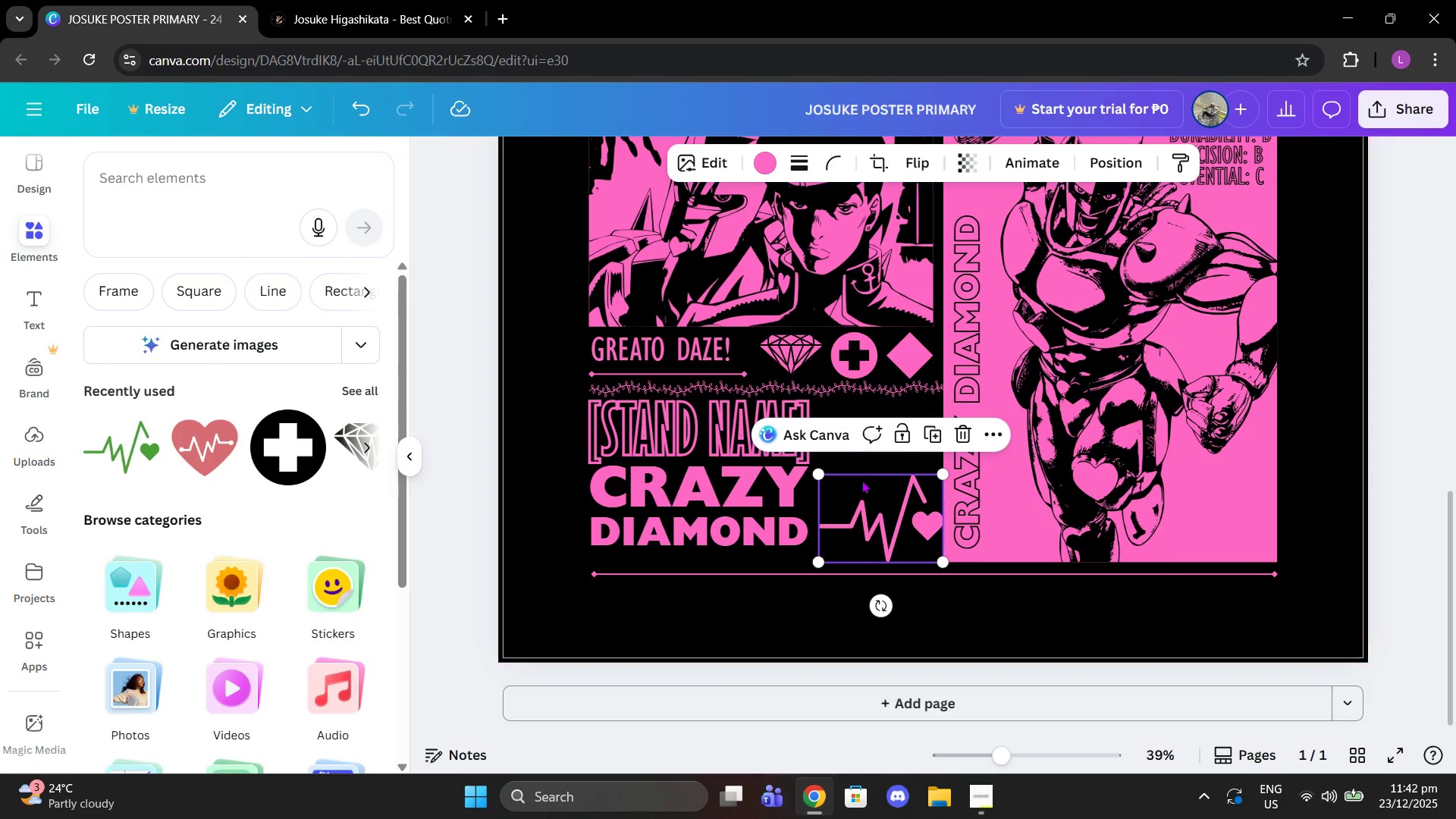 
left_click_drag(start_coordinate=[872, 501], to_coordinate=[867, 501])
 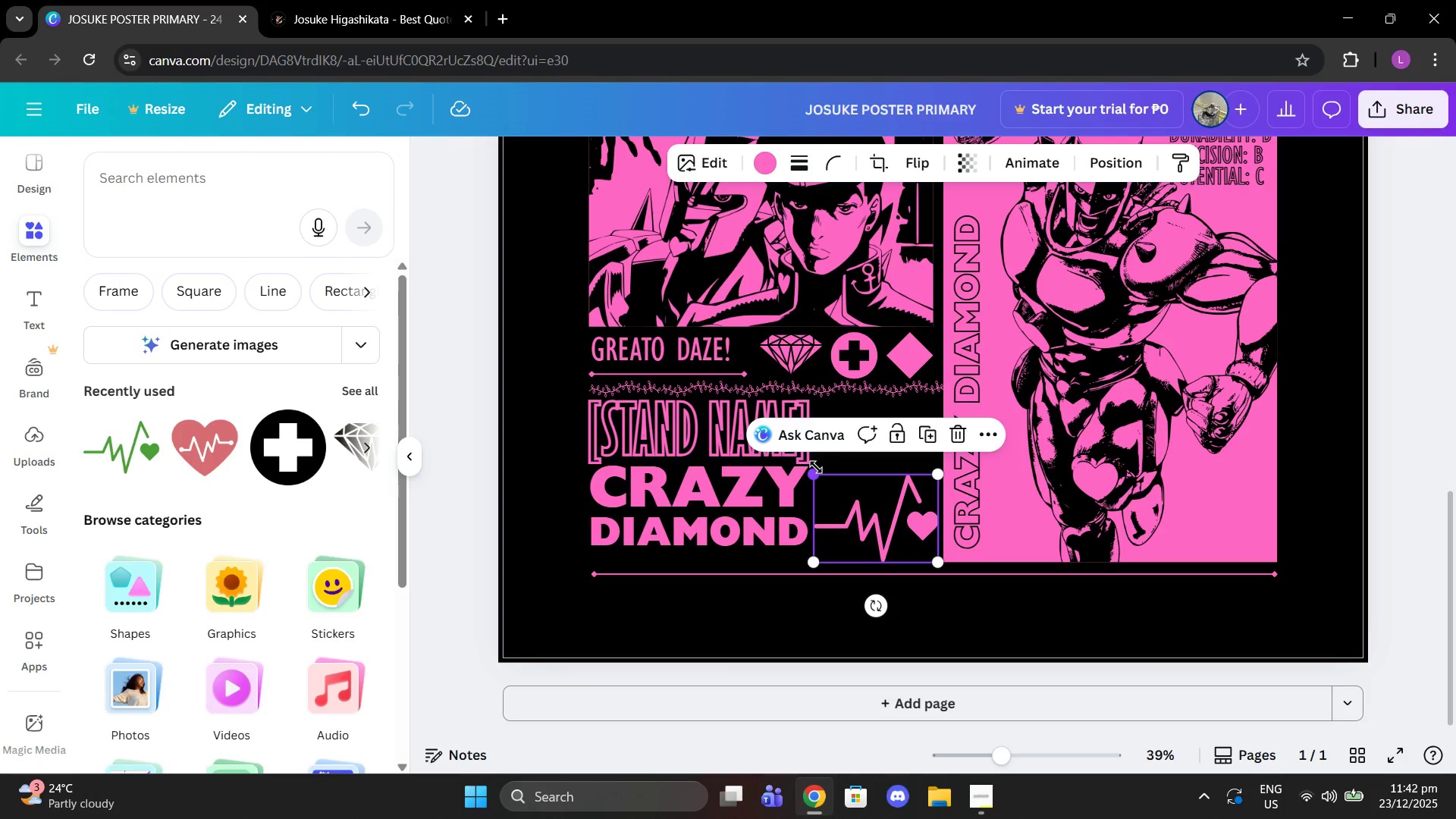 
left_click_drag(start_coordinate=[815, 470], to_coordinate=[811, 472])
 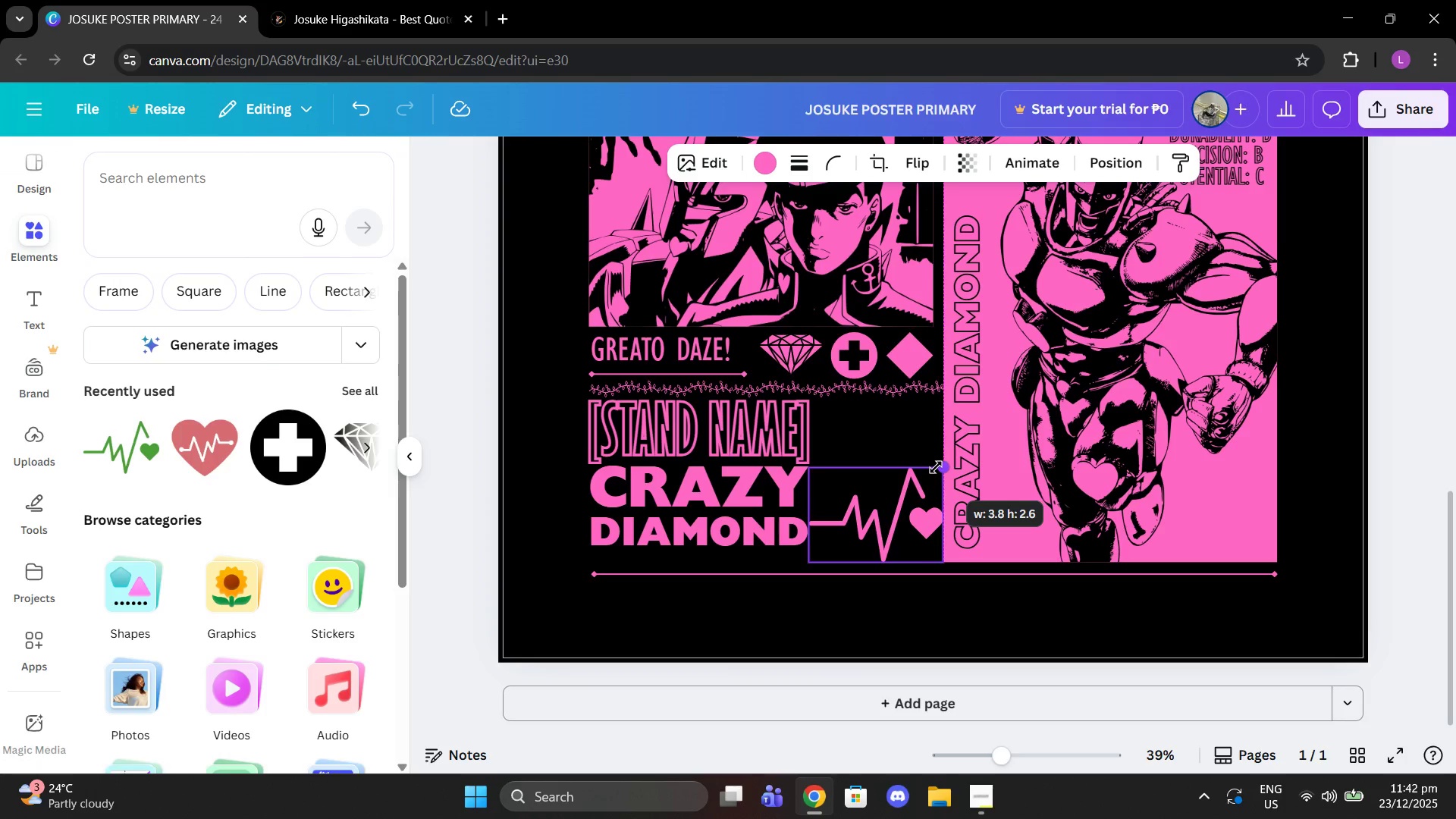 
left_click([1382, 446])
 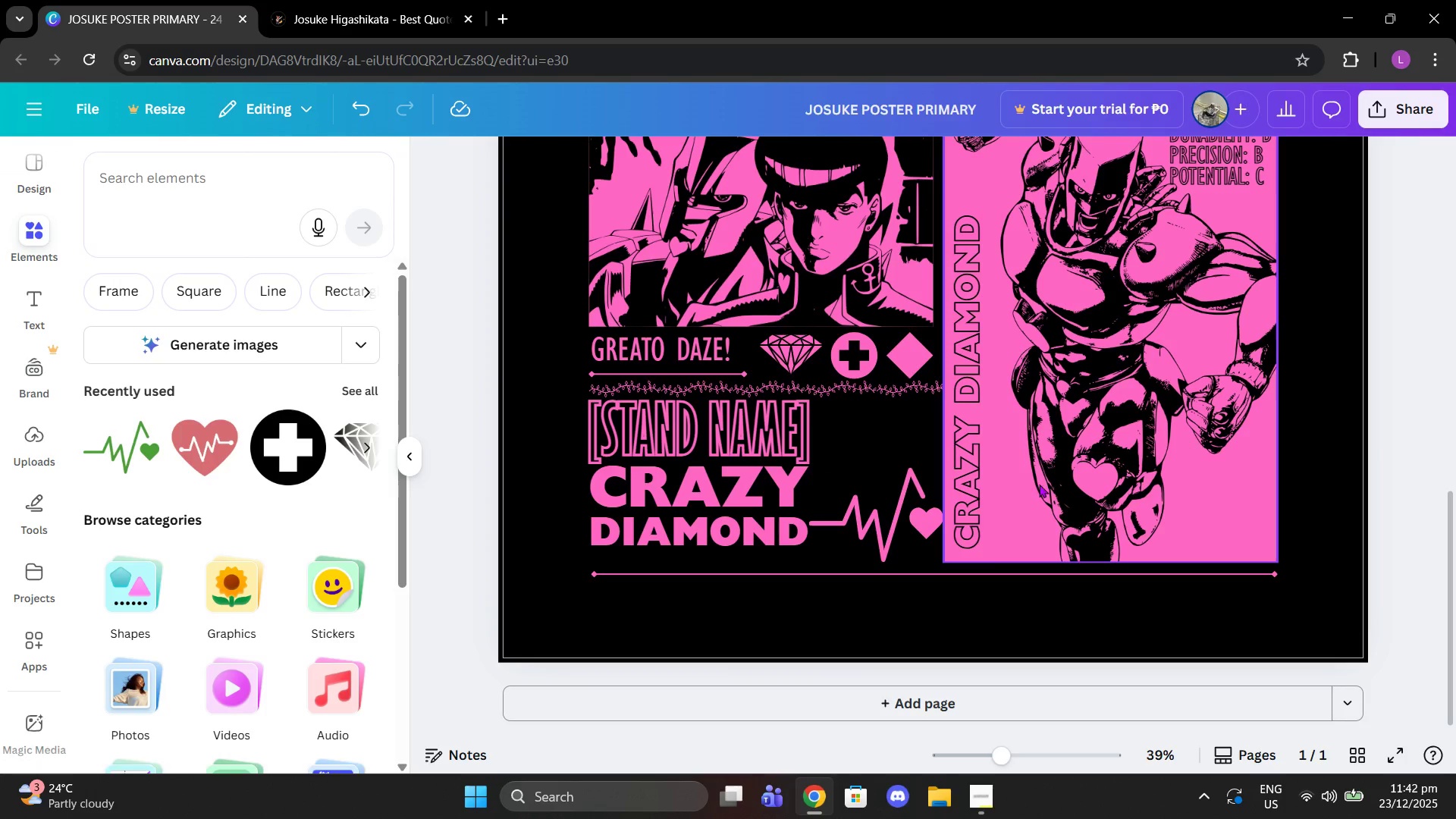 
left_click([961, 505])
 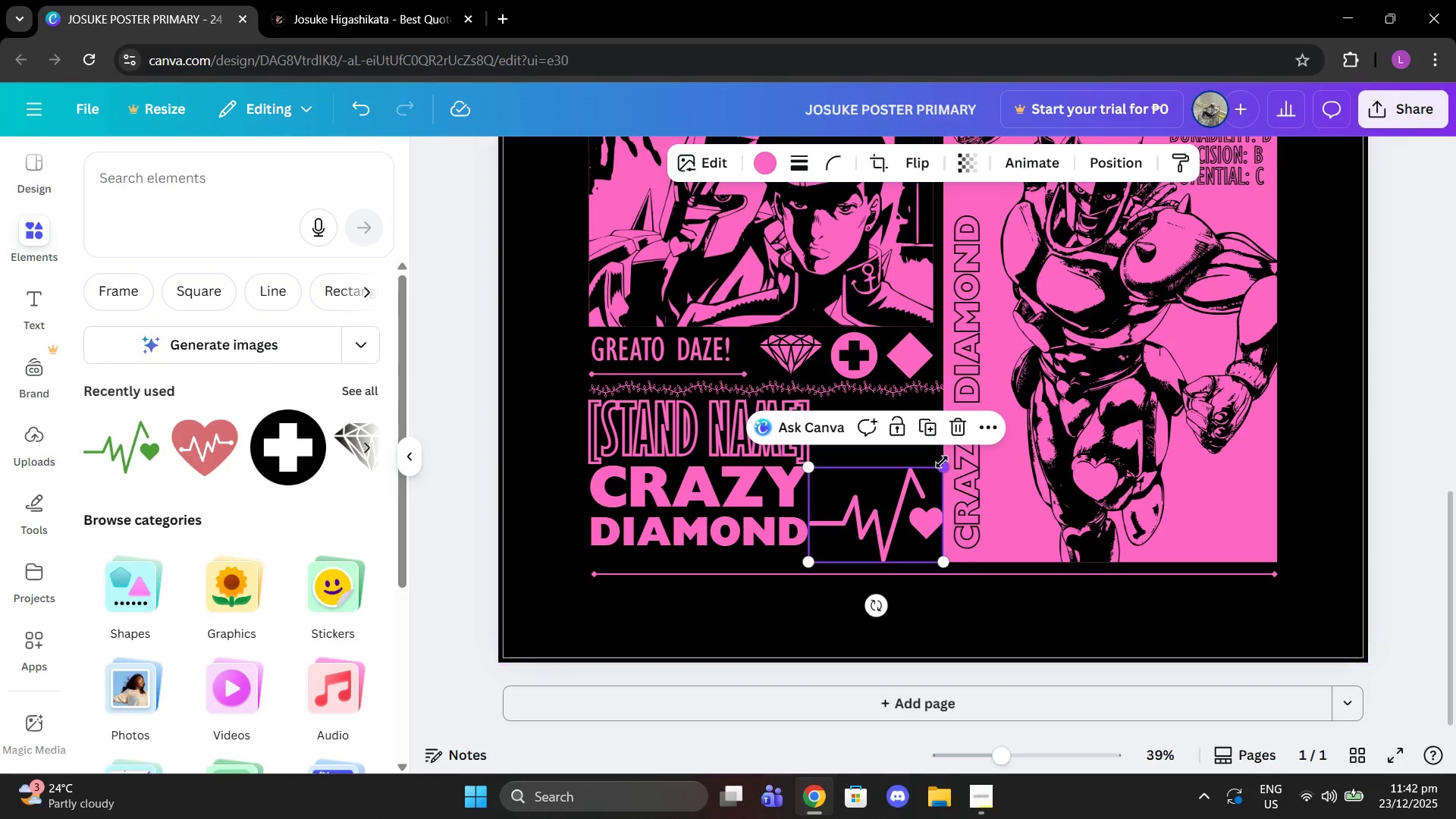 
left_click_drag(start_coordinate=[942, 466], to_coordinate=[936, 470])
 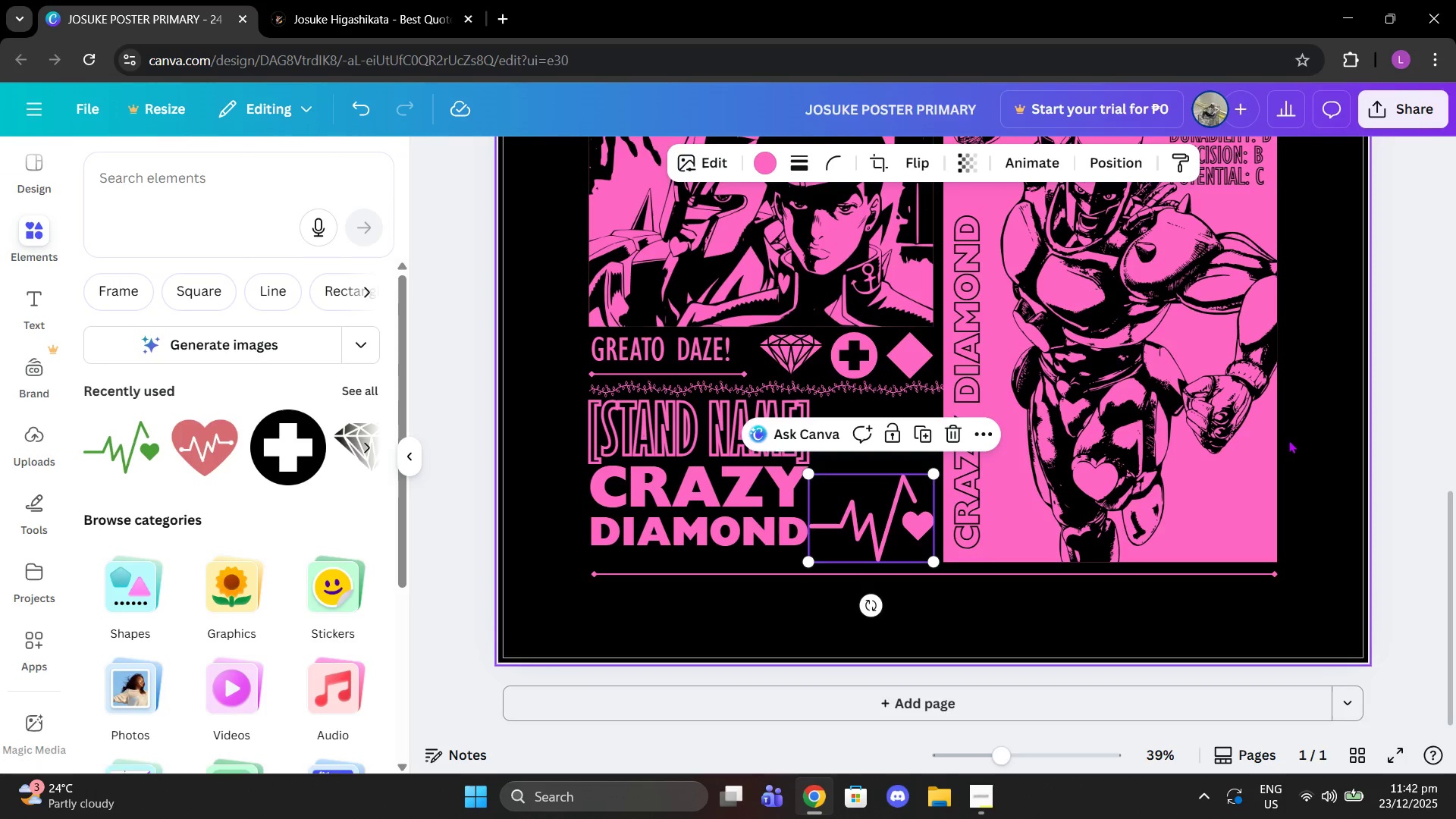 
left_click([1288, 440])
 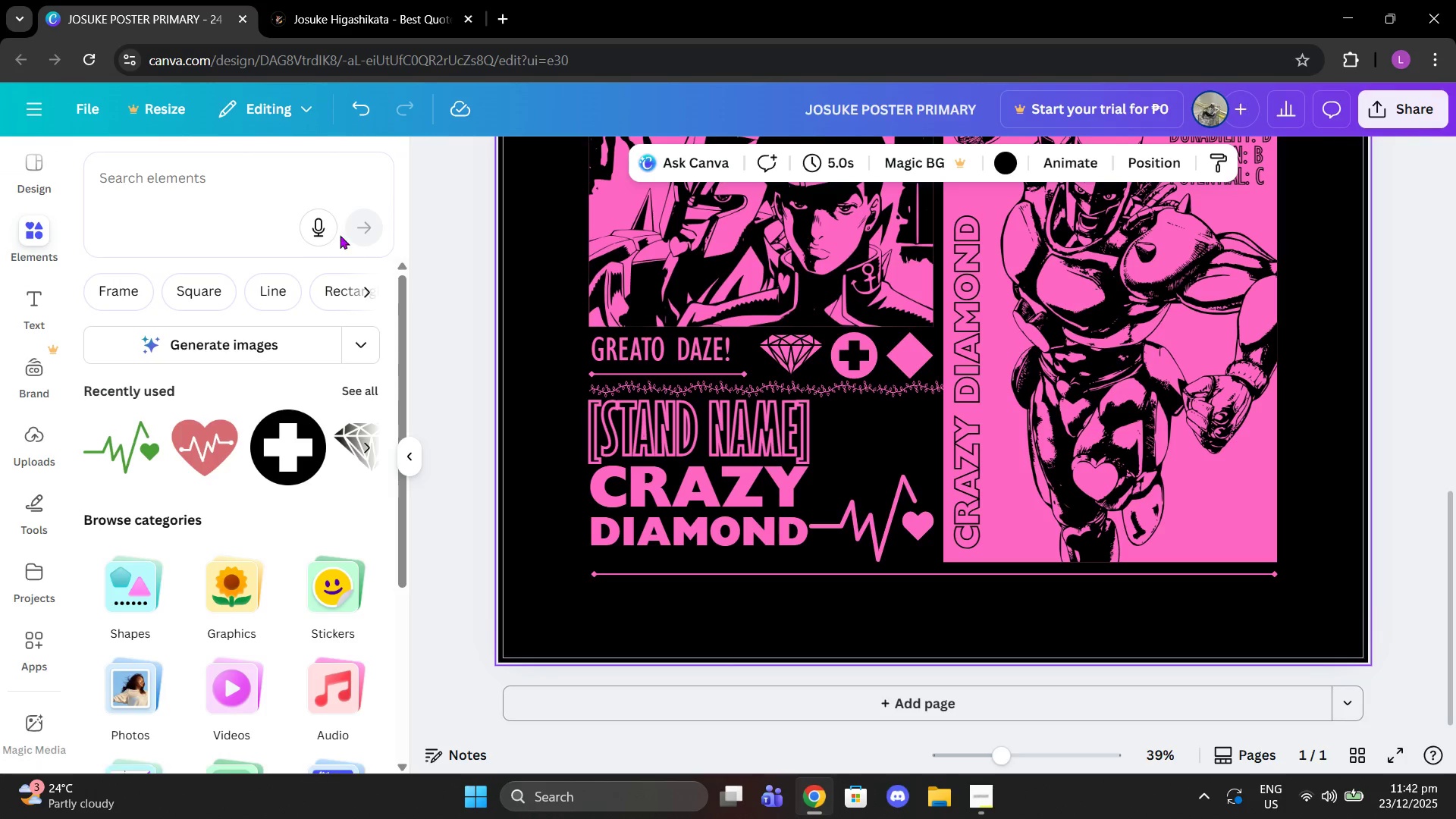 
left_click([343, 381])
 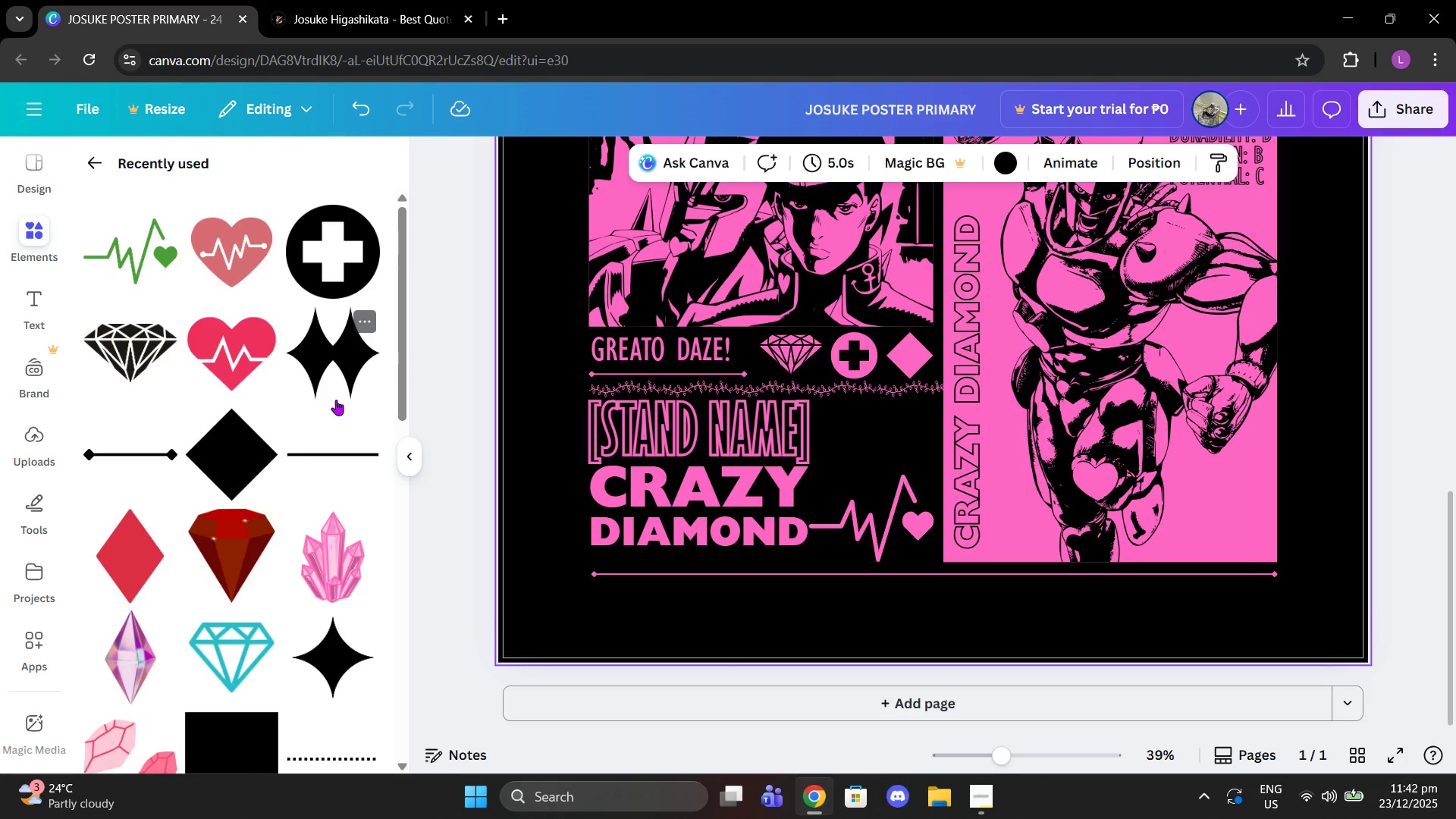 
scroll: coordinate [322, 481], scroll_direction: down, amount: 3.0
 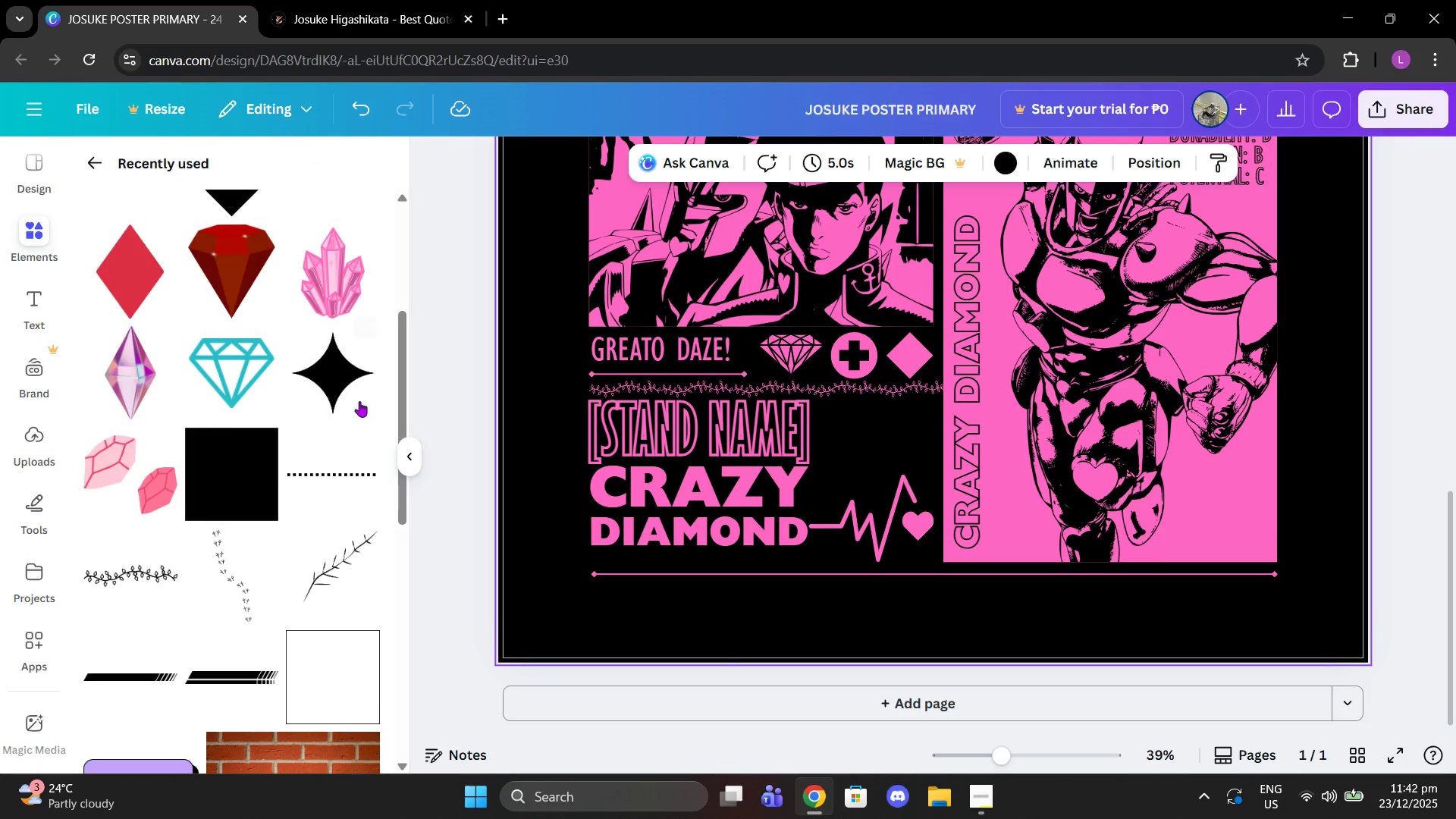 
left_click([355, 398])
 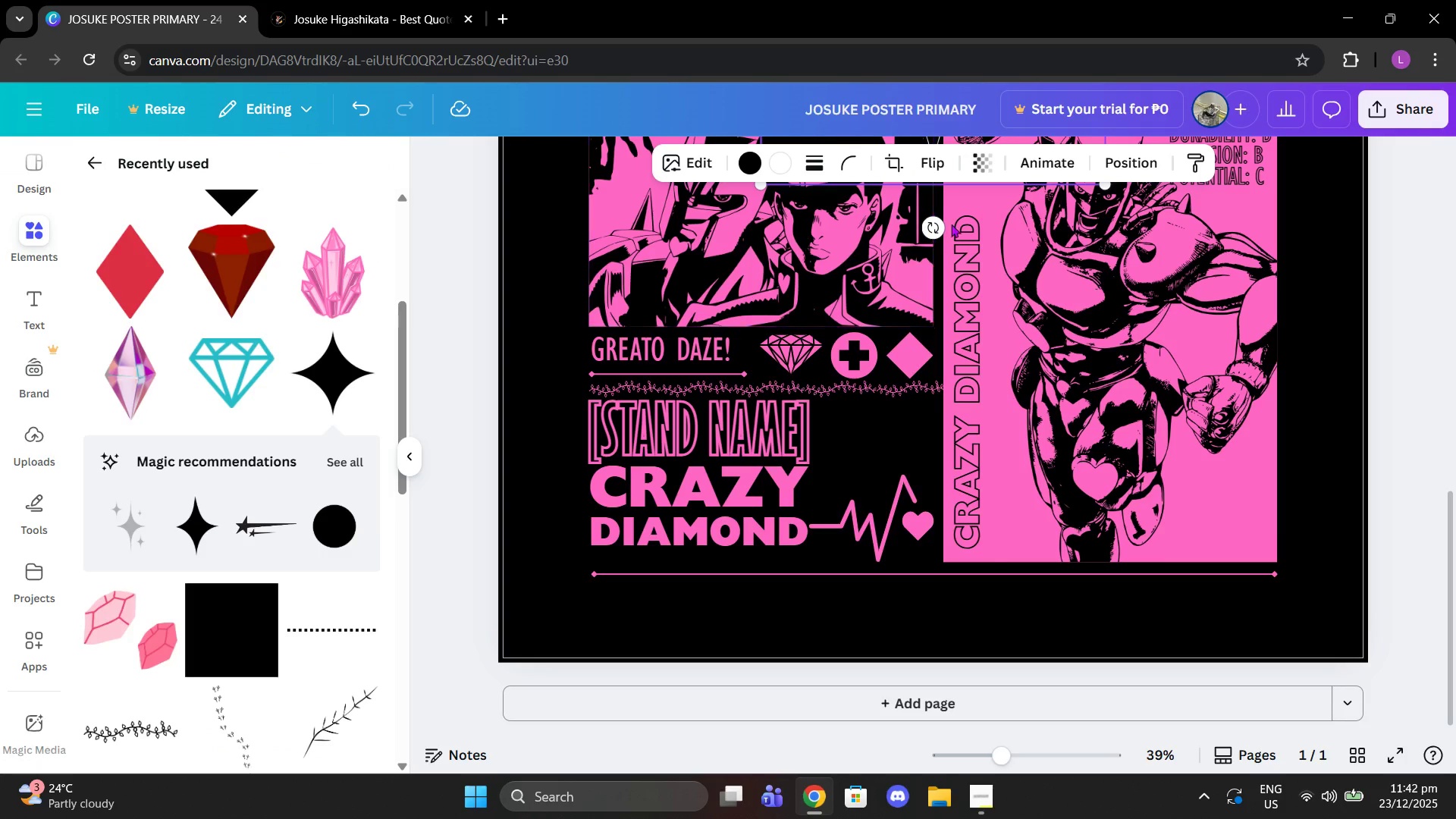 
scroll: coordinate [981, 235], scroll_direction: up, amount: 1.0
 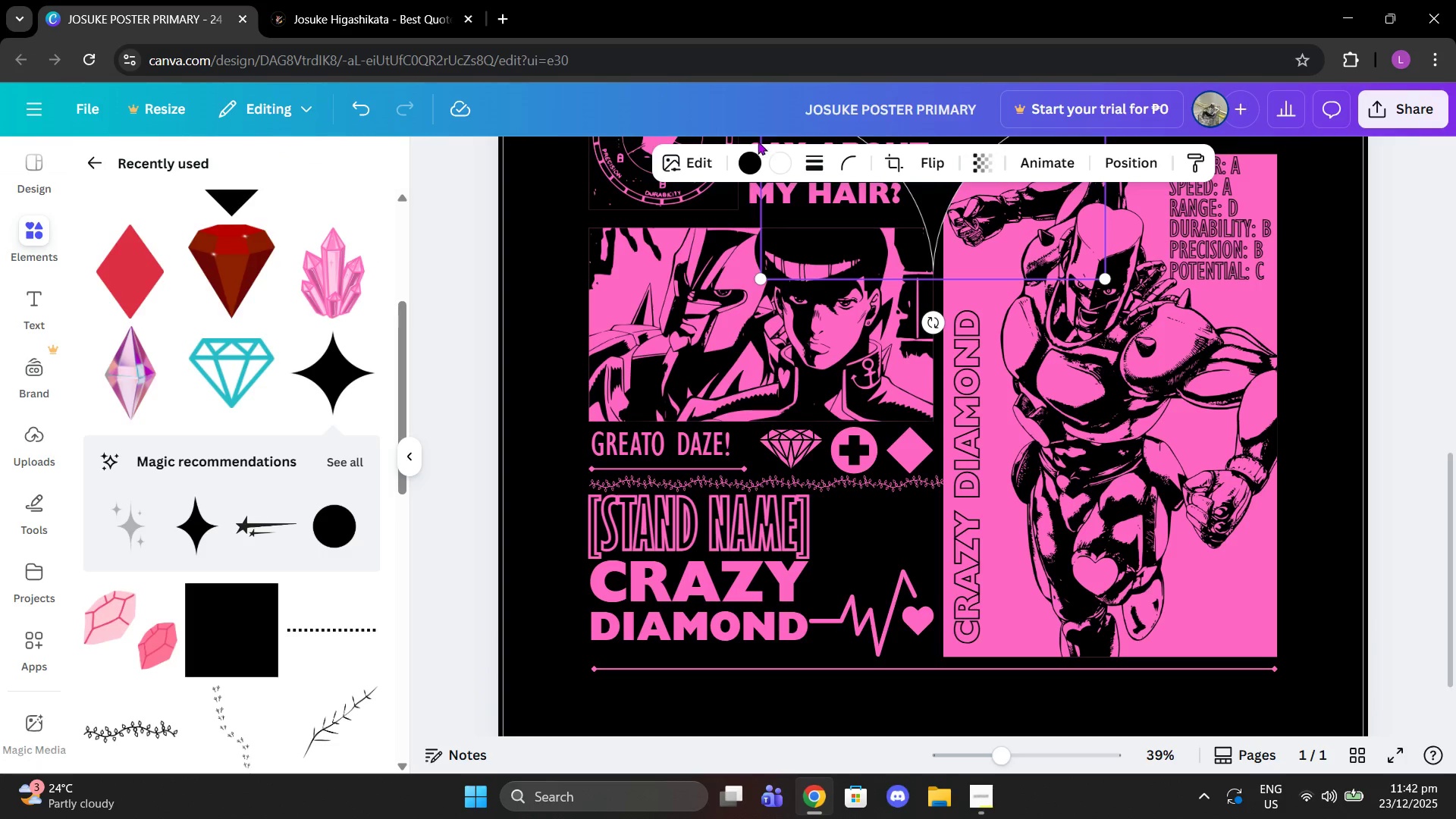 
left_click([752, 158])
 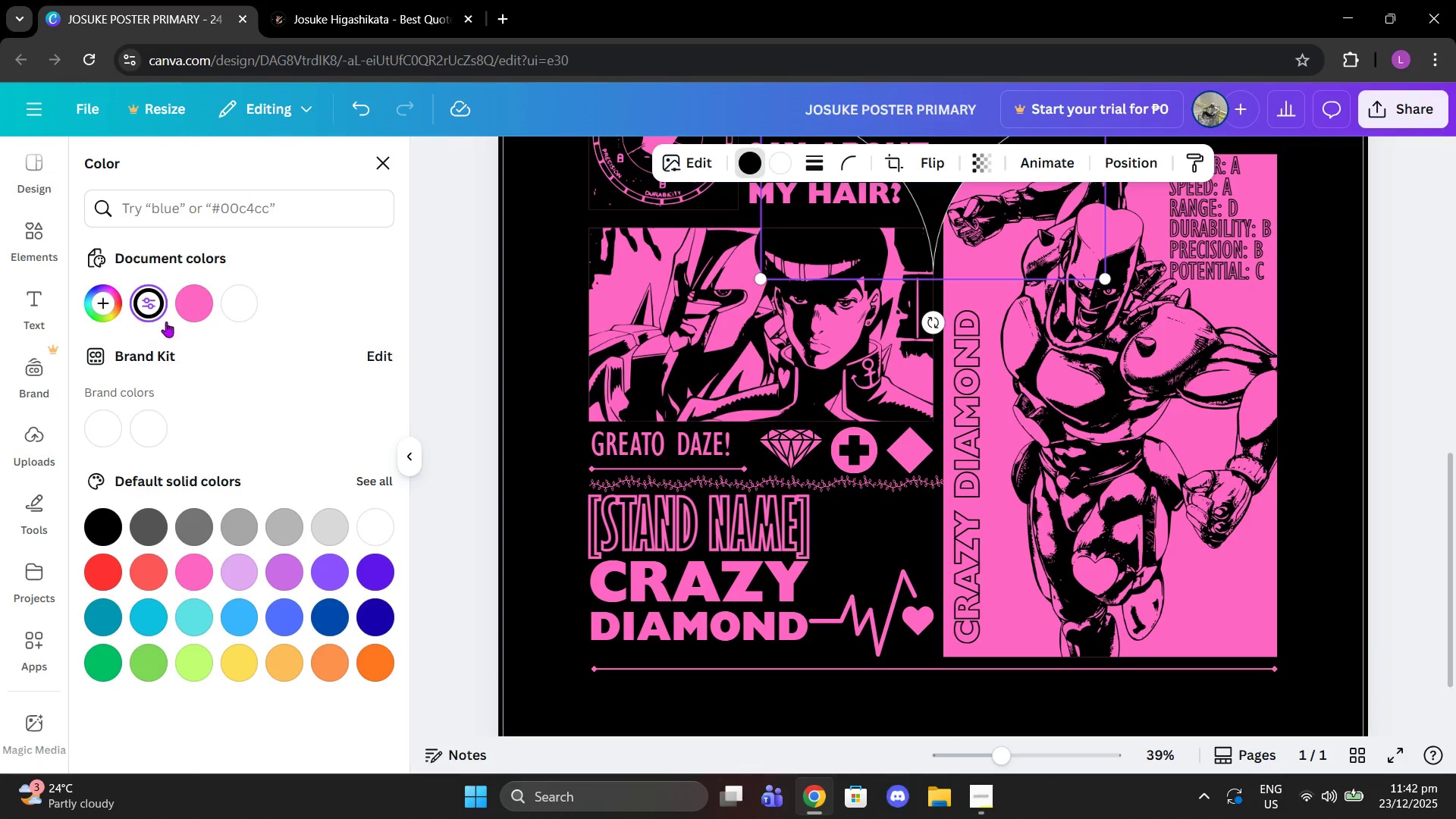 
left_click([190, 318])
 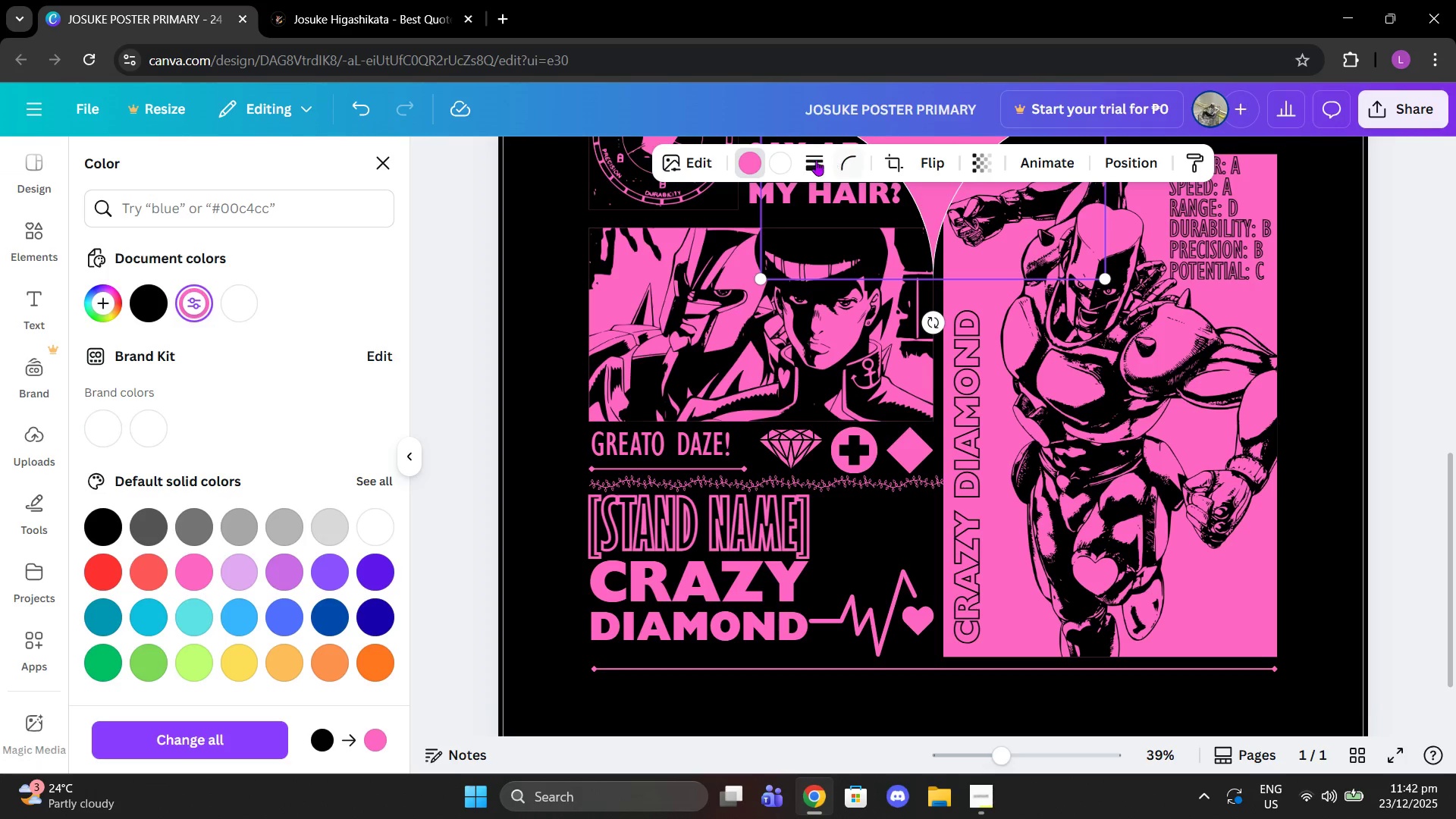 
left_click([778, 162])
 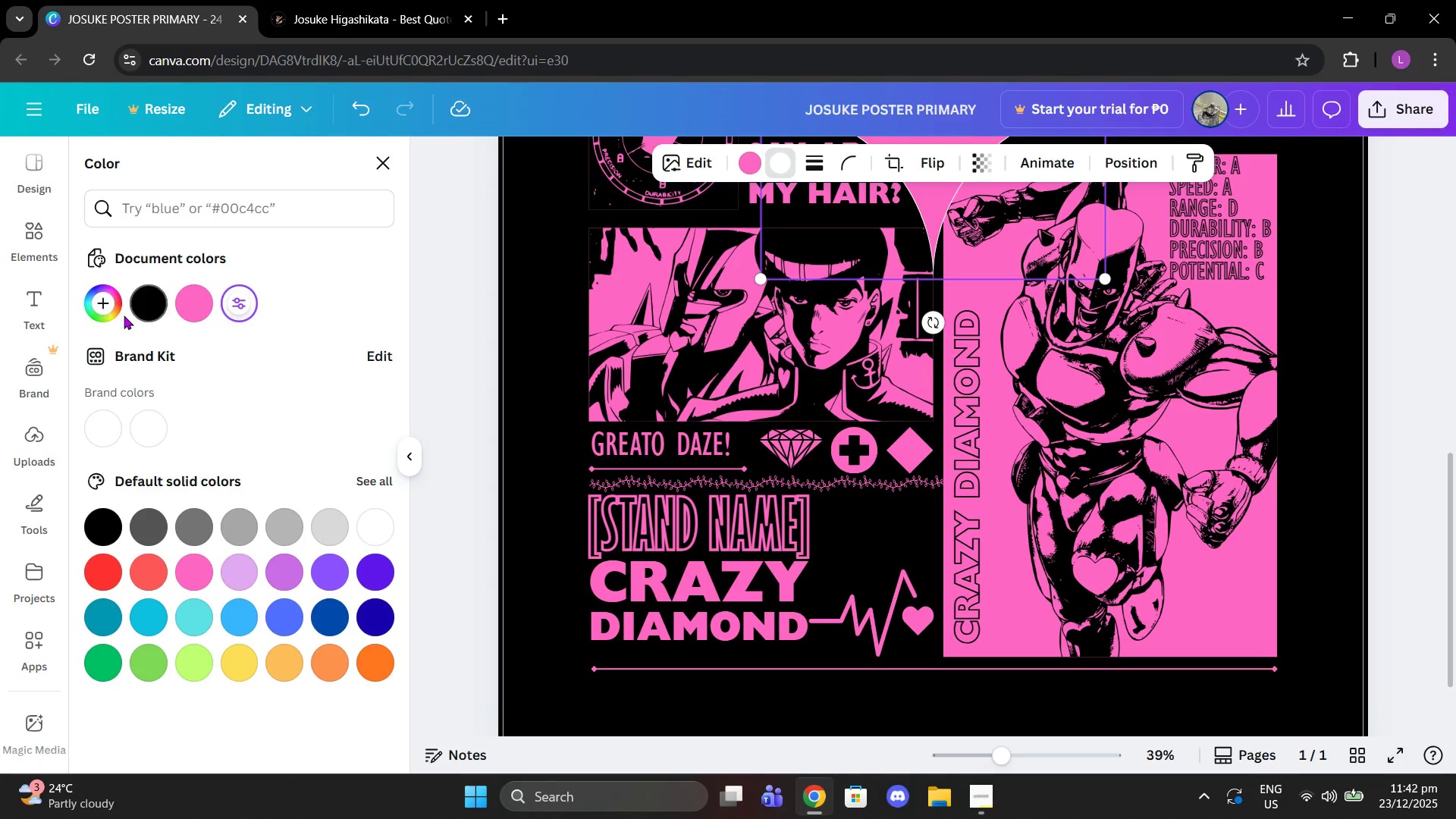 
left_click([149, 305])
 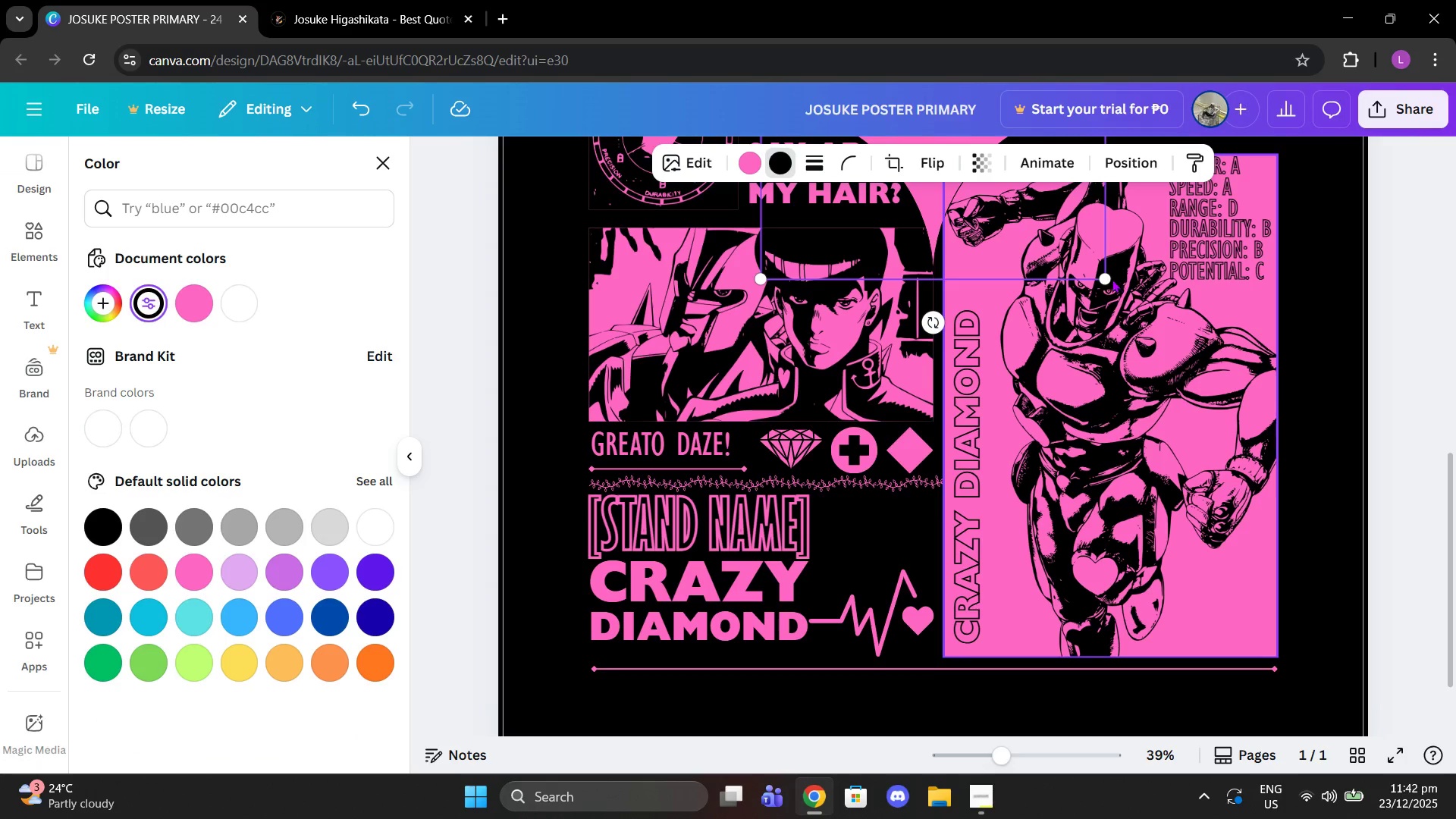 
left_click_drag(start_coordinate=[1109, 279], to_coordinate=[988, 218])
 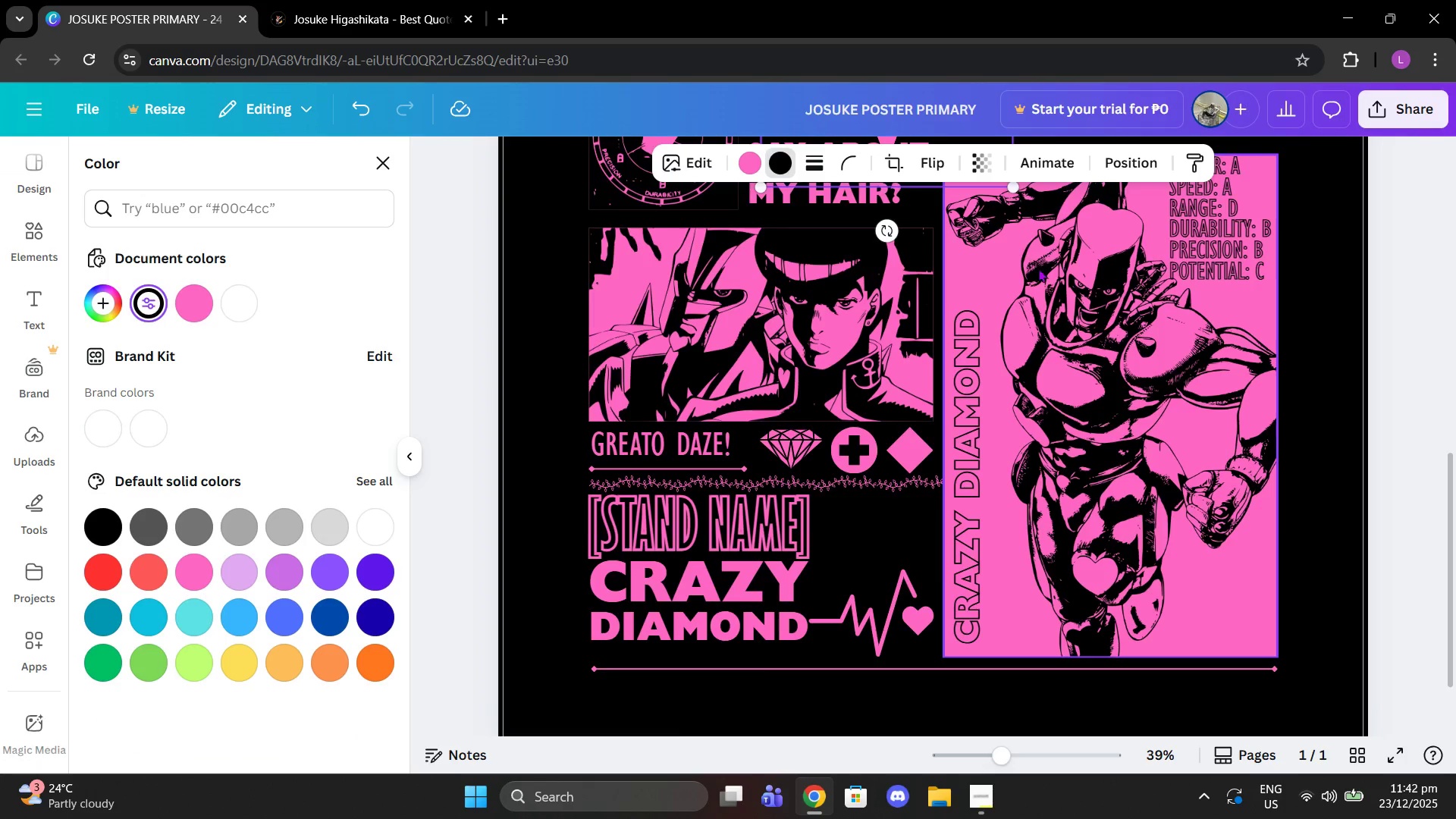 
scroll: coordinate [1041, 270], scroll_direction: up, amount: 2.0
 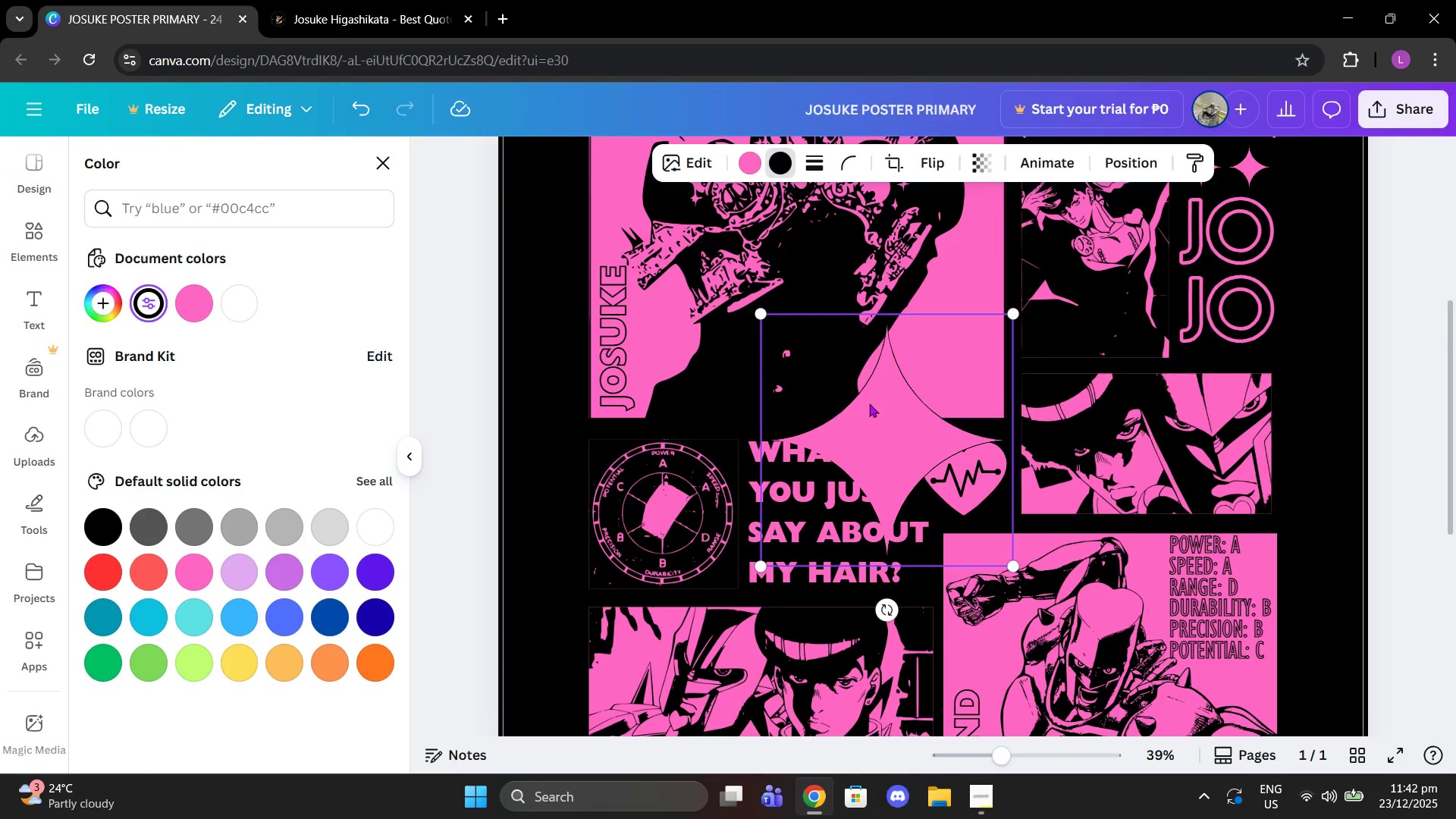 
left_click_drag(start_coordinate=[890, 416], to_coordinate=[886, 428])
 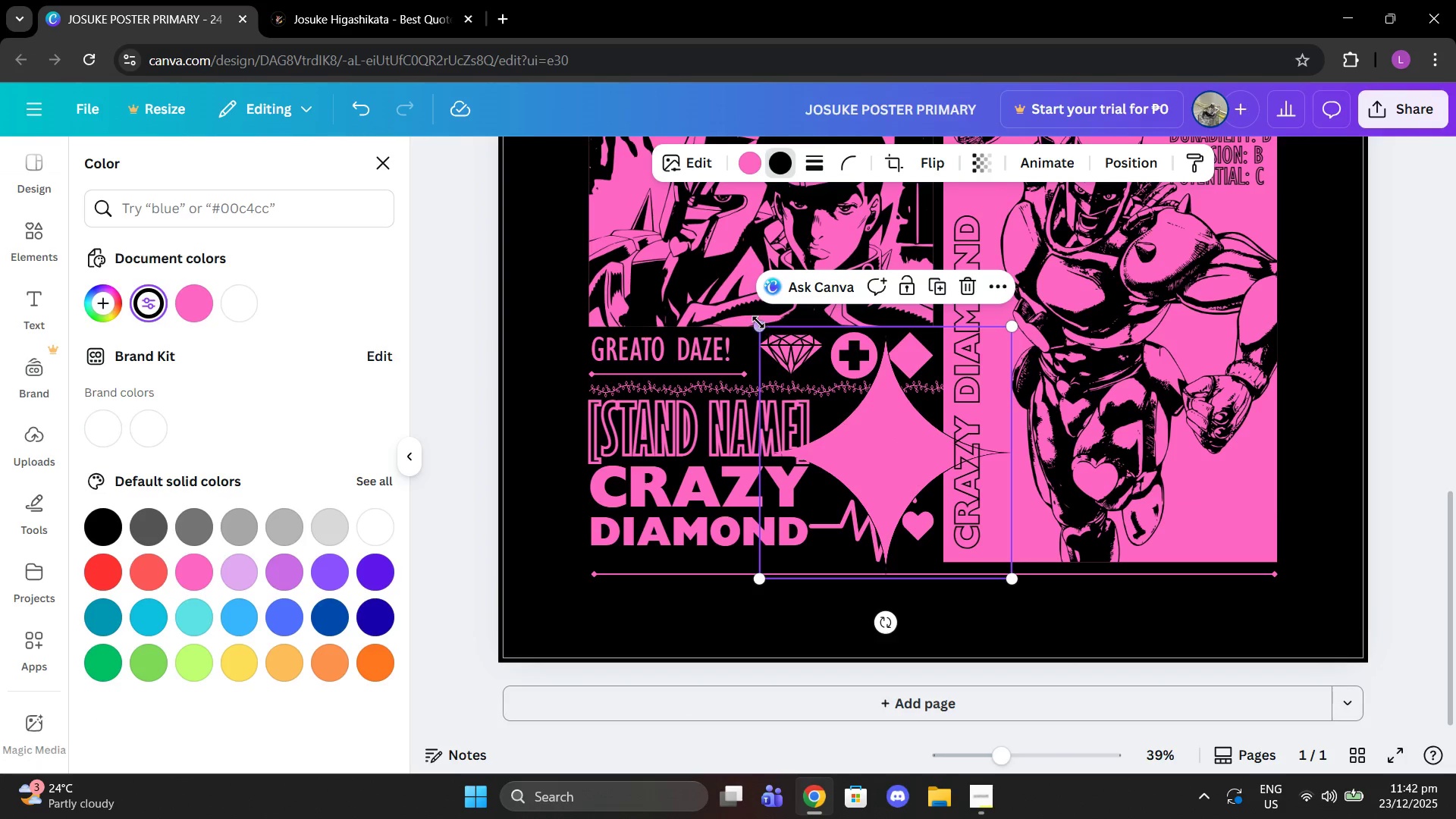 
scroll: coordinate [901, 605], scroll_direction: down, amount: 4.0
 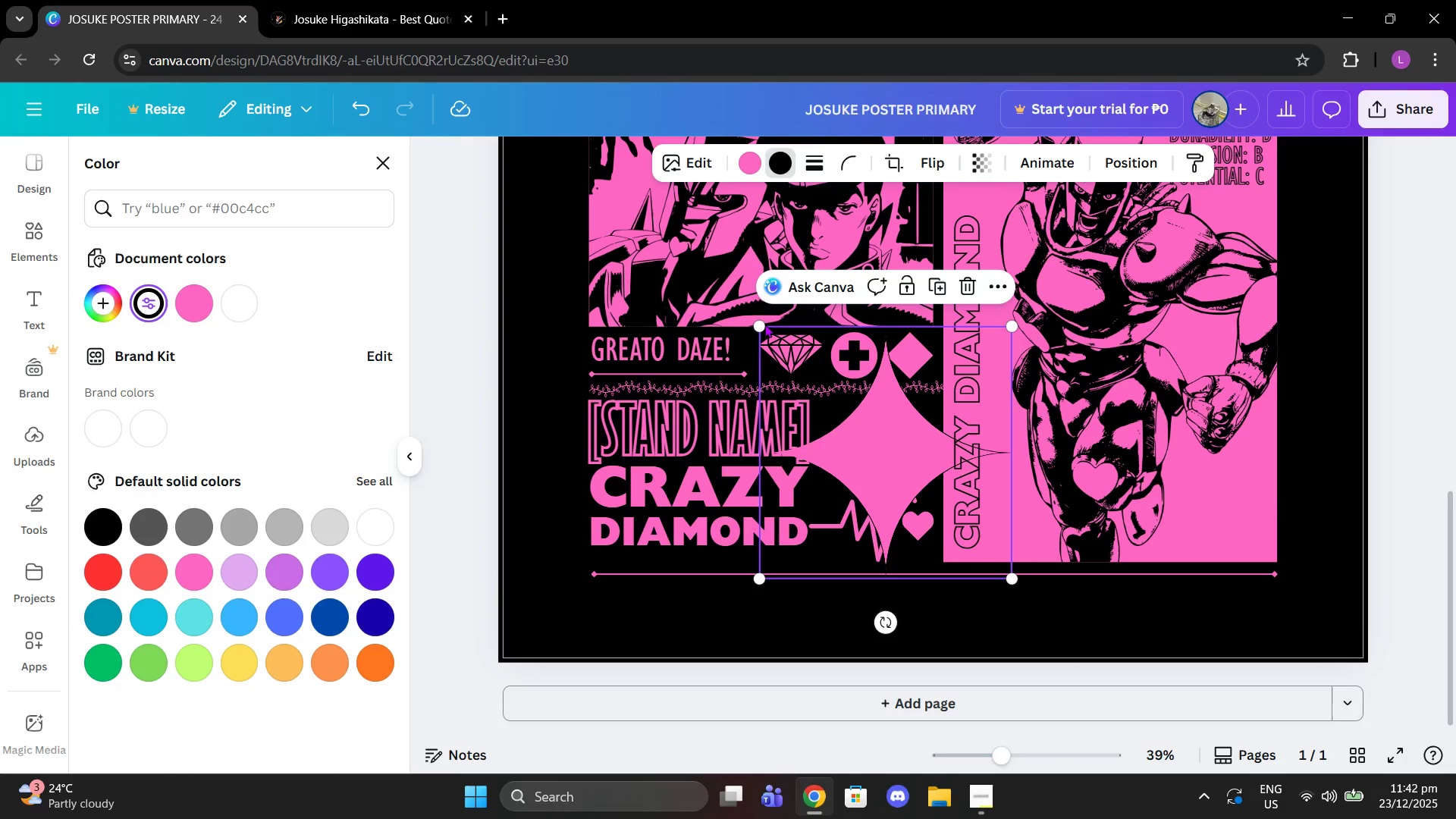 
left_click_drag(start_coordinate=[758, 328], to_coordinate=[971, 473])
 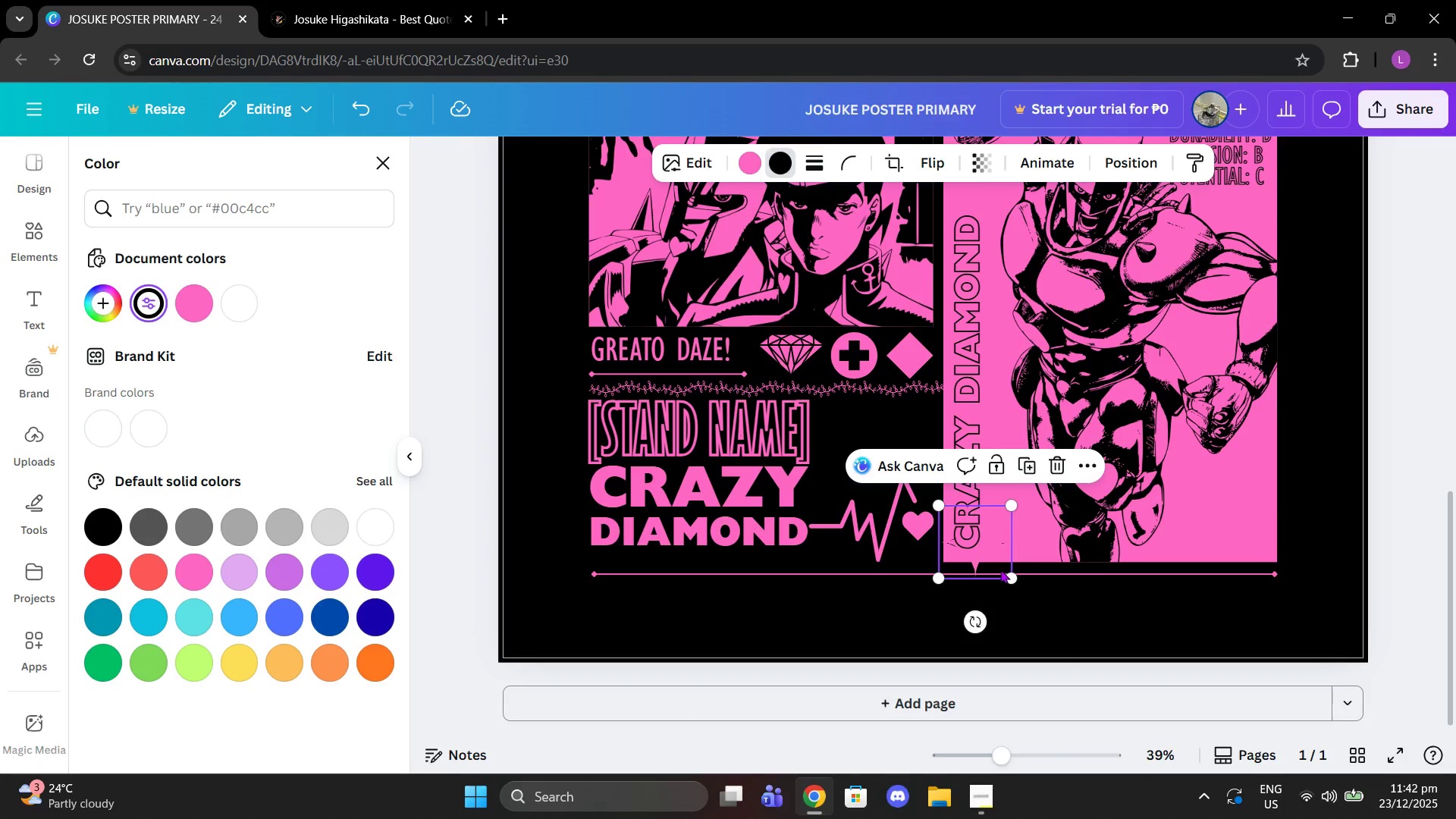 
left_click_drag(start_coordinate=[995, 556], to_coordinate=[1159, 648])
 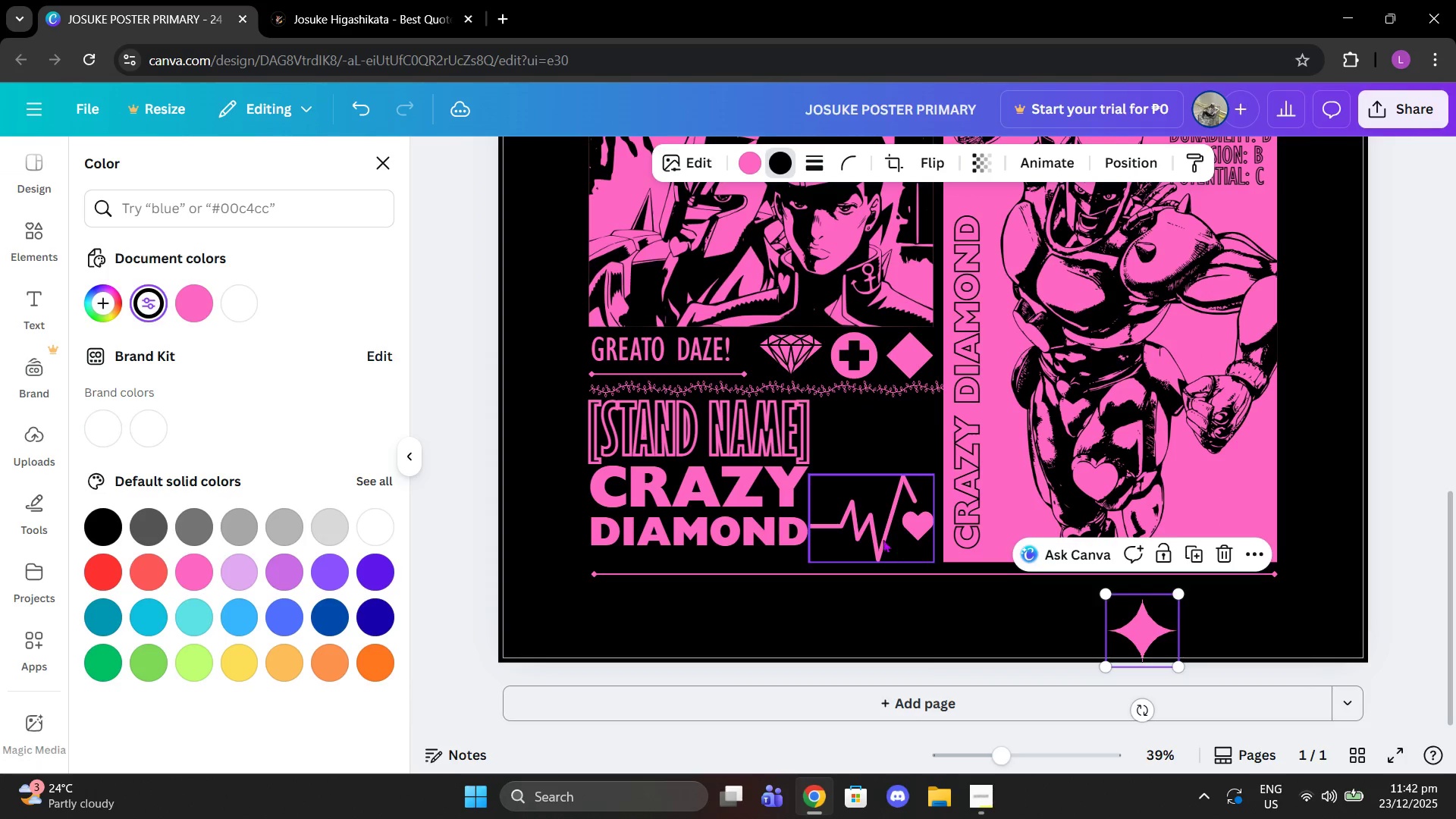 
left_click_drag(start_coordinate=[883, 539], to_coordinate=[889, 480])
 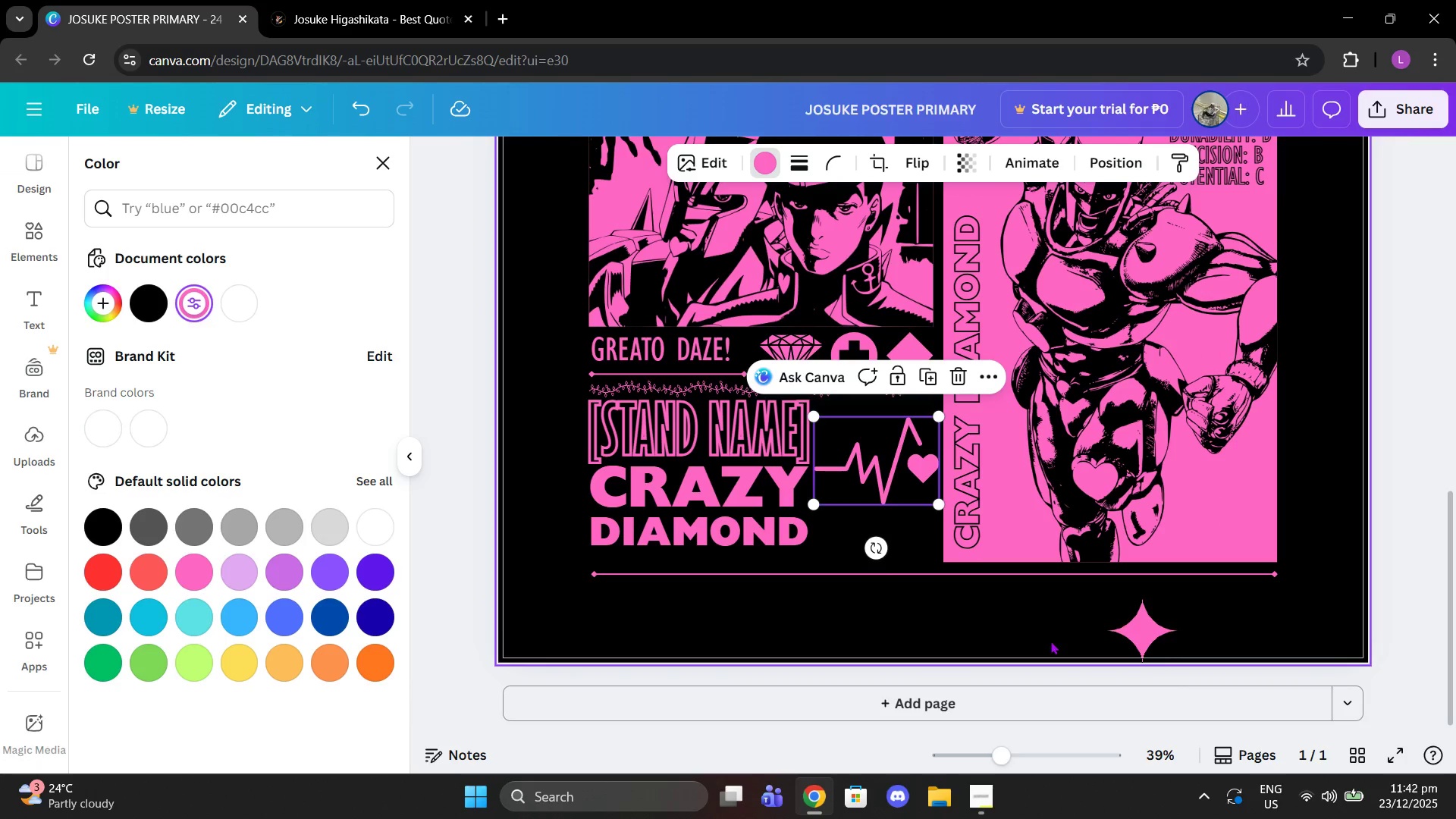 
left_click([1043, 642])
 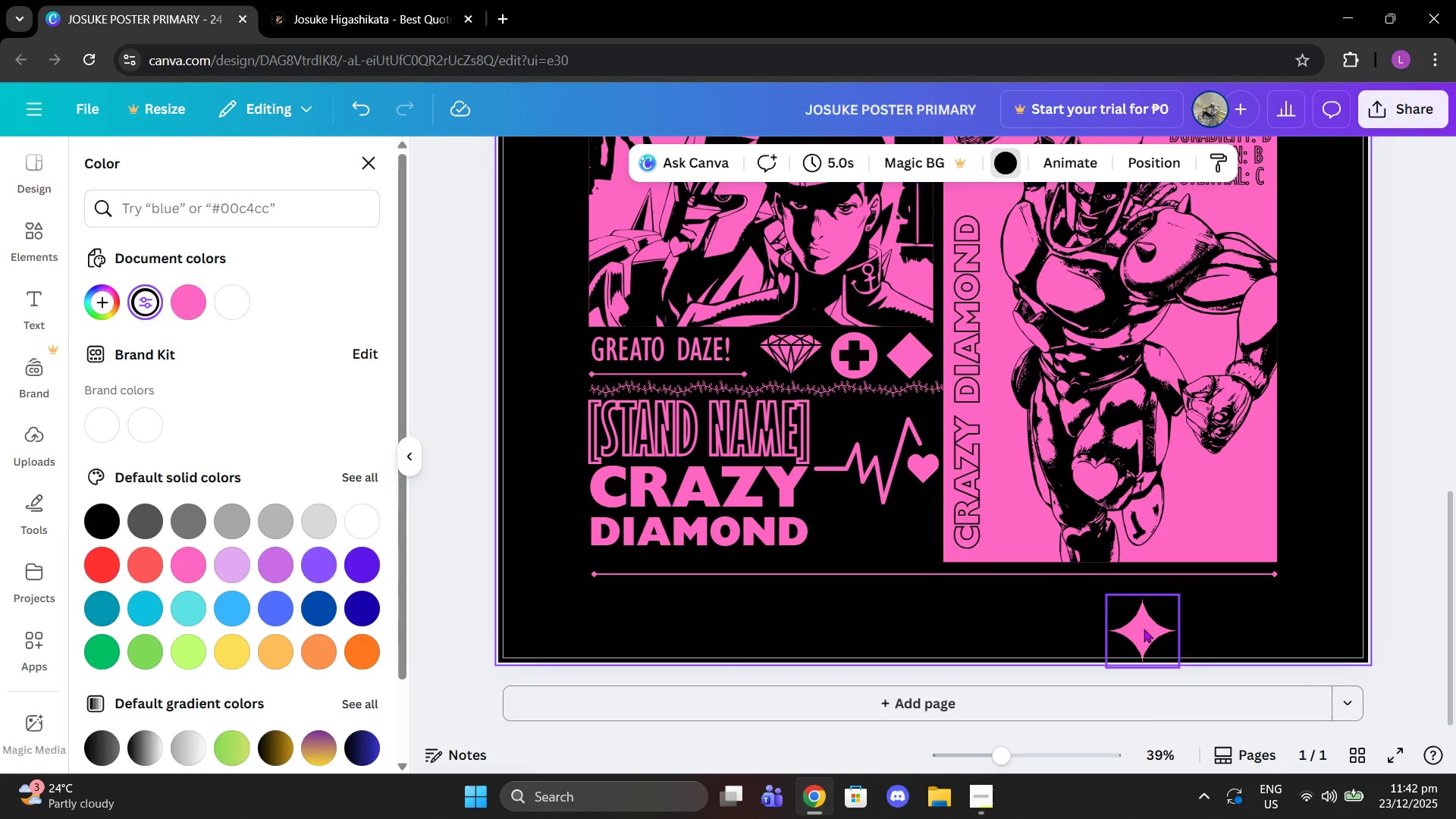 
left_click_drag(start_coordinate=[1144, 629], to_coordinate=[845, 521])
 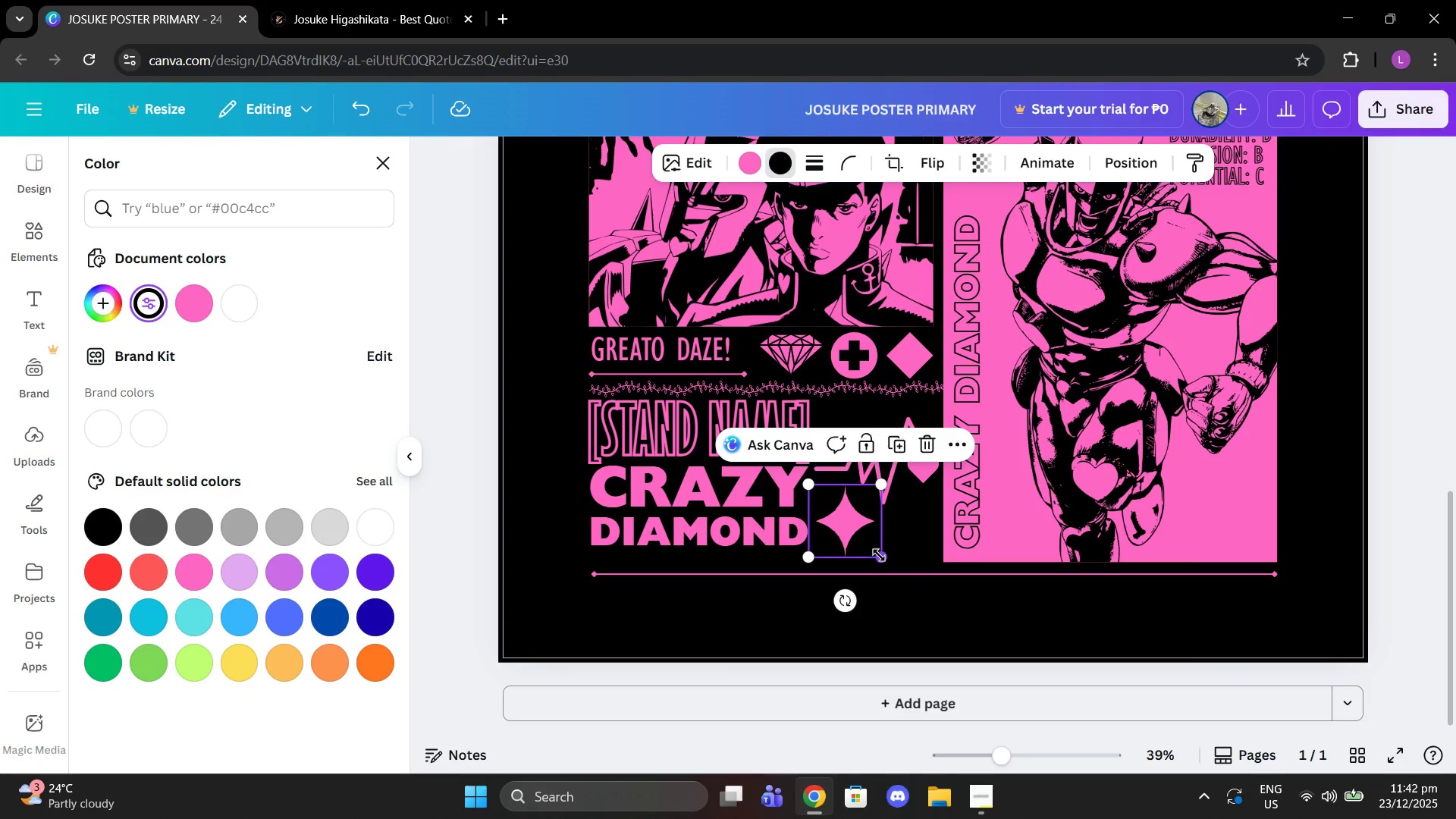 
left_click_drag(start_coordinate=[879, 555], to_coordinate=[846, 543])
 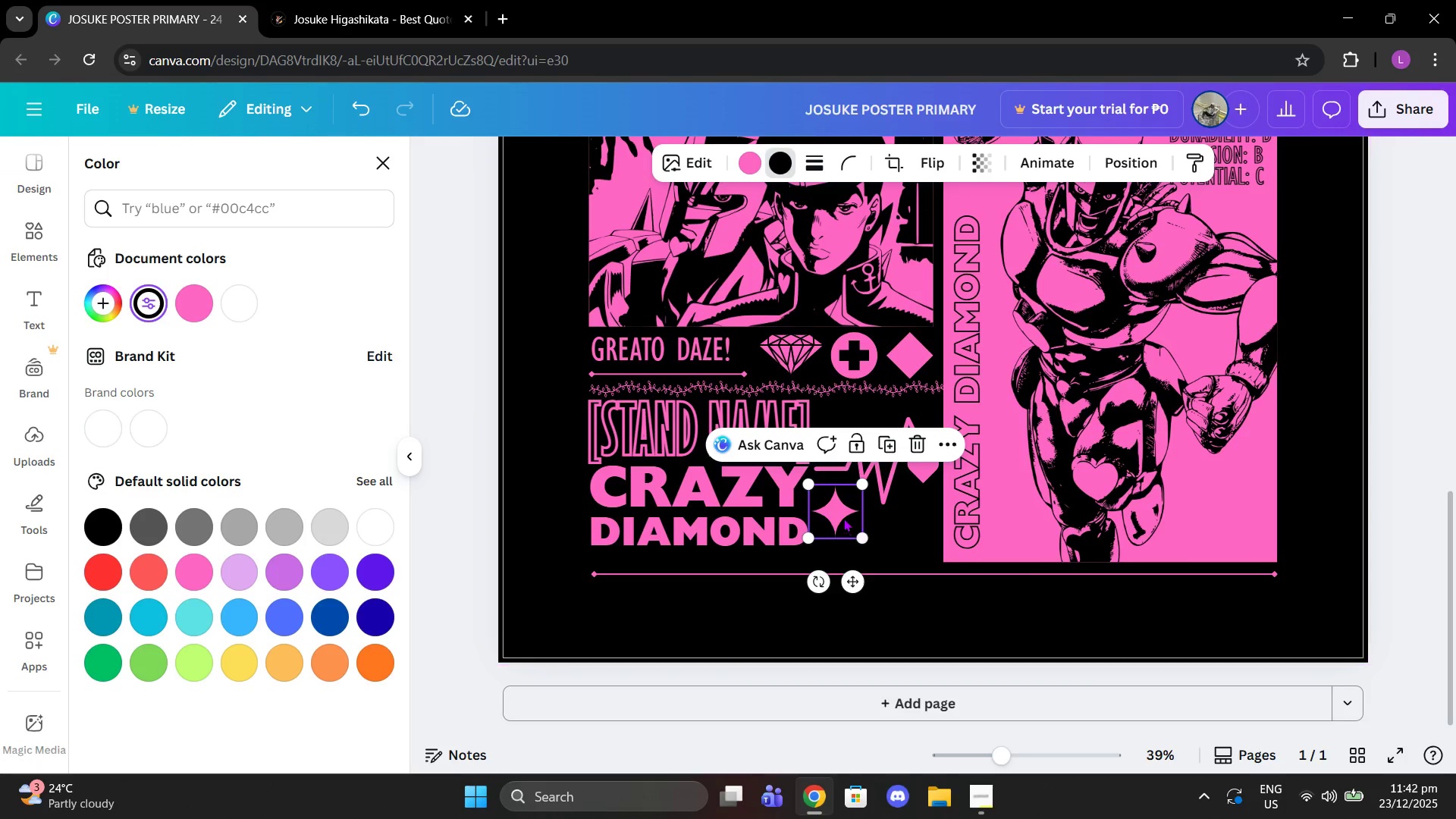 
left_click_drag(start_coordinate=[843, 518], to_coordinate=[833, 516])
 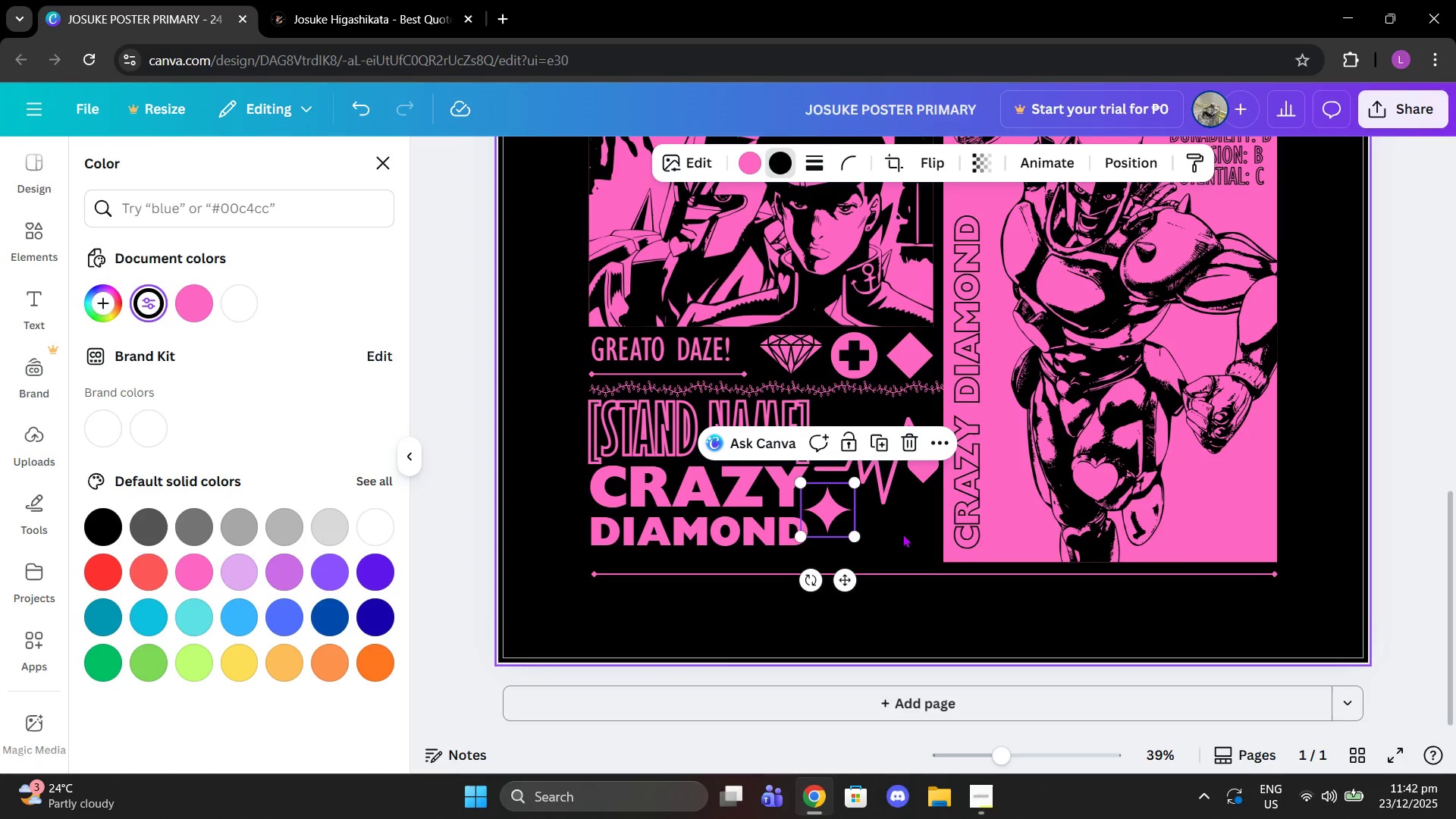 
left_click([902, 534])
 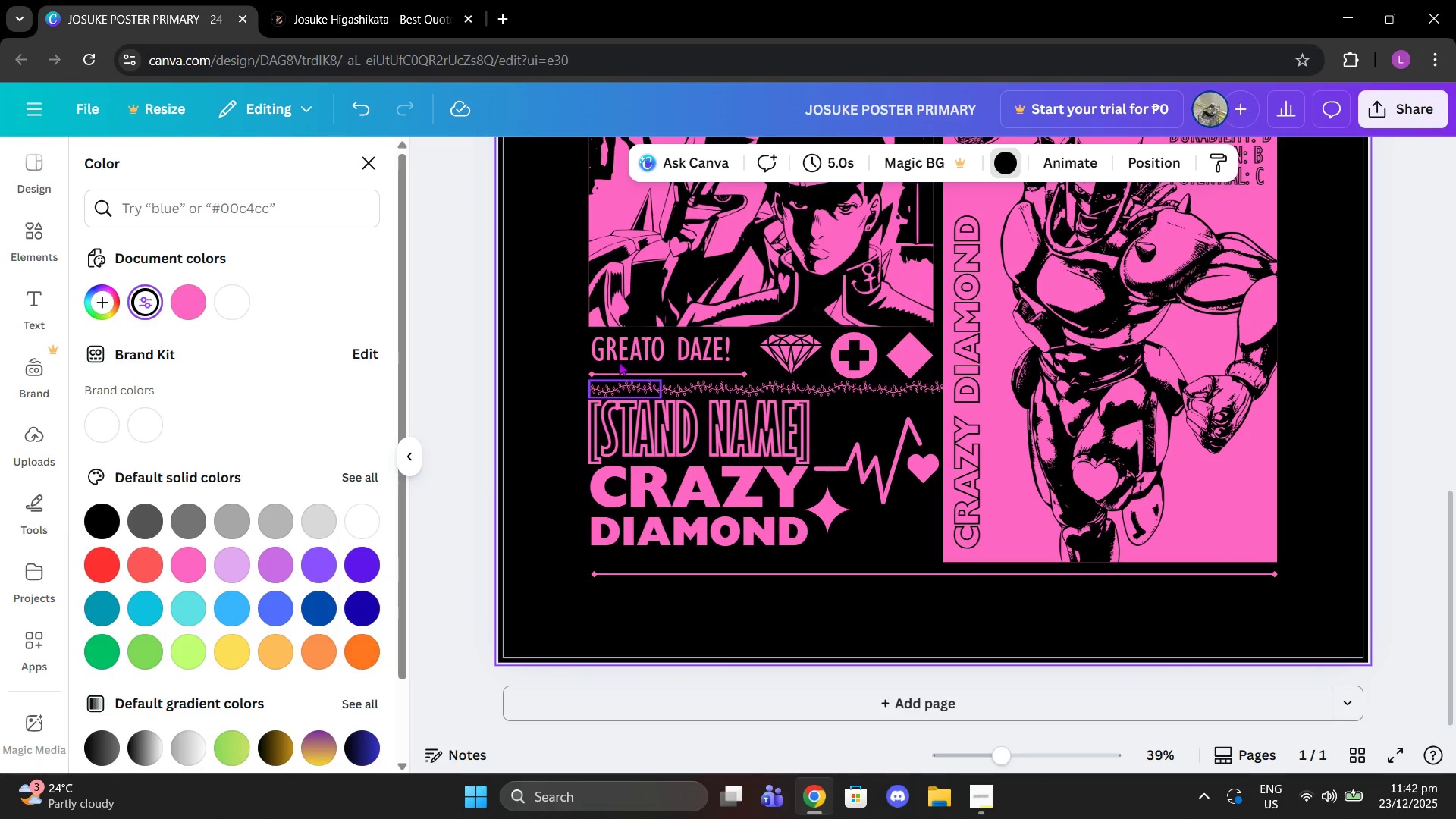 
wait(5.06)
 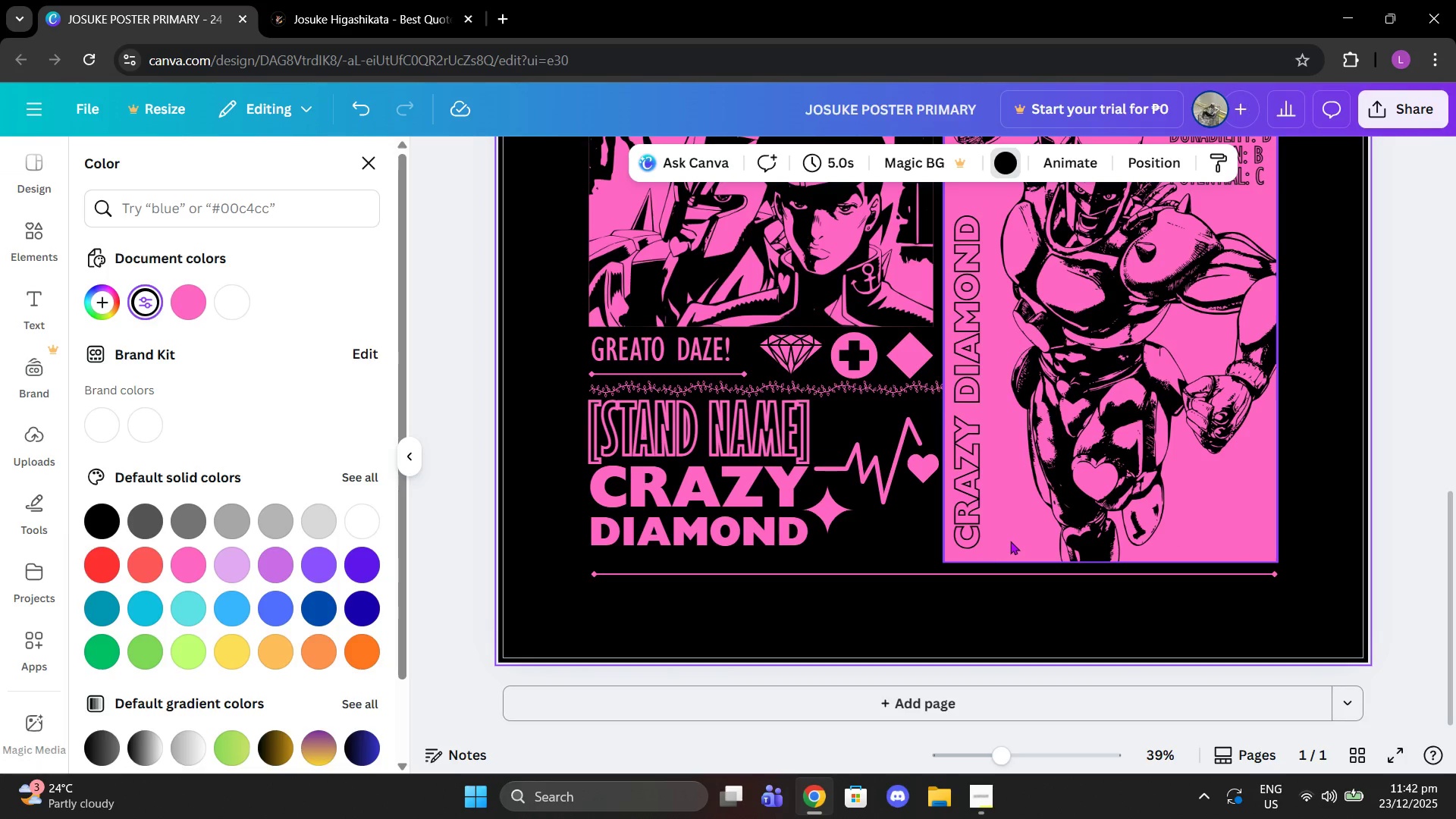 
left_click([380, 168])
 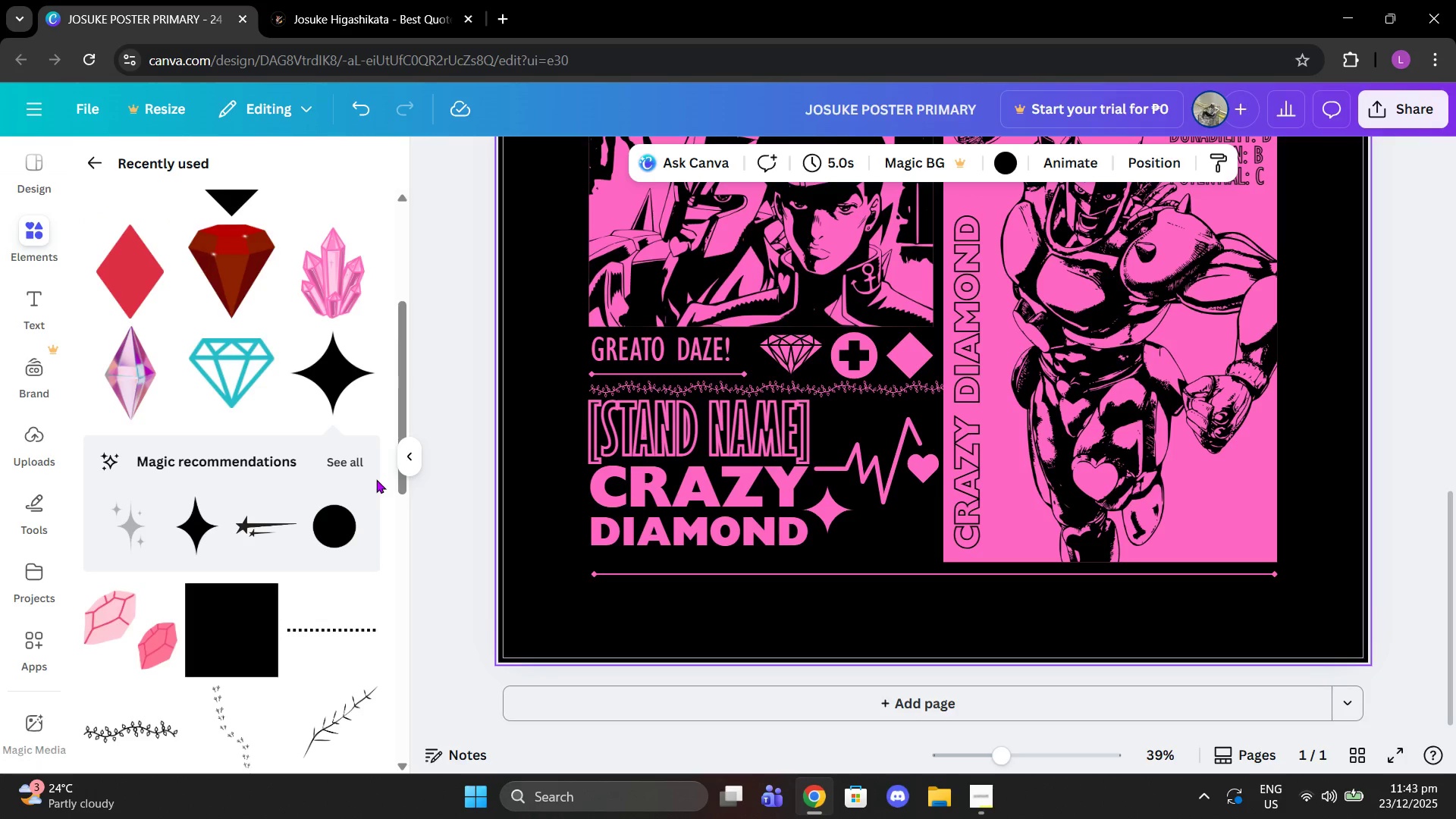 
scroll: coordinate [362, 514], scroll_direction: down, amount: 2.0
 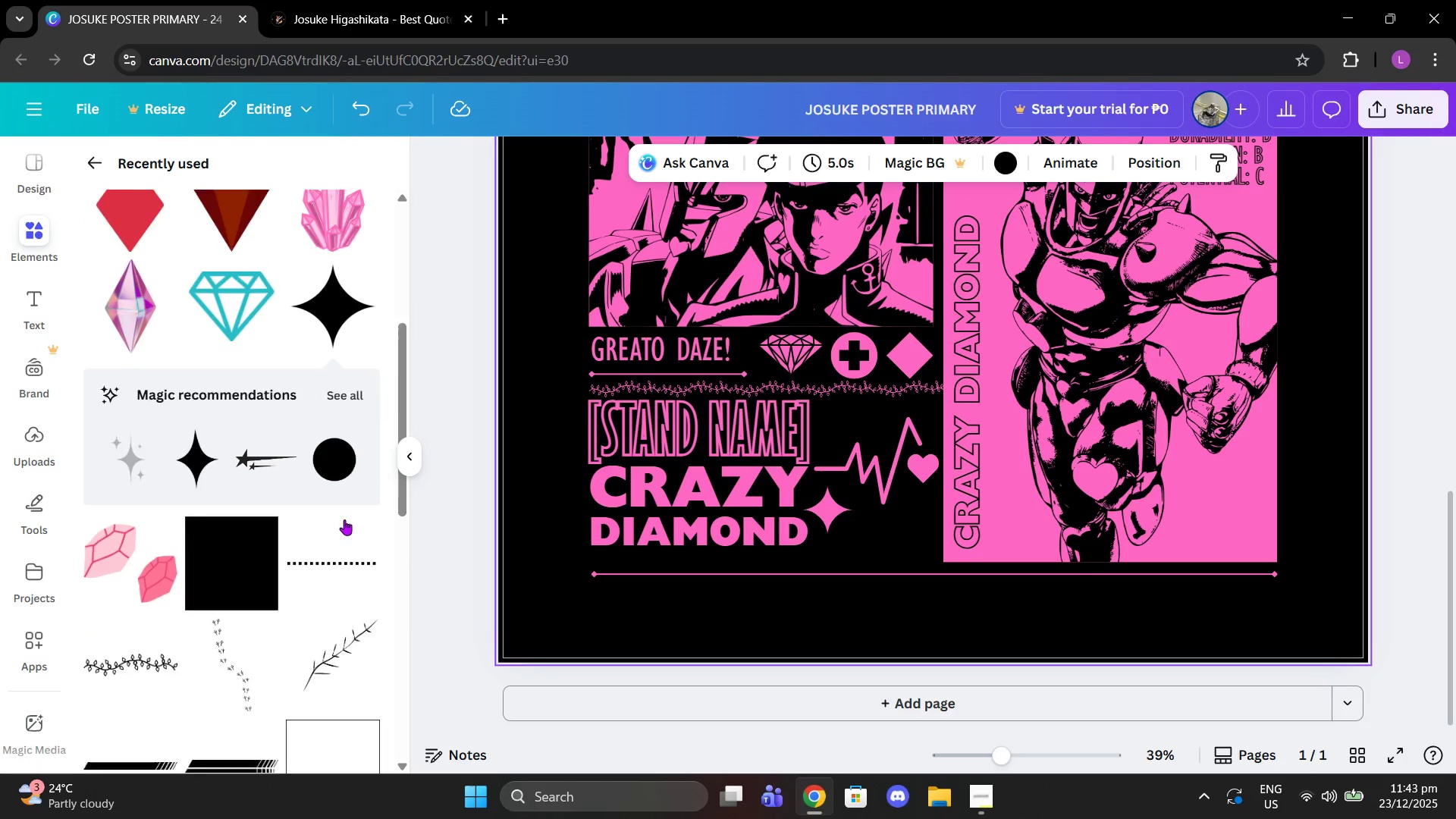 
mouse_move([342, 500])
 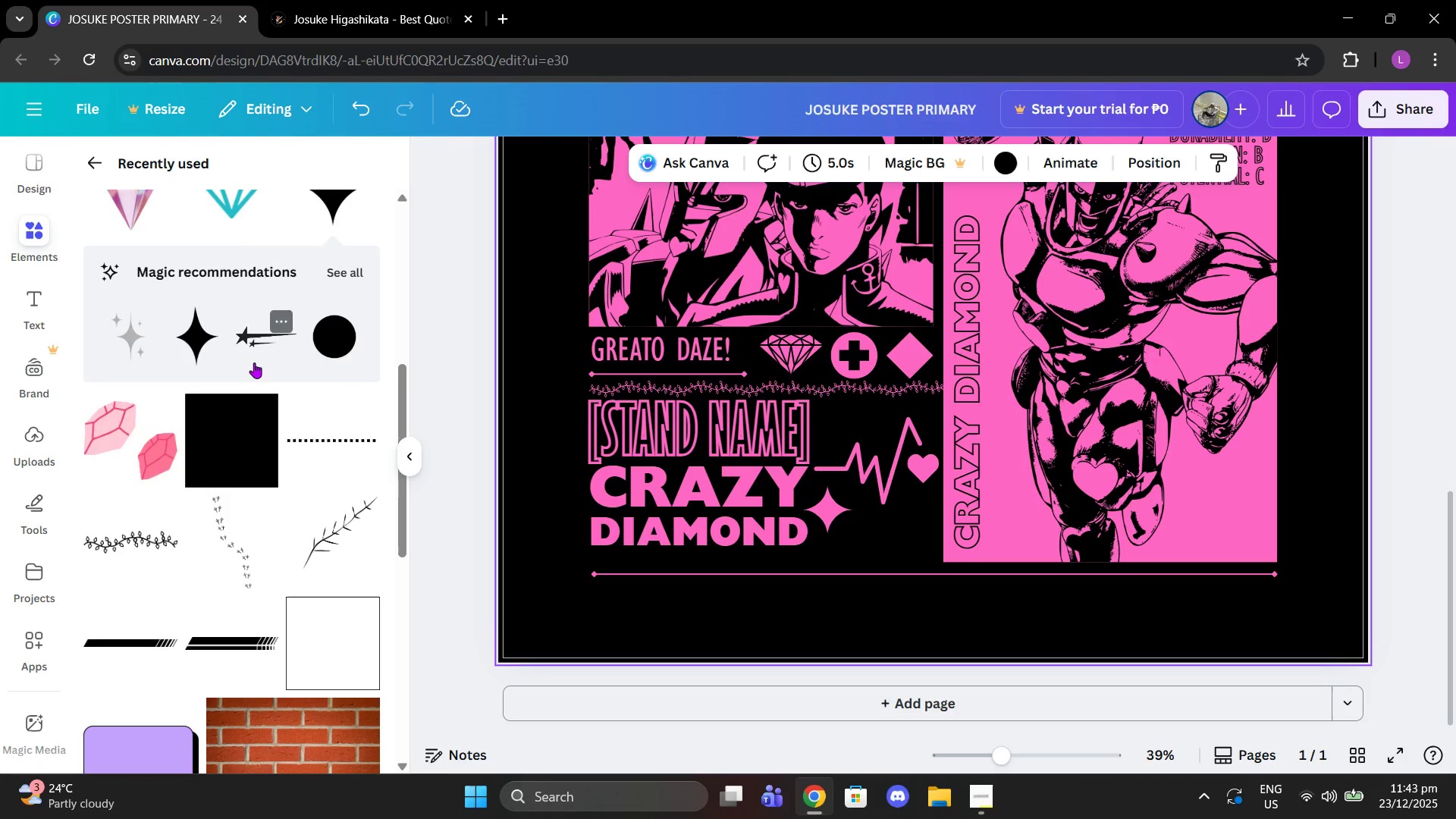 
left_click([254, 362])
 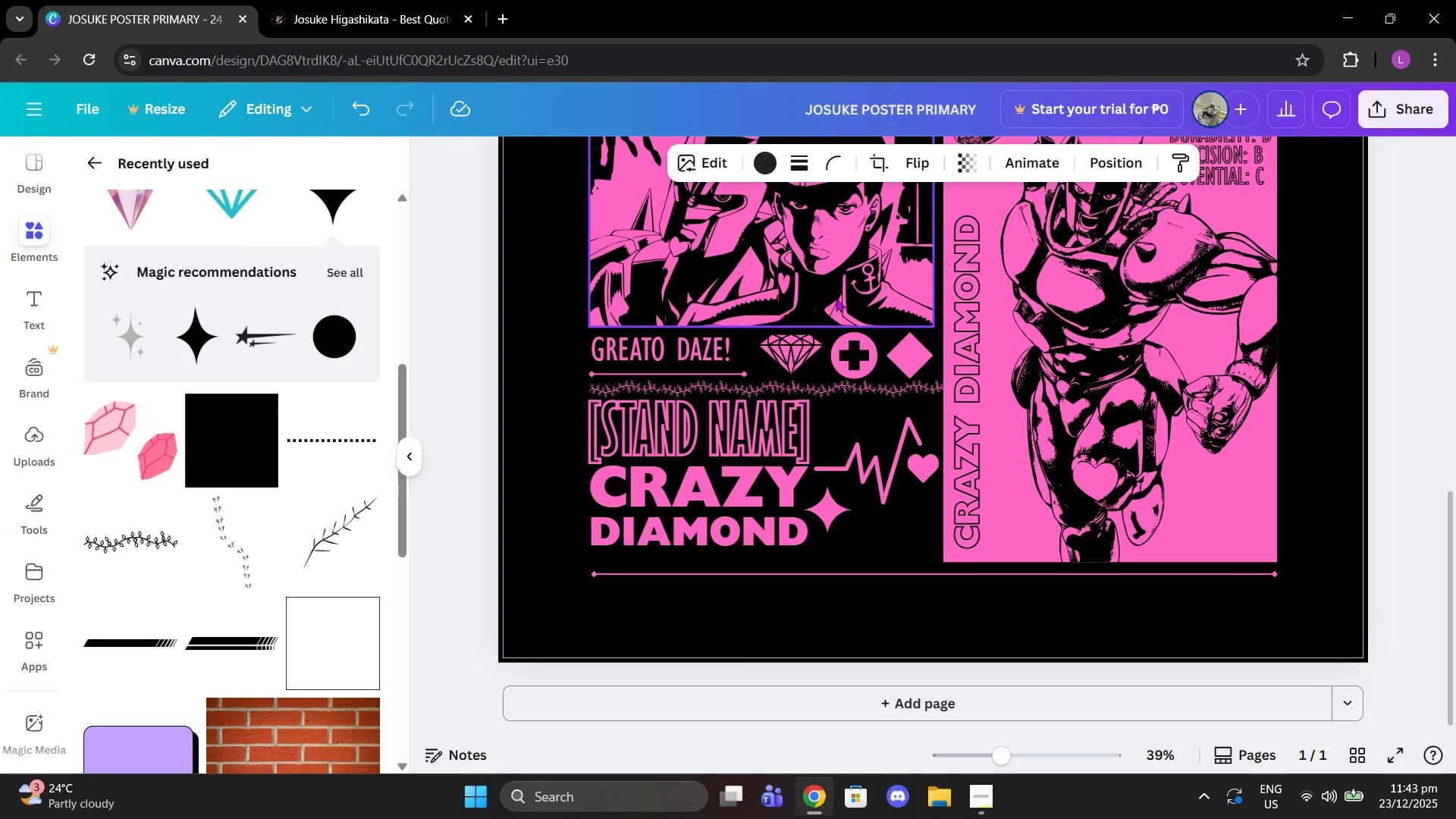 
scroll: coordinate [1032, 306], scroll_direction: up, amount: 2.0
 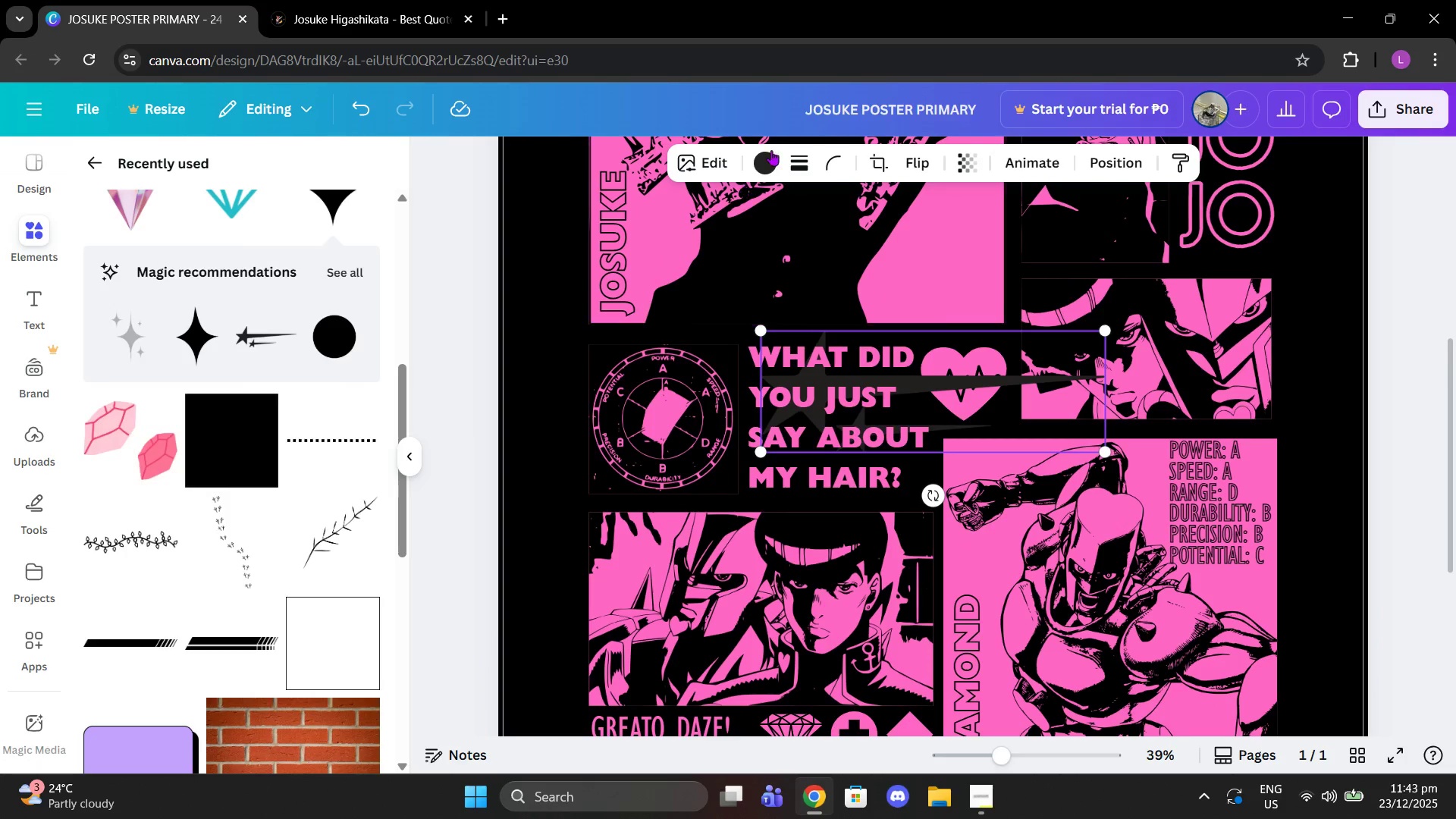 
left_click([753, 154])
 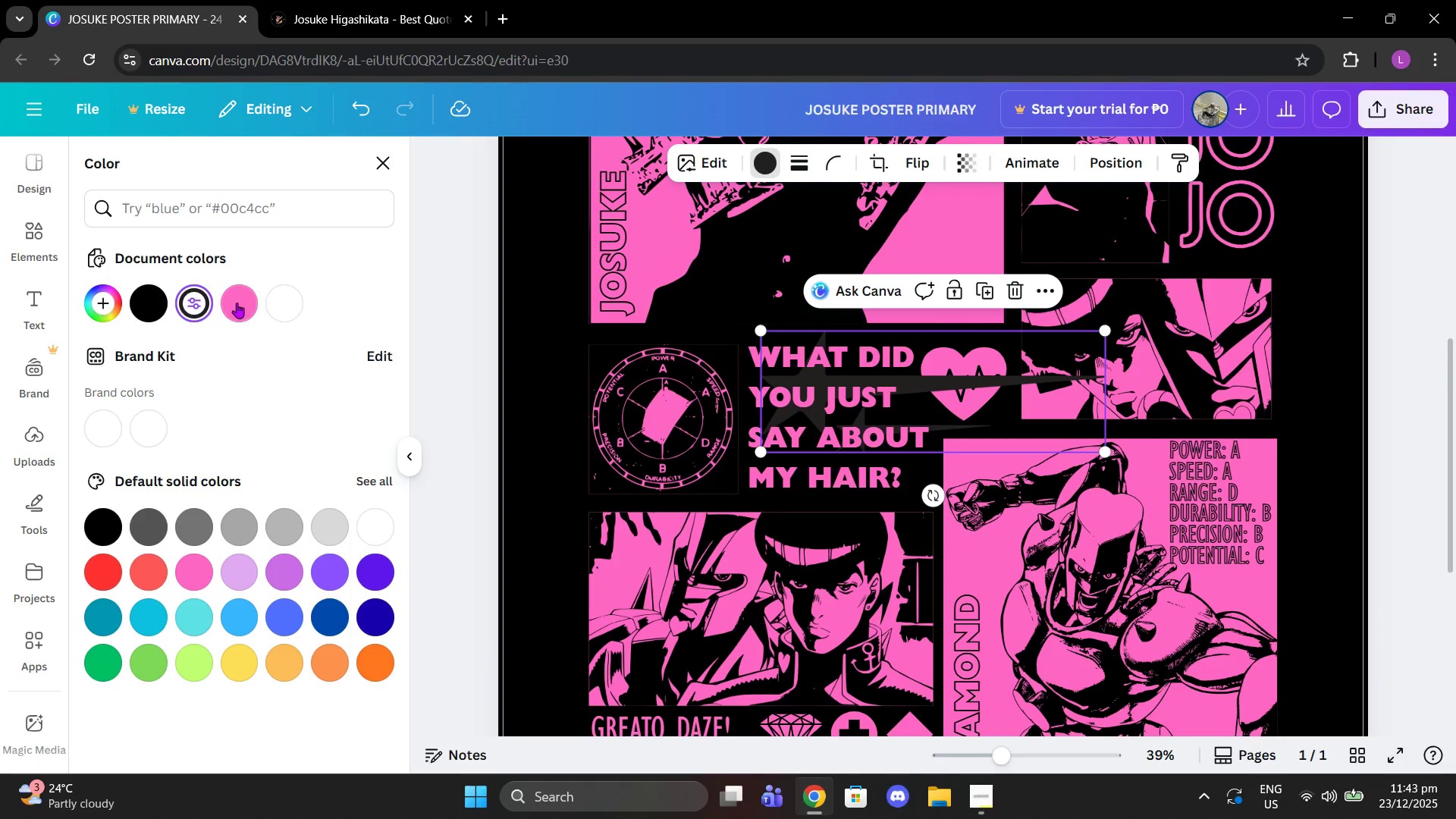 
left_click([237, 303])
 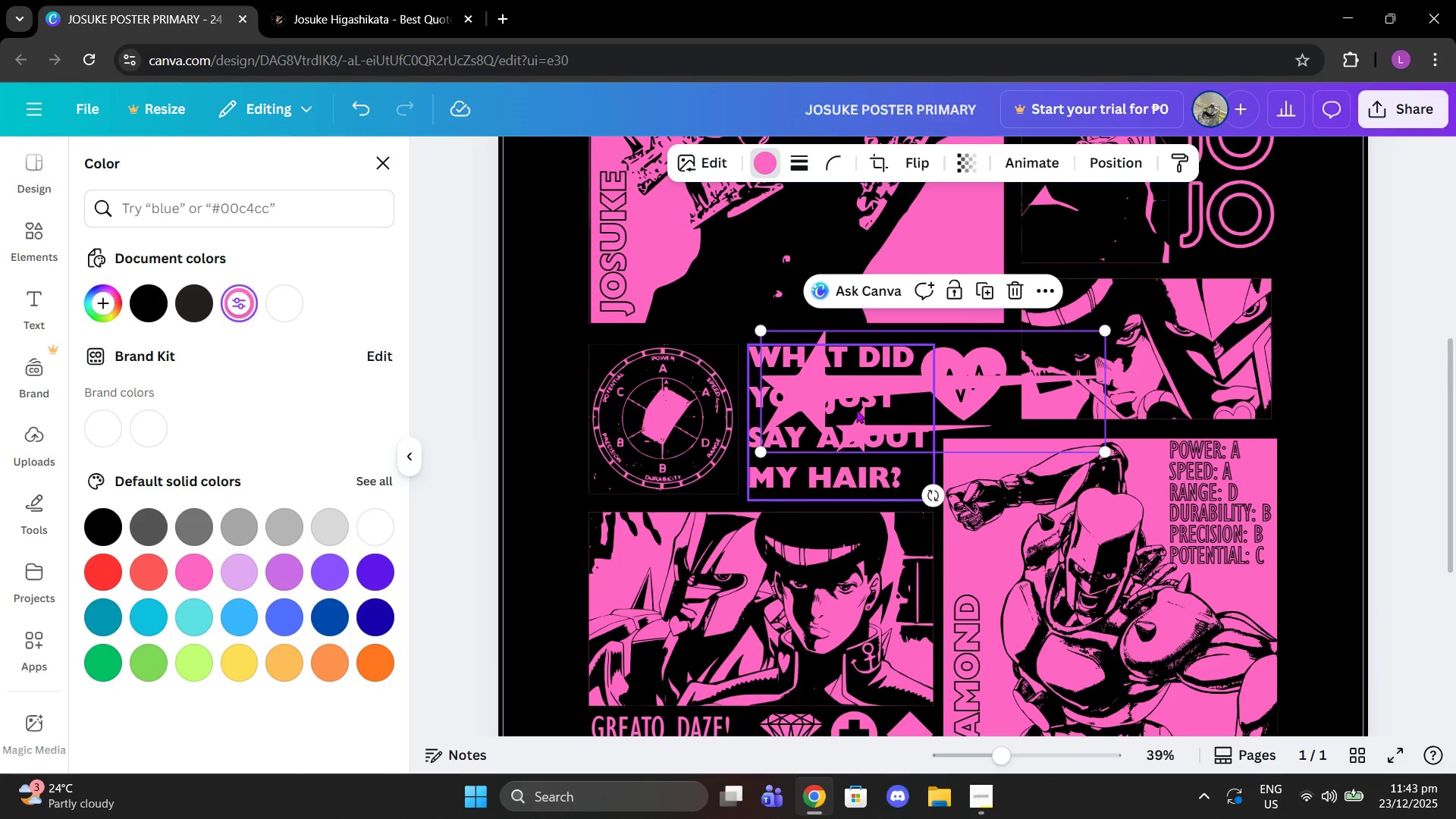 
left_click_drag(start_coordinate=[856, 410], to_coordinate=[1025, 528])
 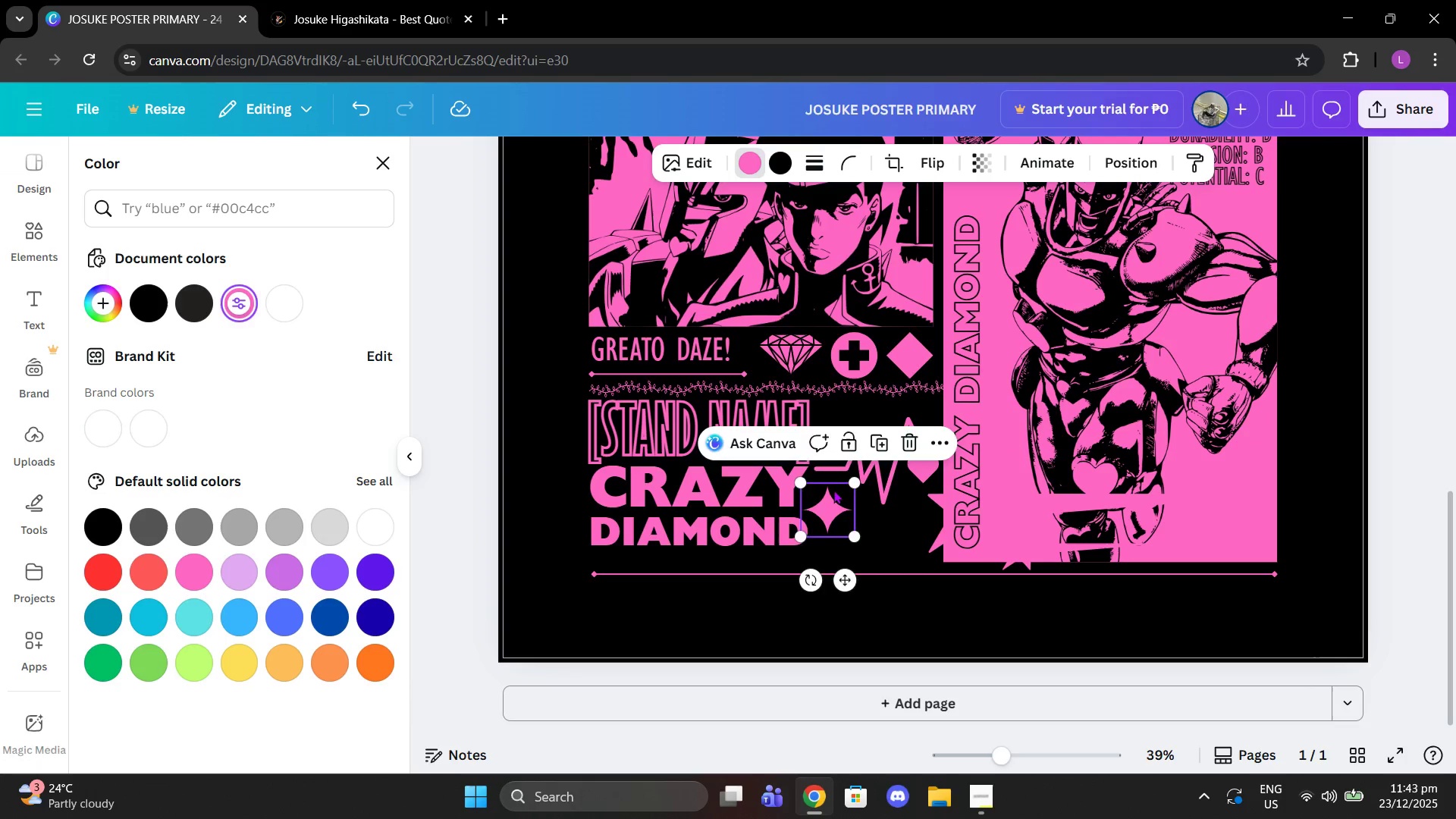 
scroll: coordinate [878, 657], scroll_direction: down, amount: 3.0
 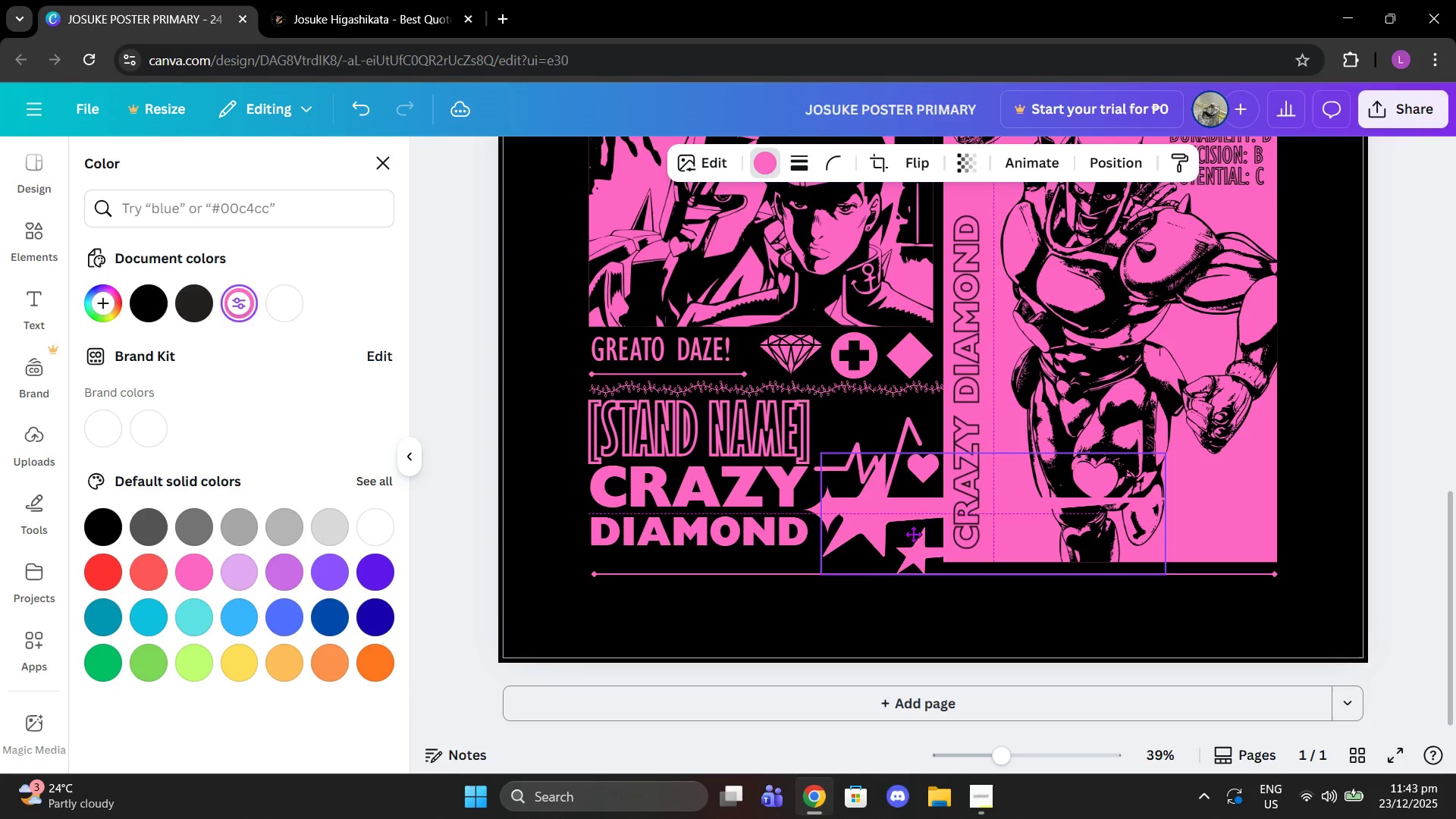 
left_click_drag(start_coordinate=[829, 513], to_coordinate=[839, 428])
 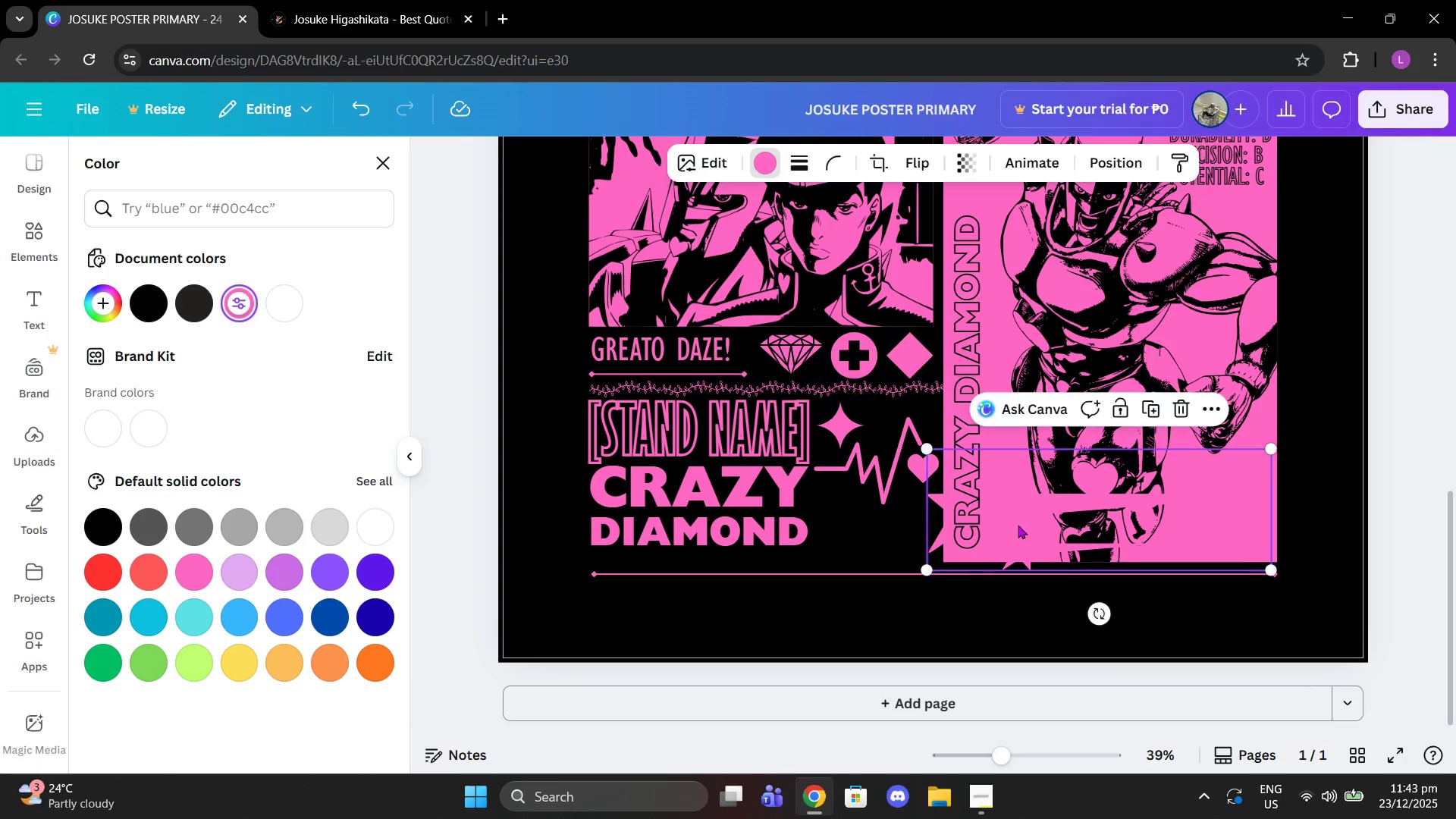 
left_click_drag(start_coordinate=[1019, 525], to_coordinate=[871, 527])
 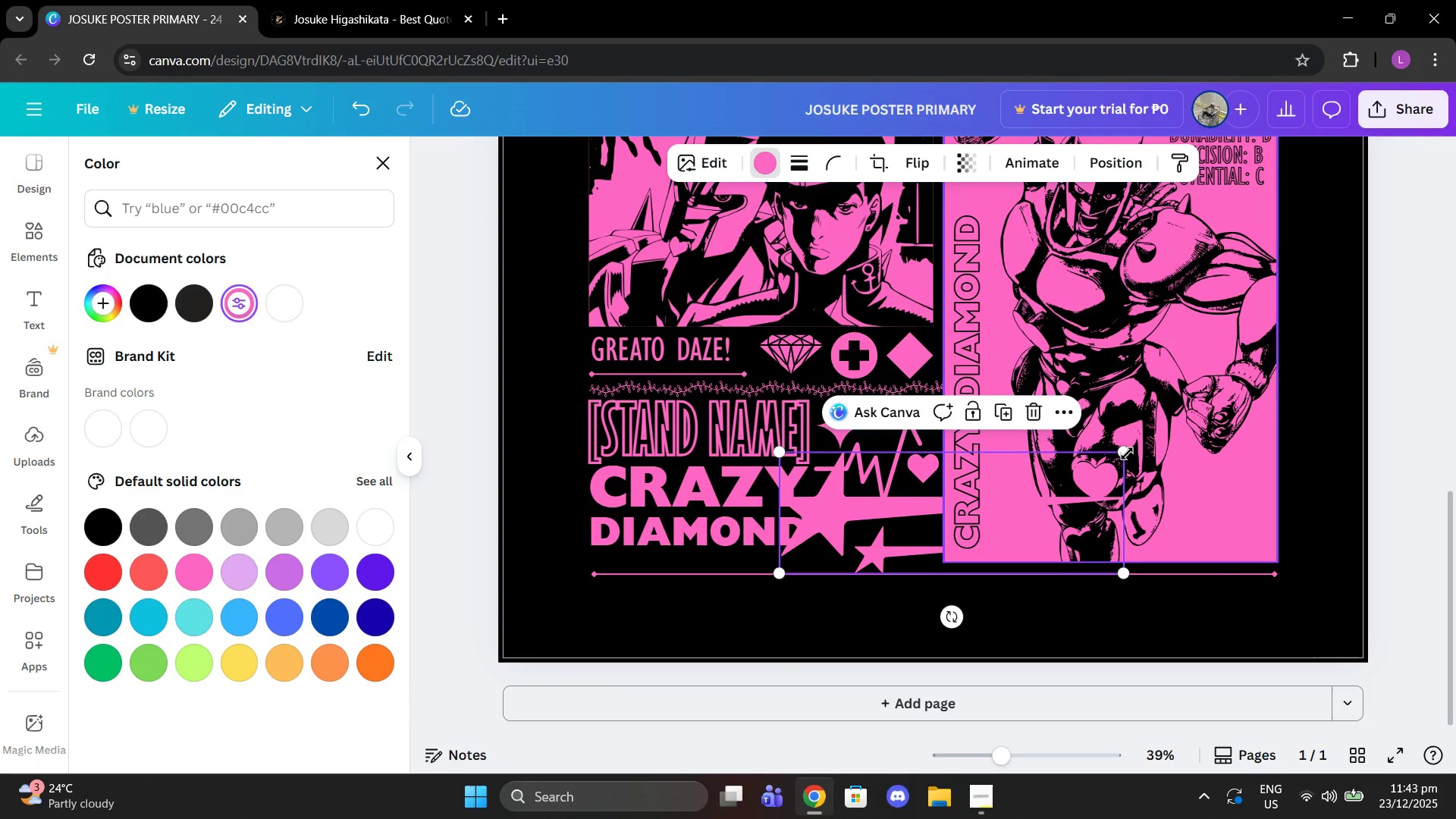 
left_click_drag(start_coordinate=[1125, 453], to_coordinate=[860, 539])
 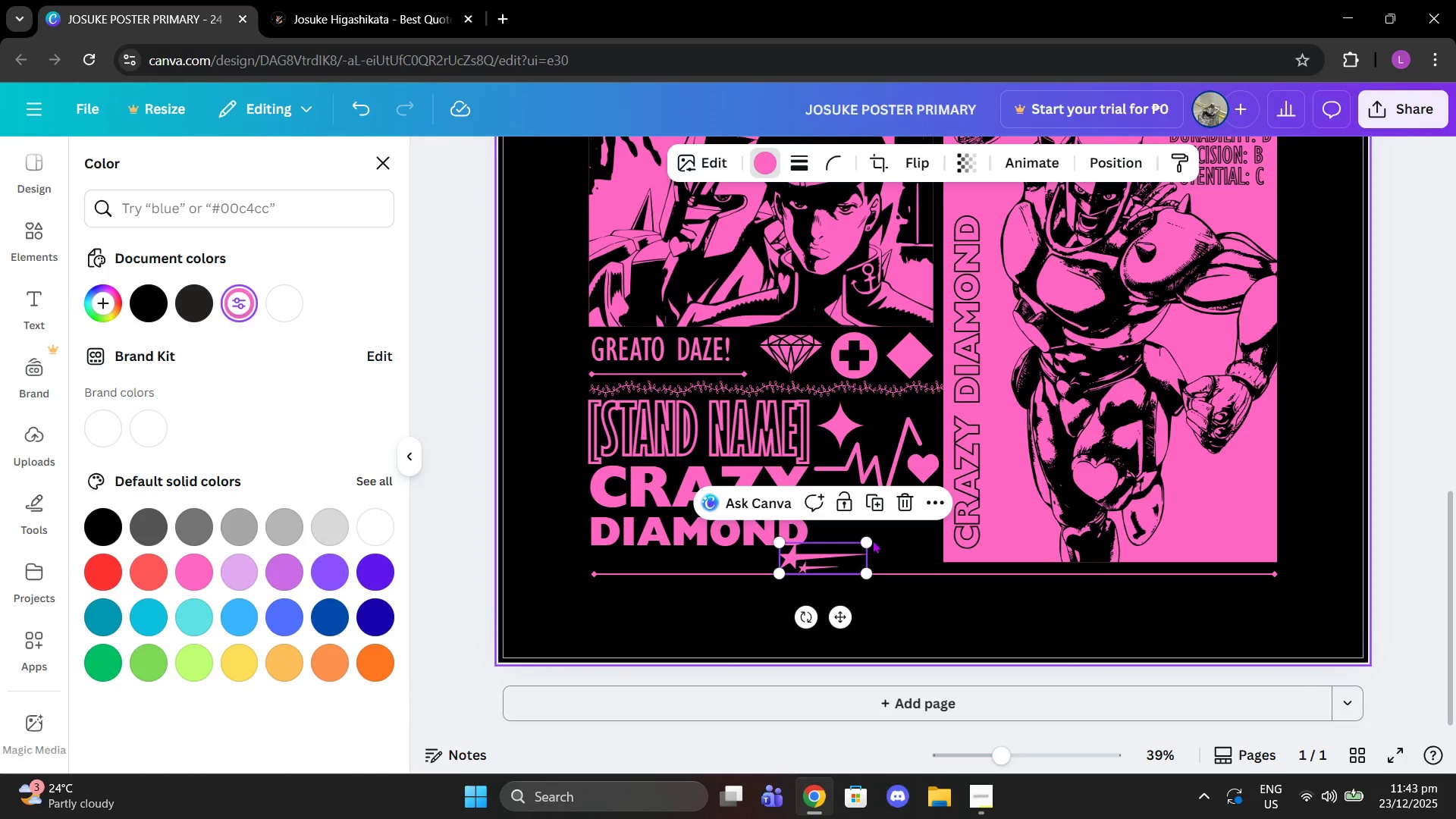 
left_click_drag(start_coordinate=[871, 540], to_coordinate=[911, 532])
 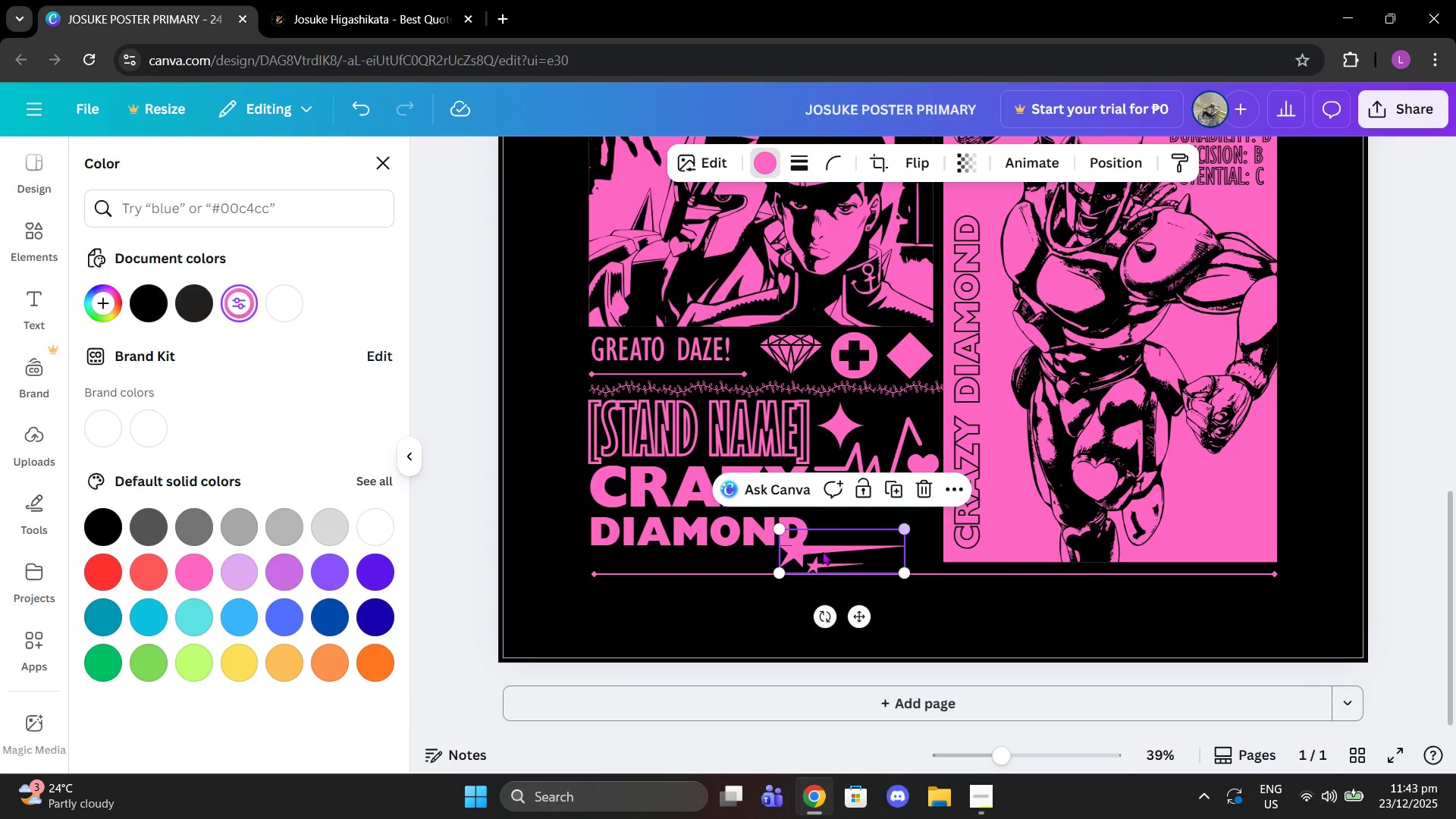 
left_click_drag(start_coordinate=[822, 551], to_coordinate=[858, 527])
 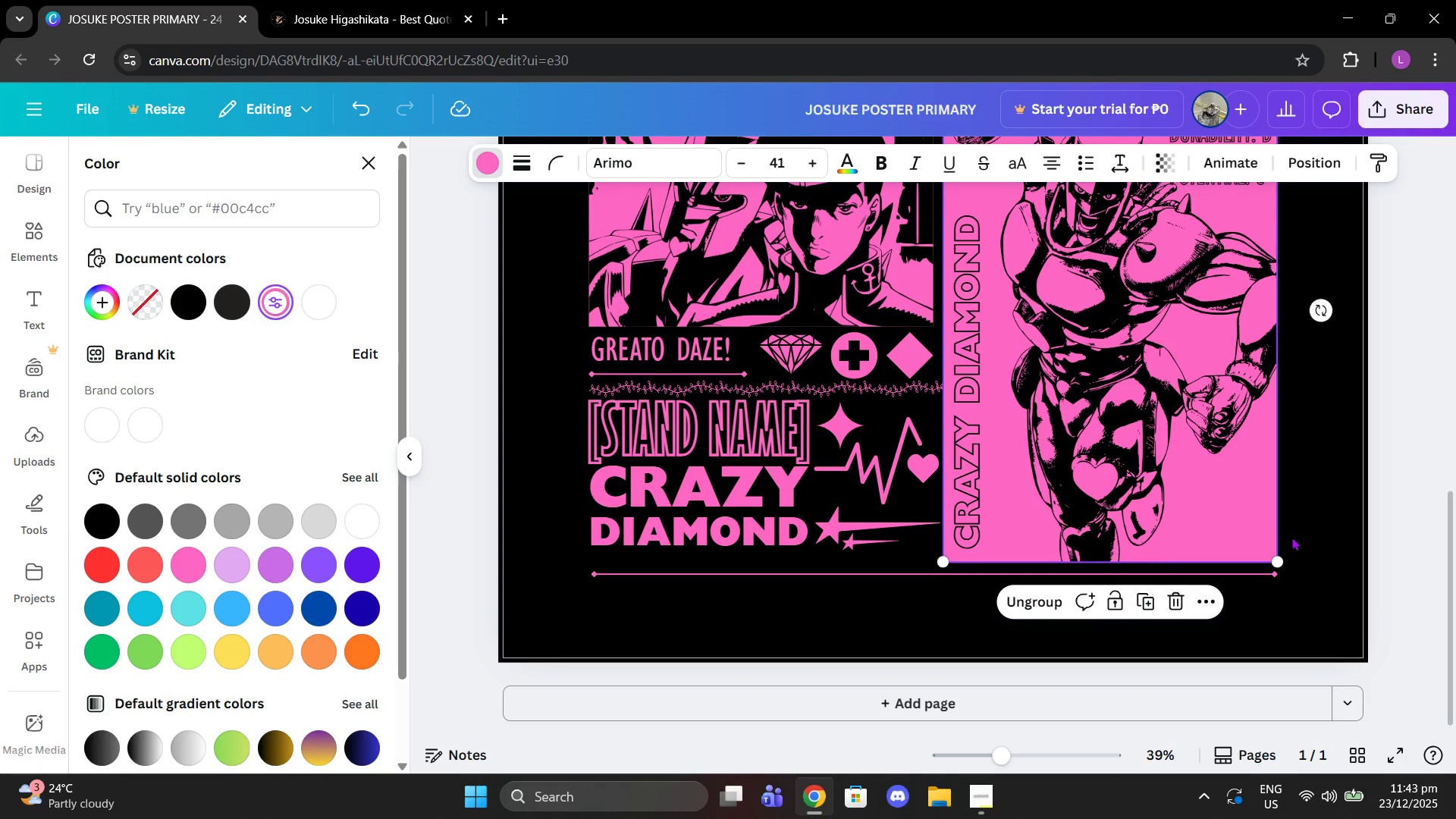 
left_click([1346, 529])
 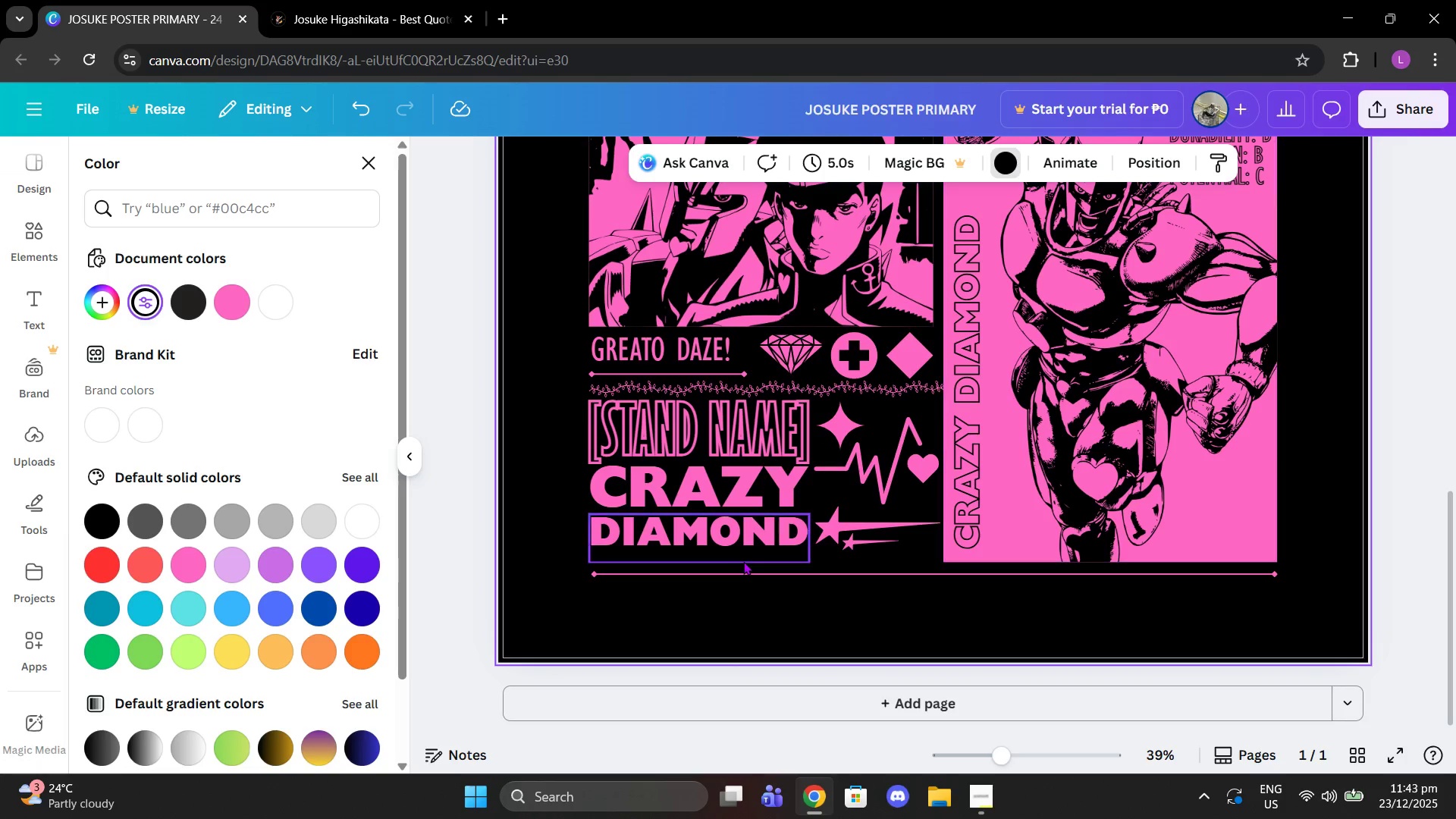 
mouse_move([927, 530])
 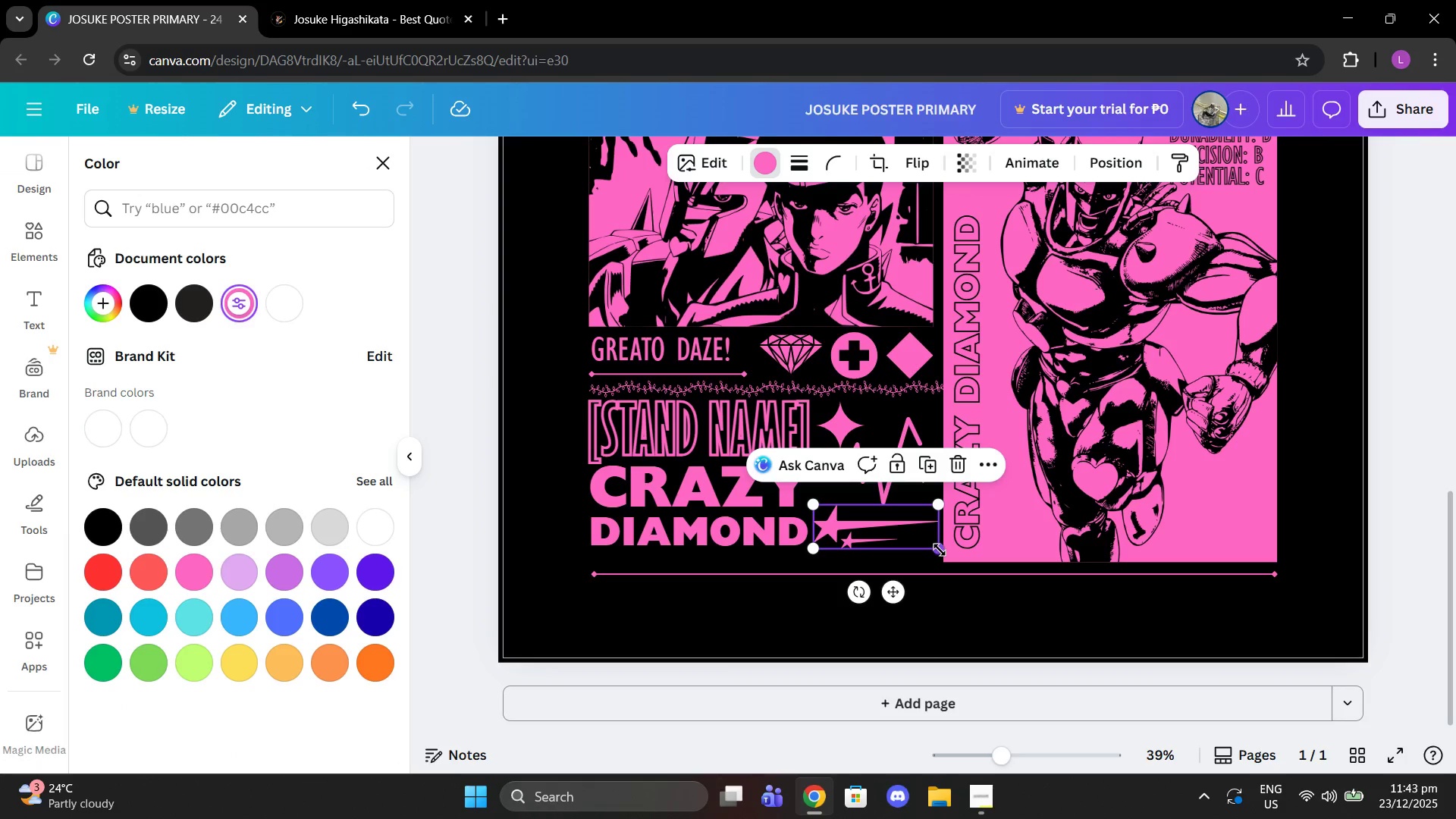 
left_click_drag(start_coordinate=[940, 550], to_coordinate=[941, 556])
 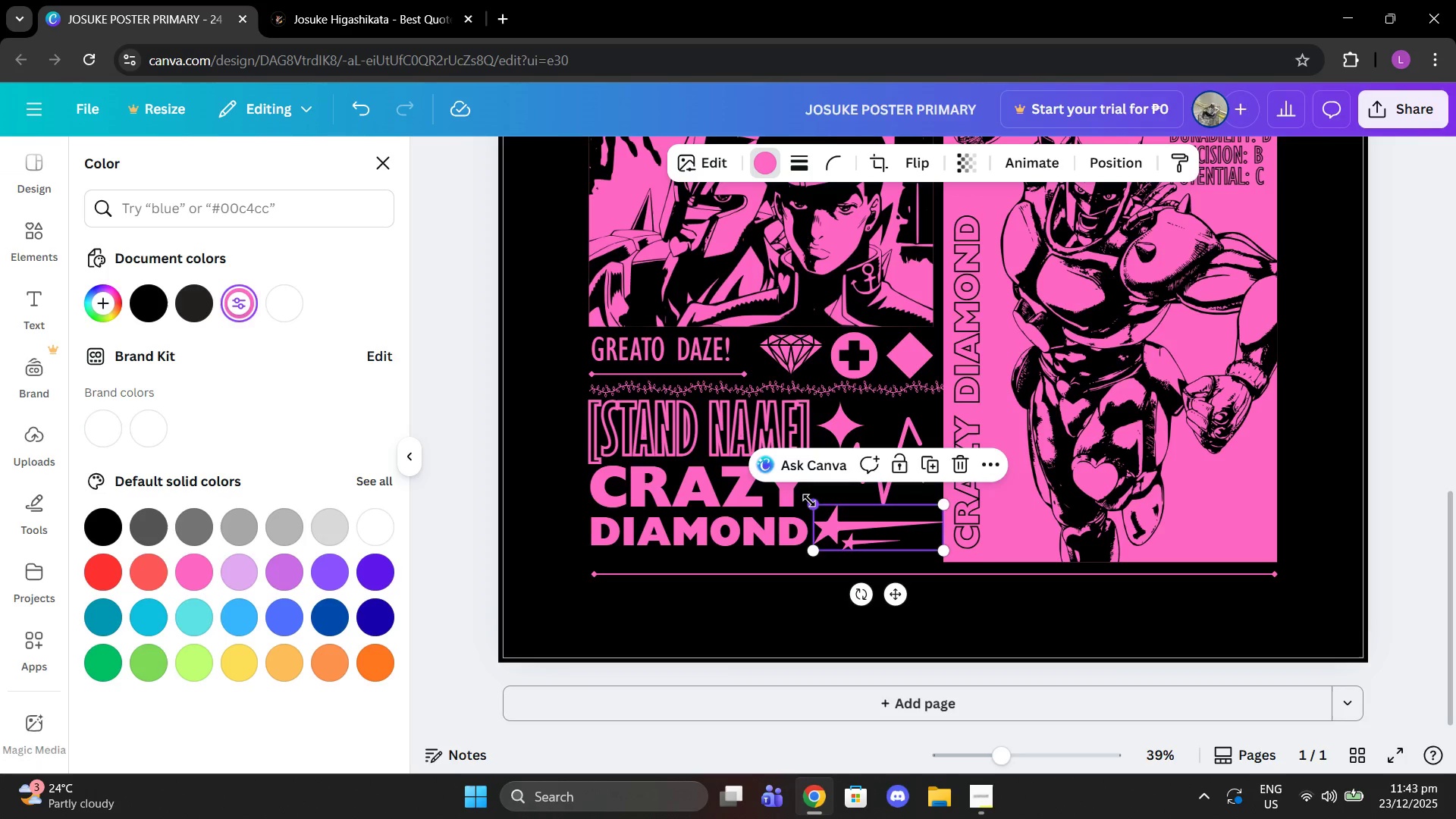 
mouse_move([820, 500])
 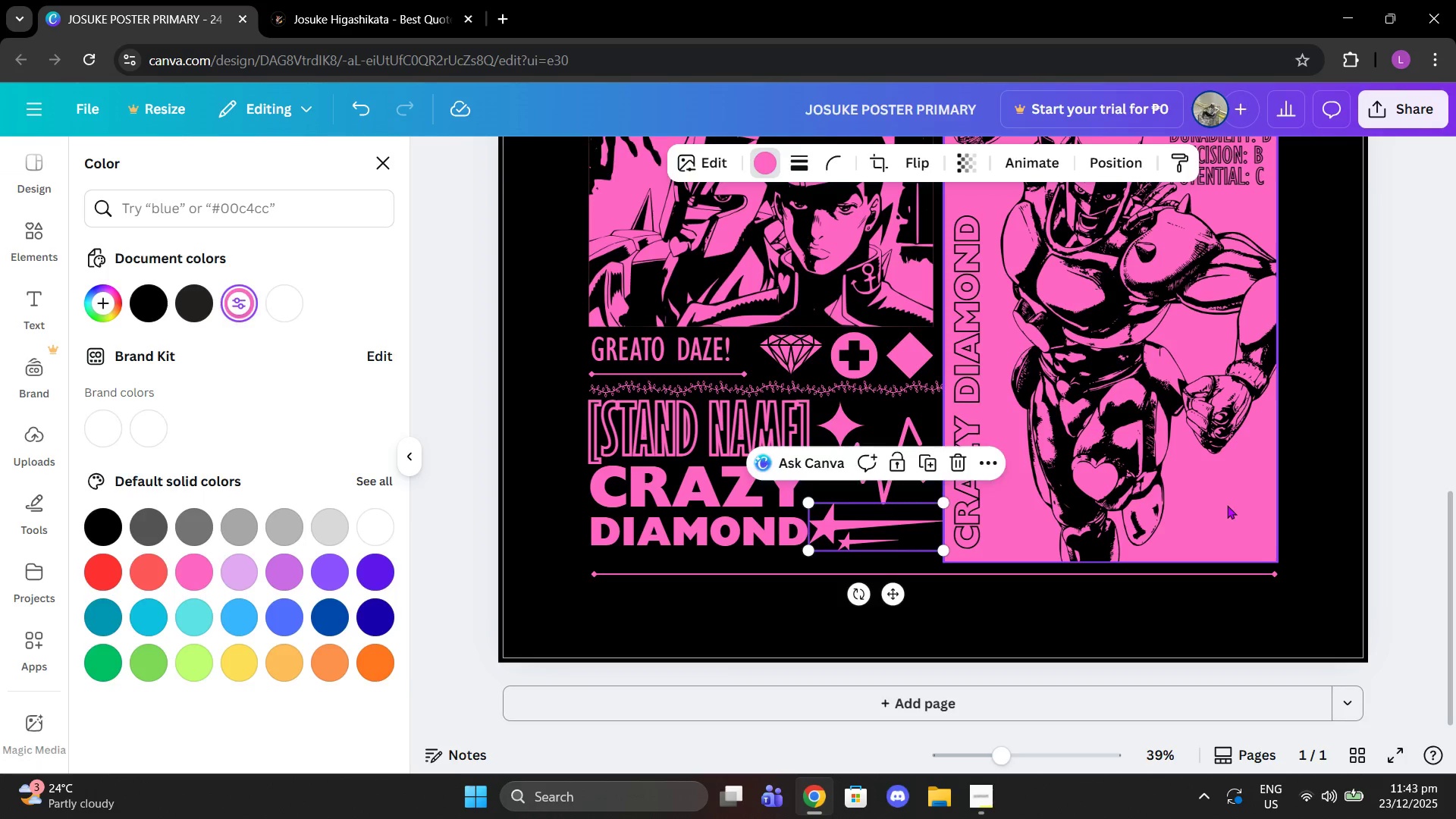 
left_click([1227, 505])
 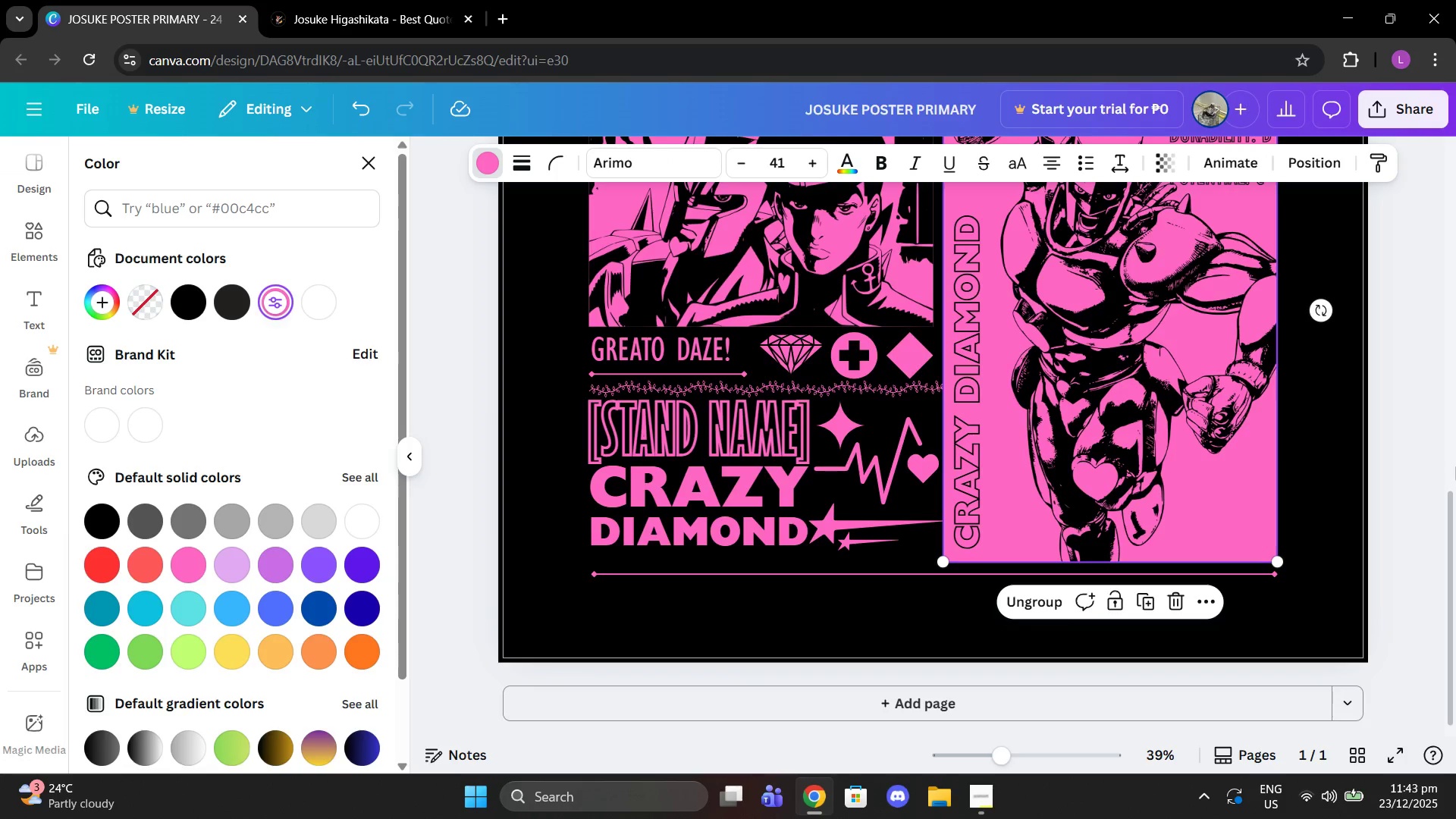 
double_click([1455, 467])
 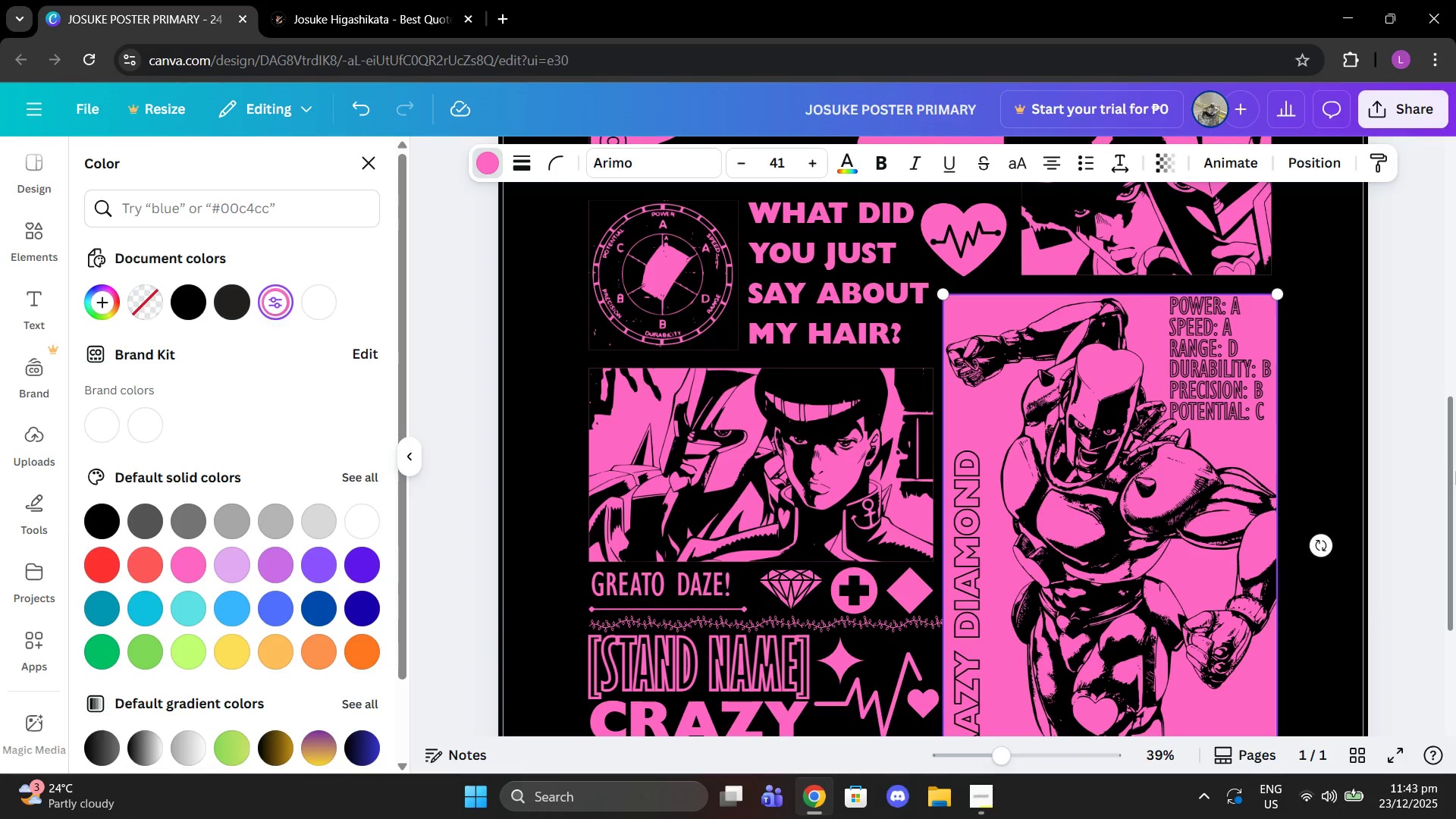 
left_click([1455, 471])
 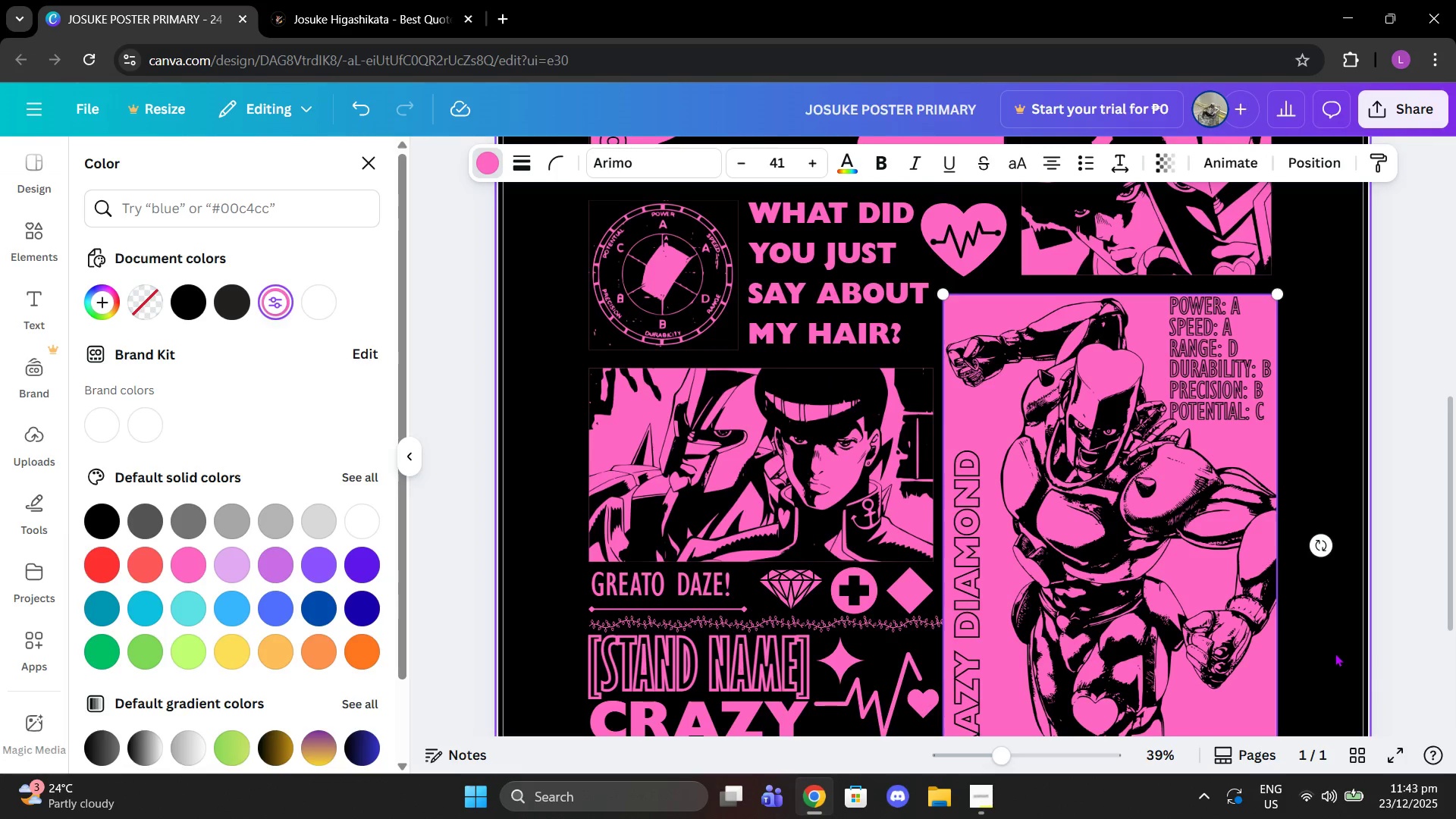 
scroll: coordinate [1335, 653], scroll_direction: down, amount: 1.0
 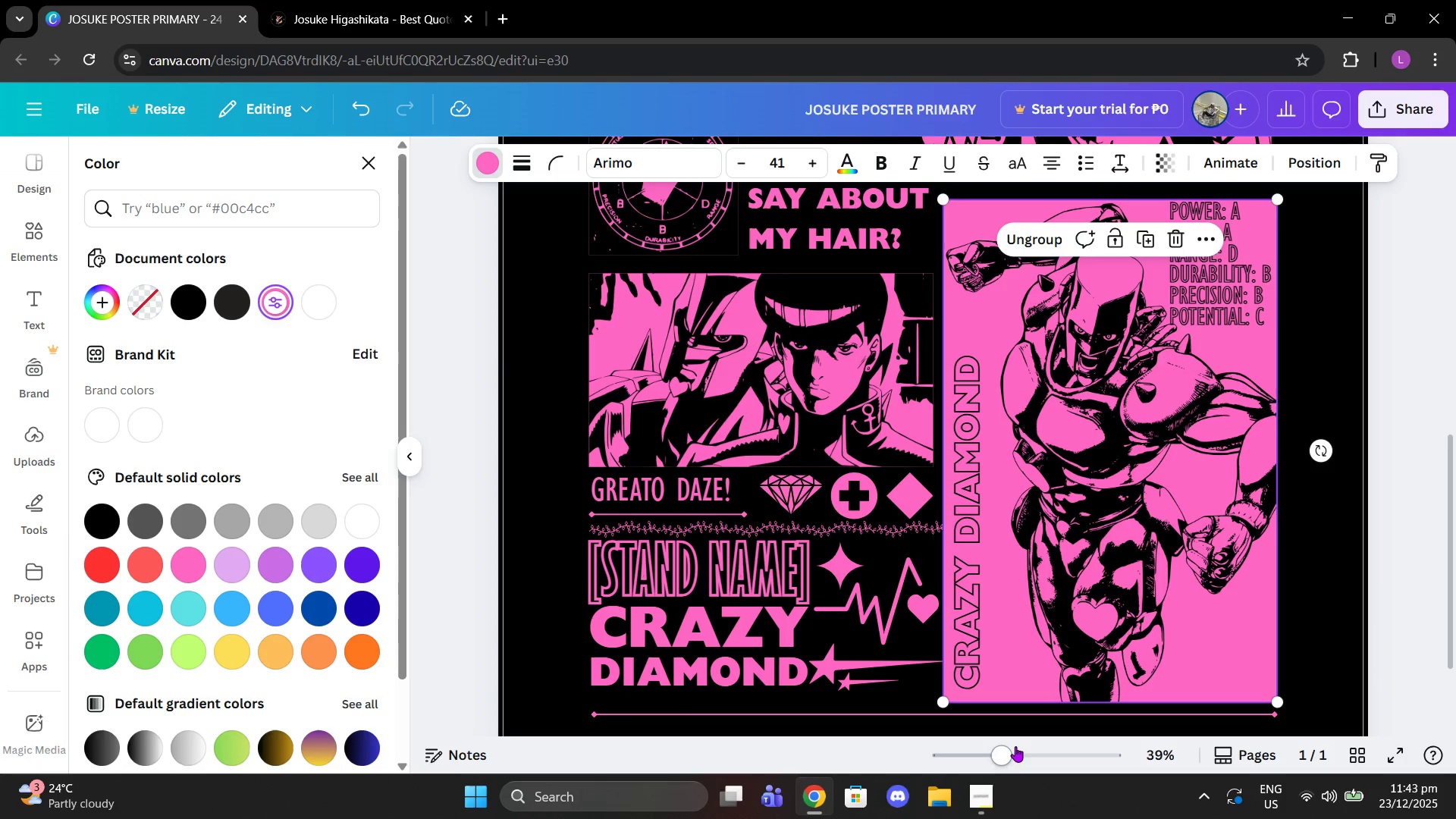 
left_click_drag(start_coordinate=[1005, 758], to_coordinate=[978, 752])
 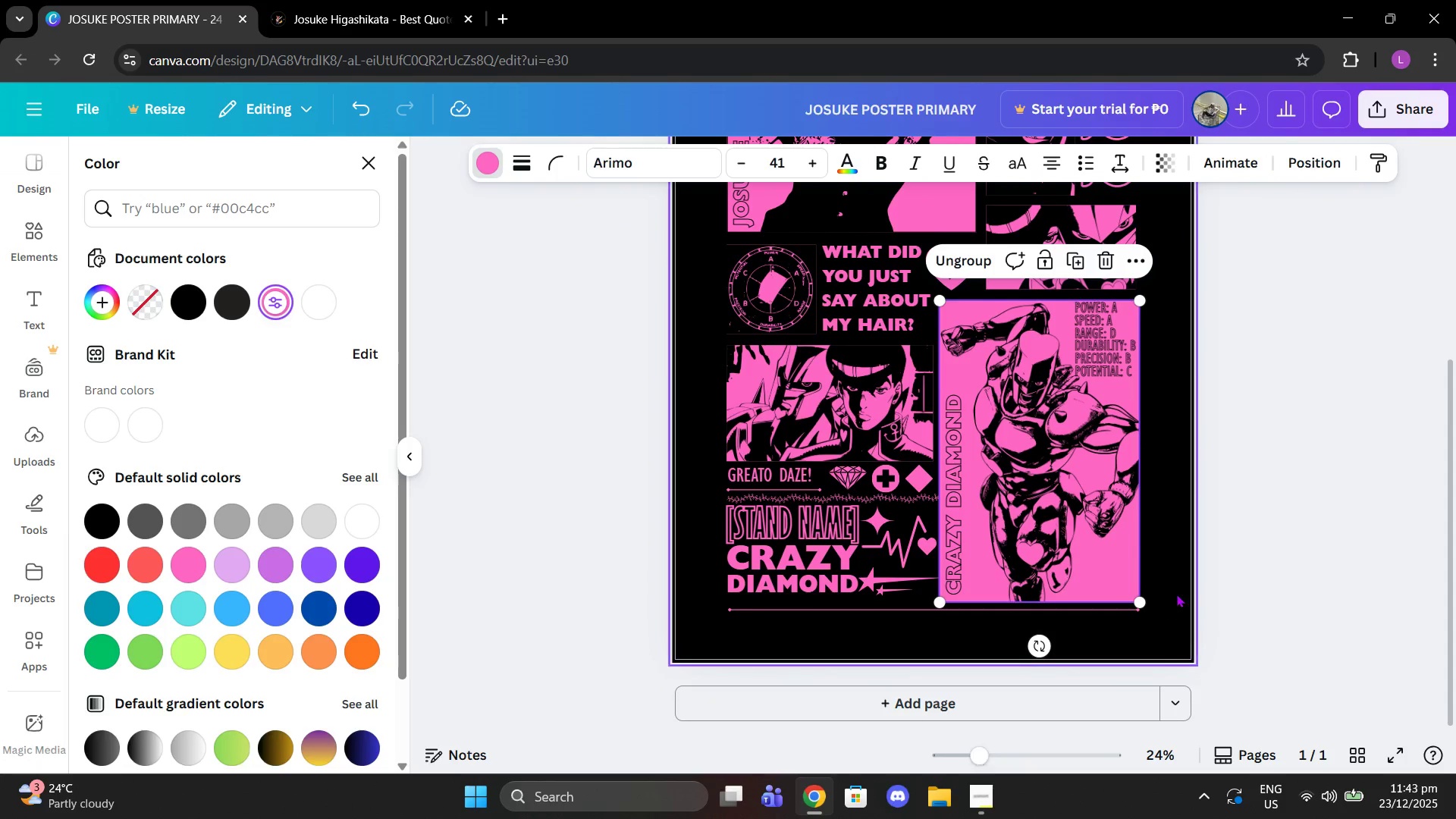 
scroll: coordinate [1169, 579], scroll_direction: up, amount: 2.0
 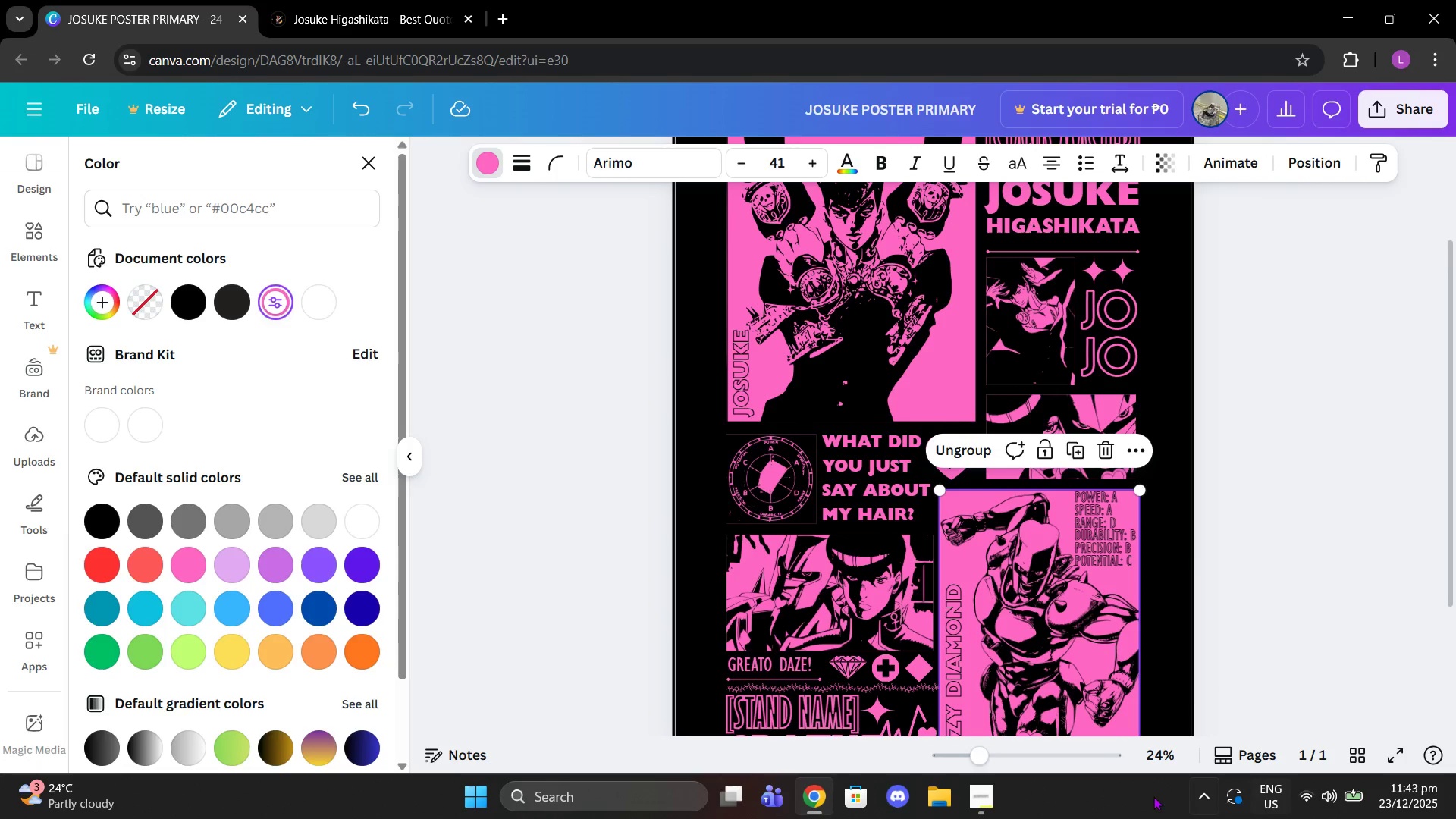 
left_click([989, 798])